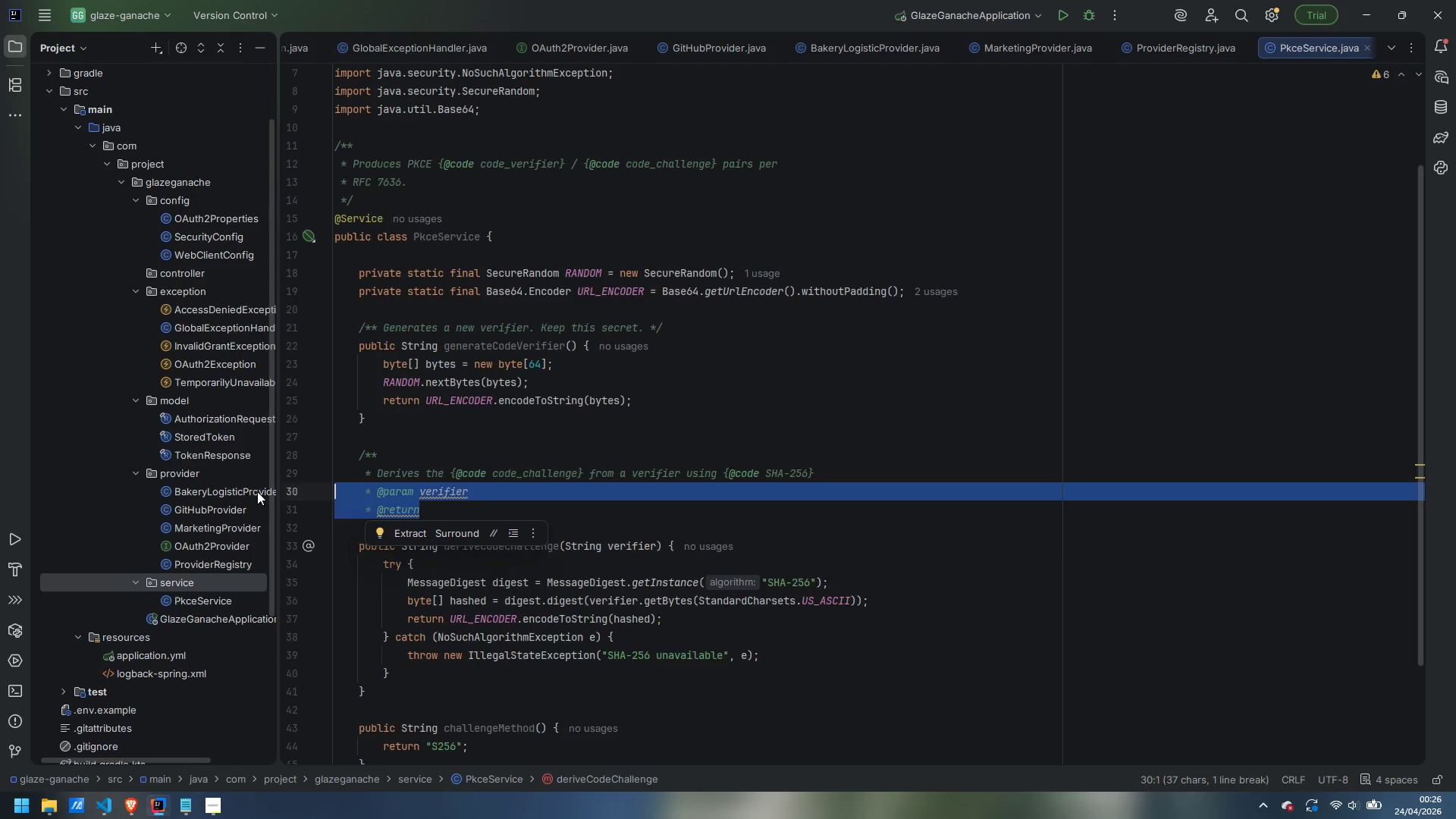 
key(Backspace)
 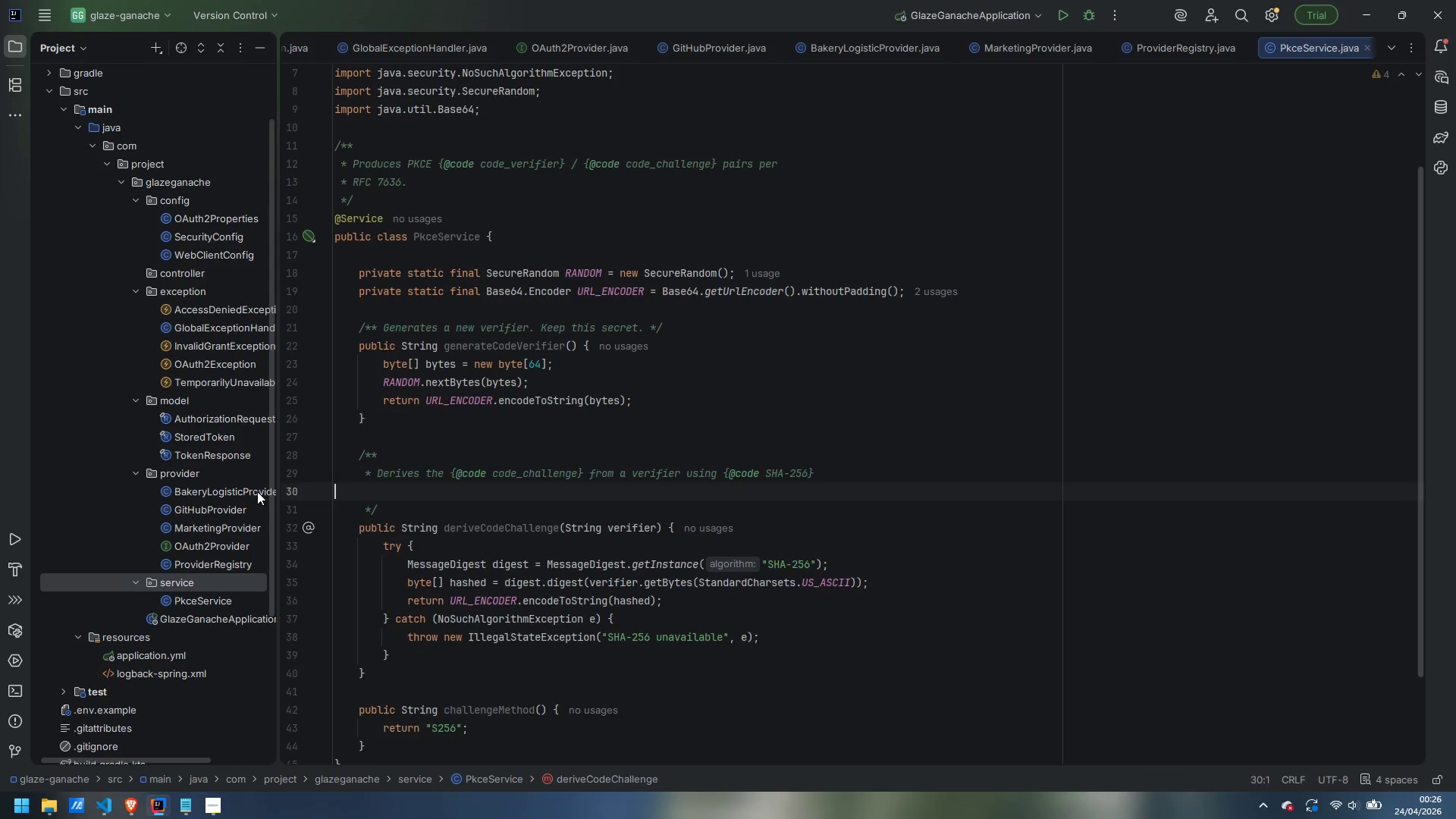 
key(Backspace)
 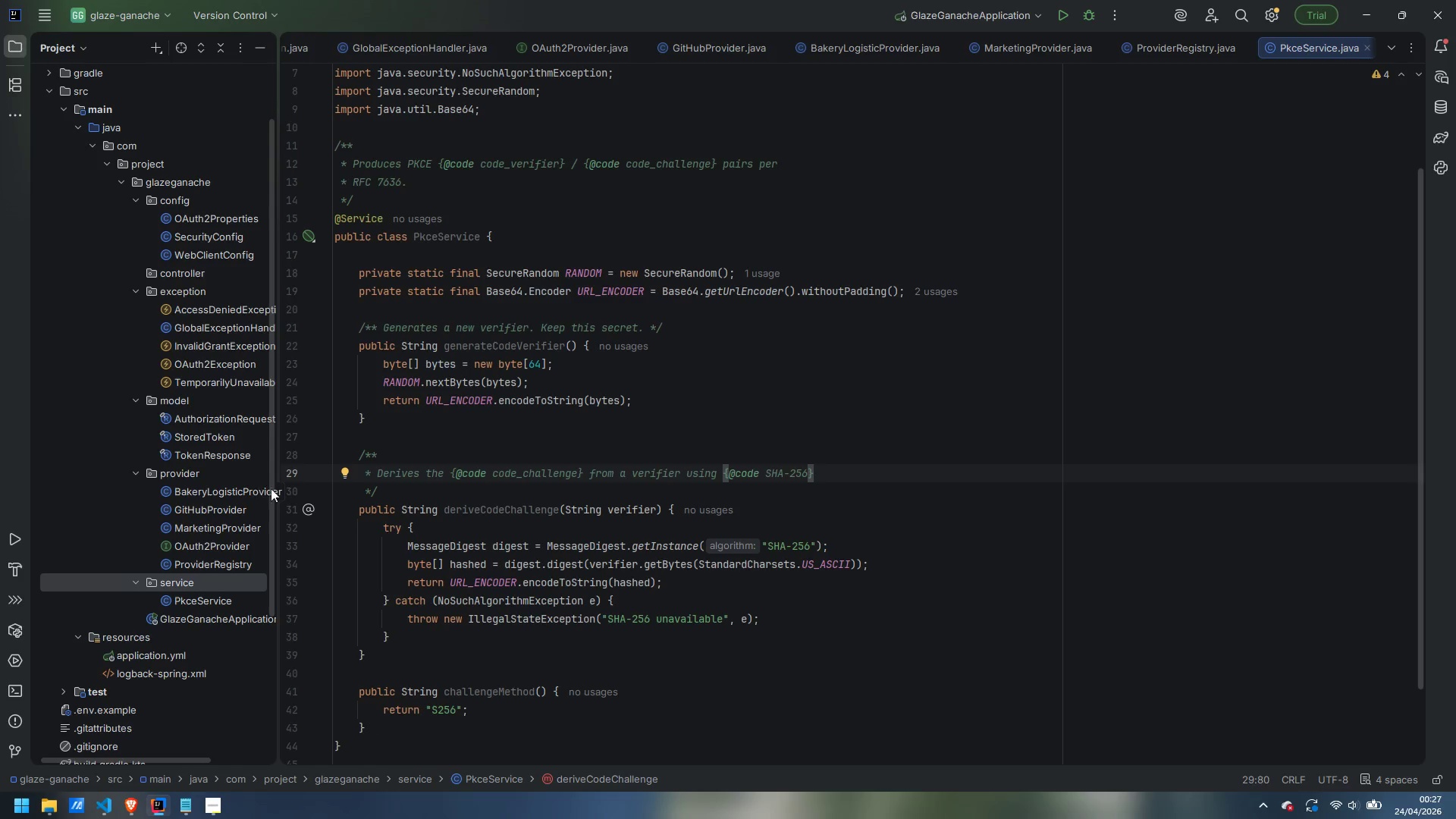 
wait(5.66)
 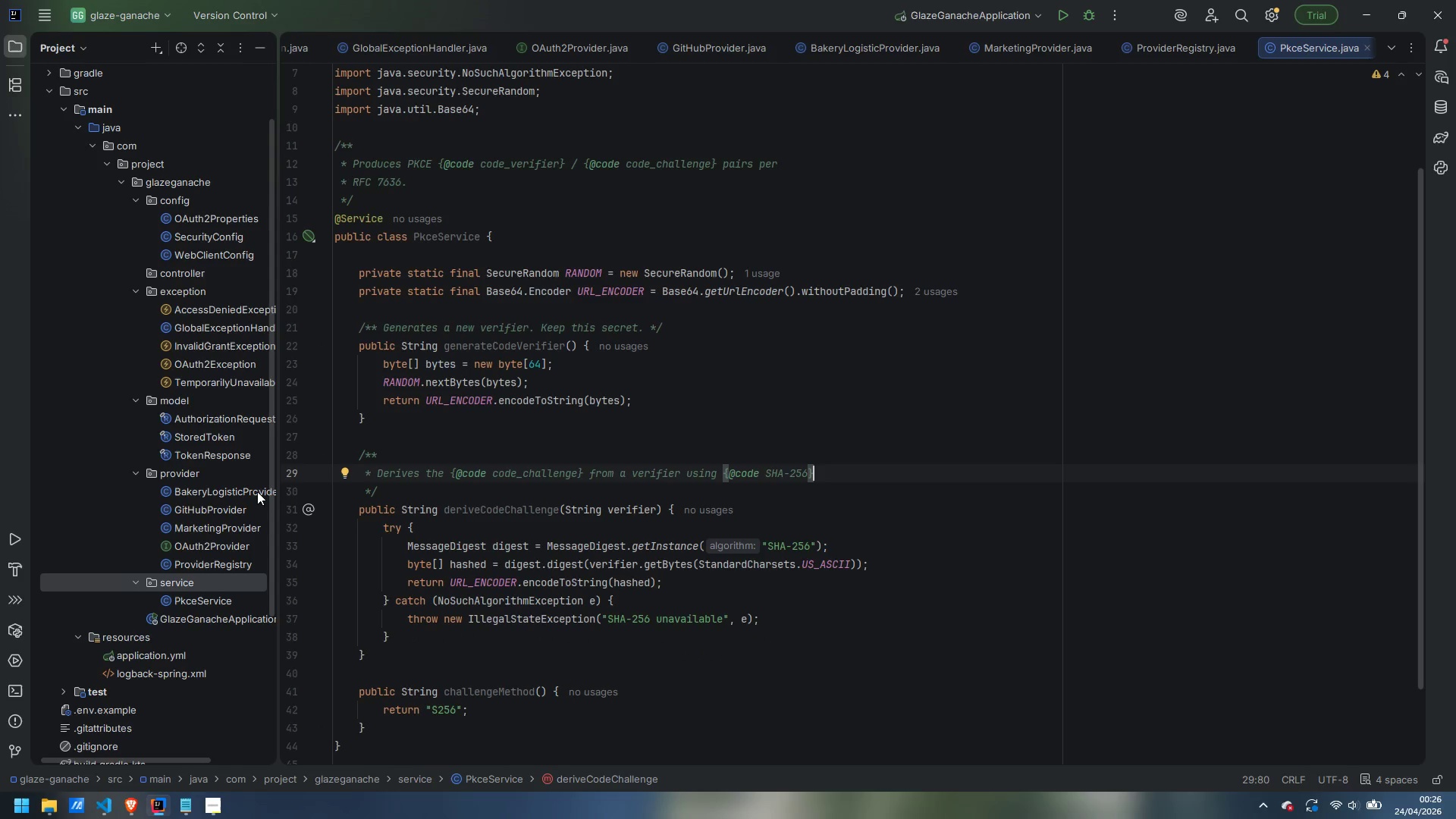 
left_click([662, 598])
 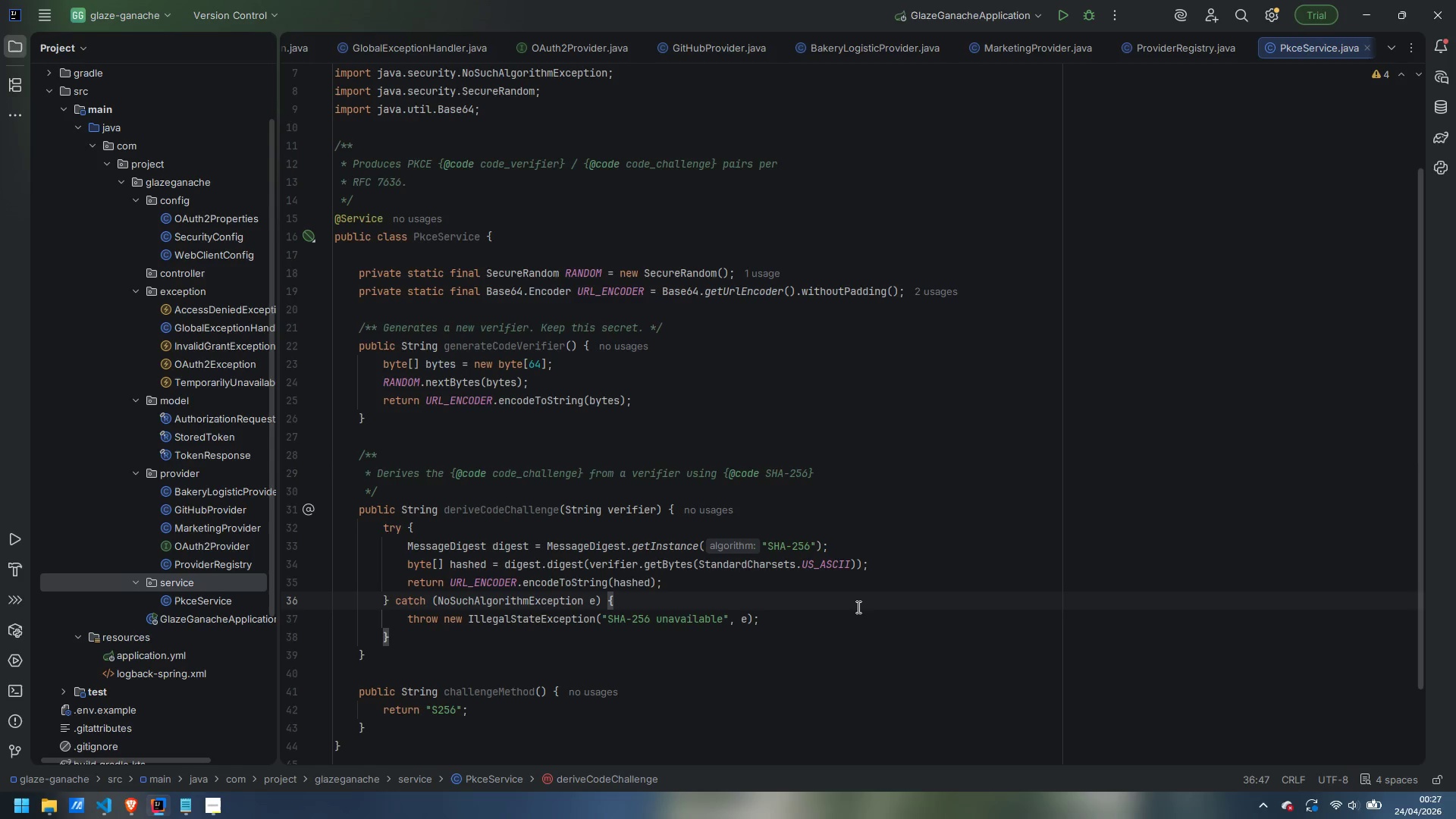 
wait(5.26)
 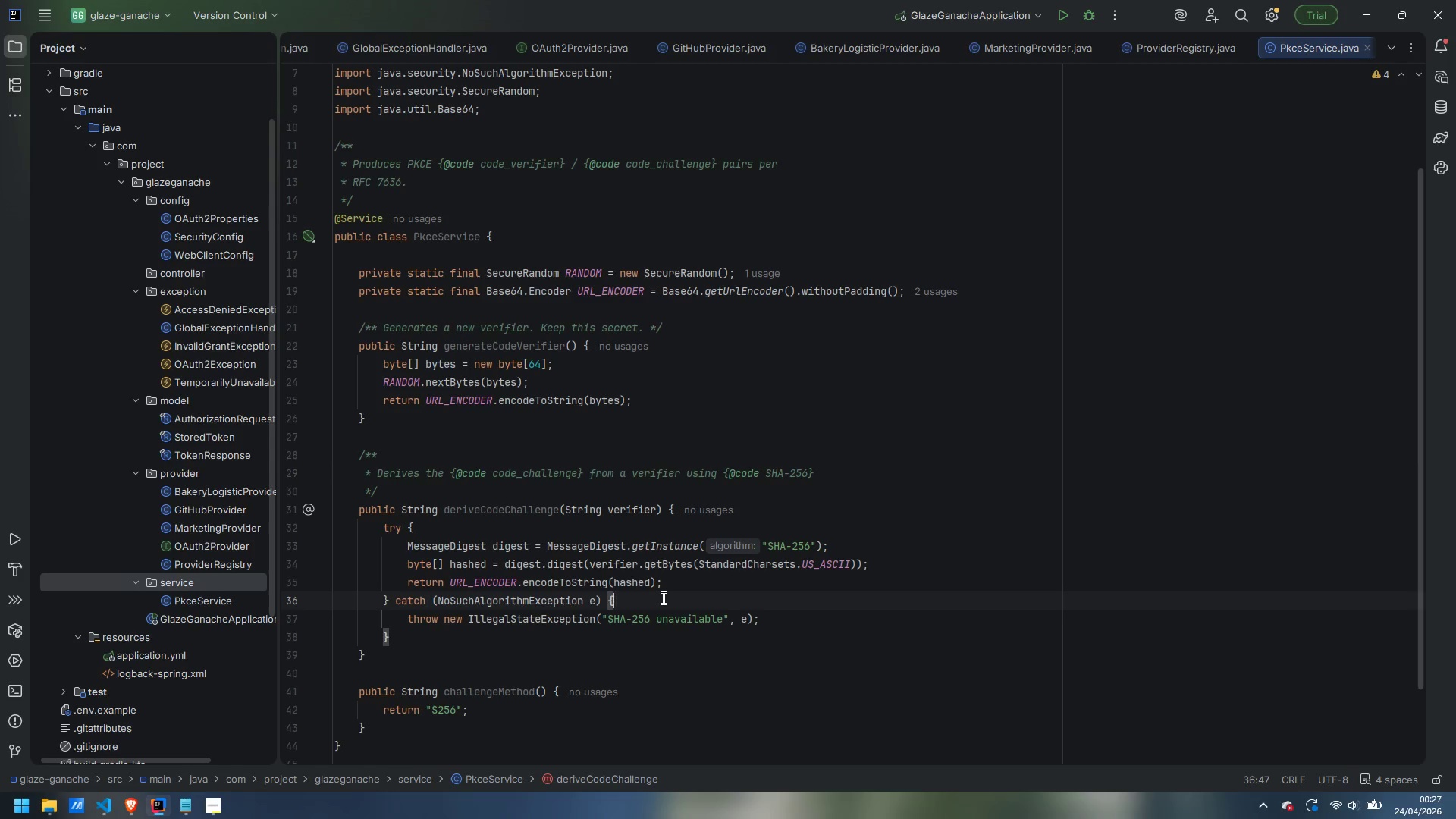 
scroll: coordinate [835, 604], scroll_direction: down, amount: 2.0
 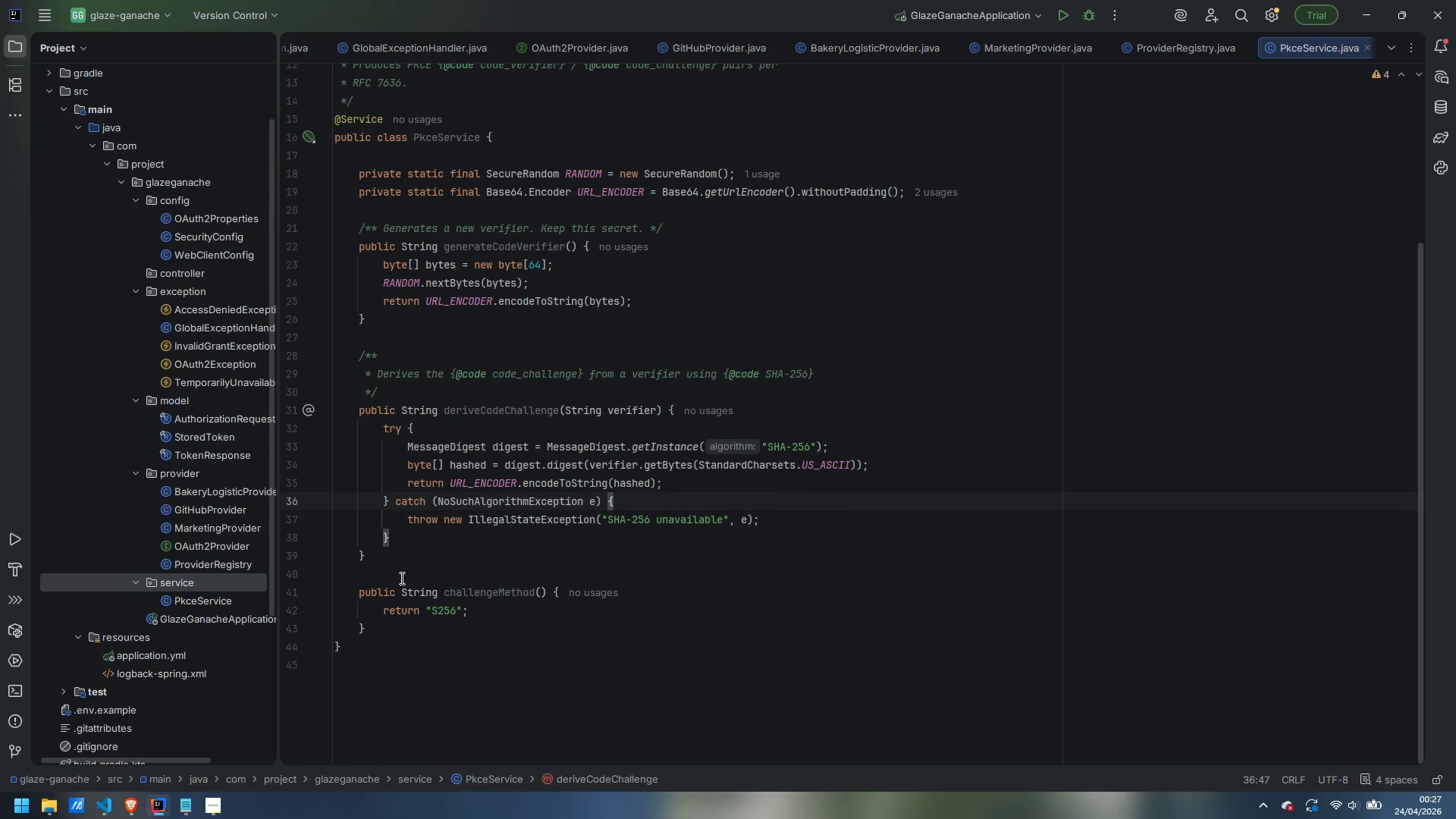 
left_click([394, 576])
 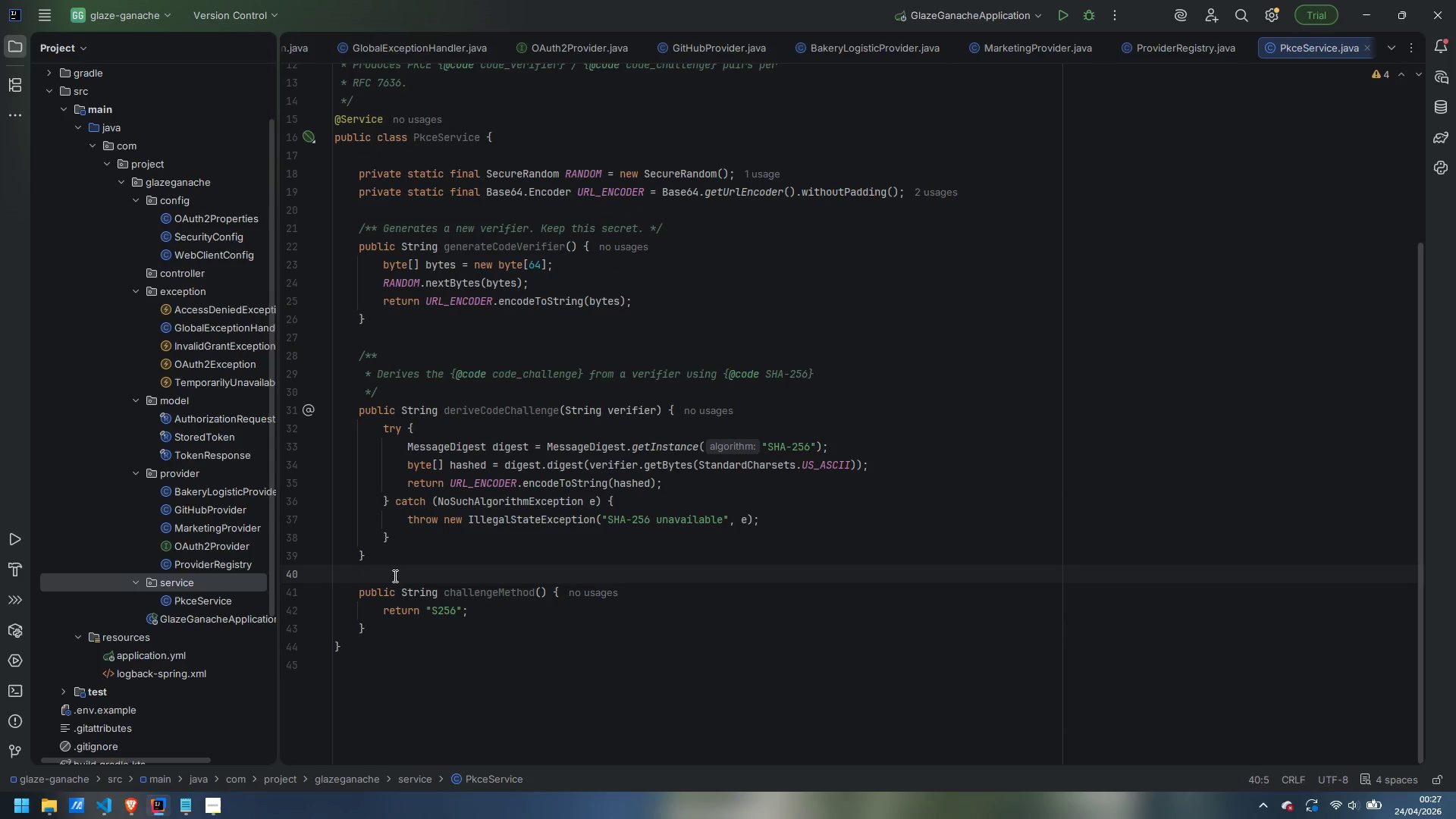 
key(Enter)
 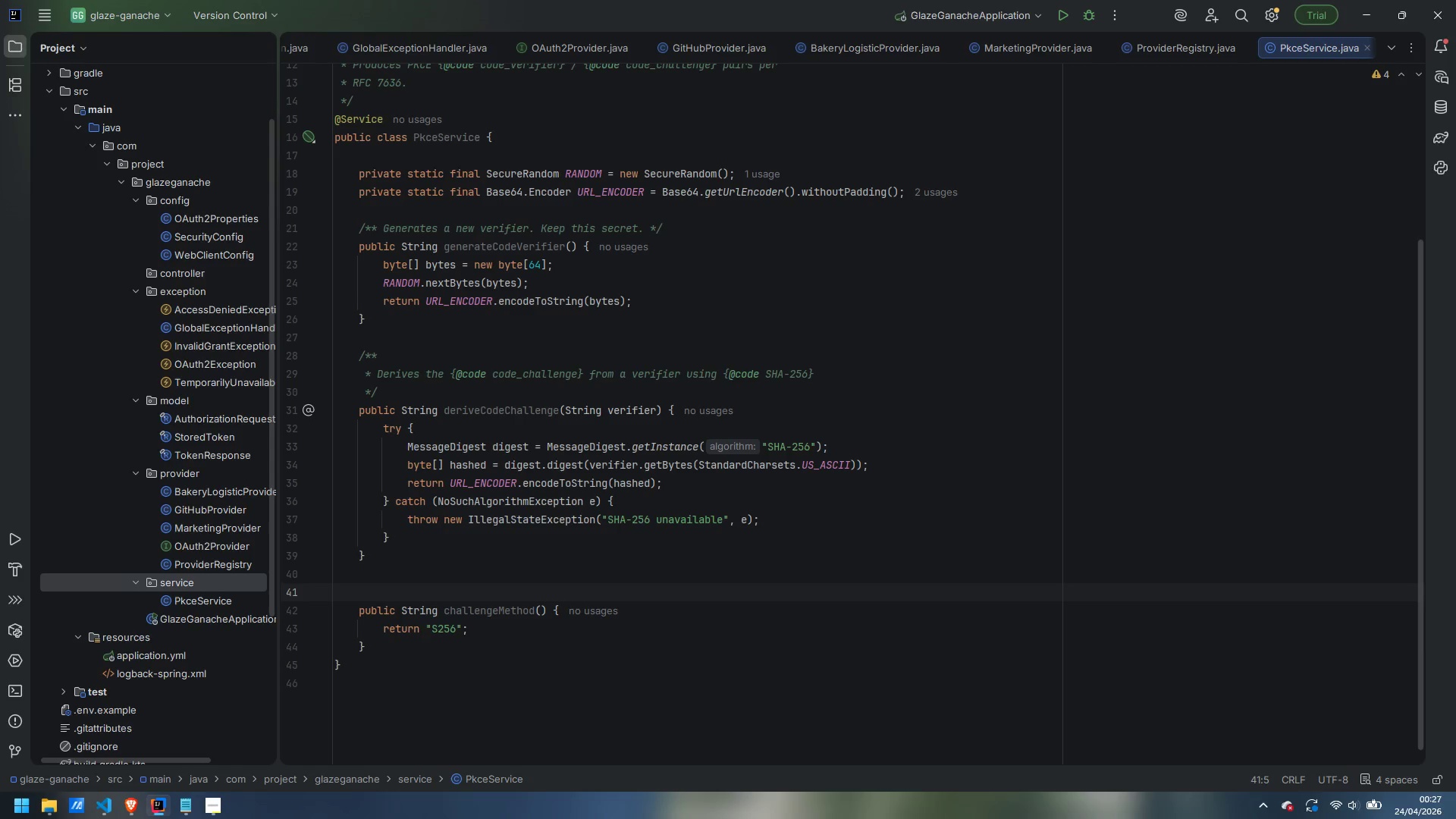 
key(Enter)
 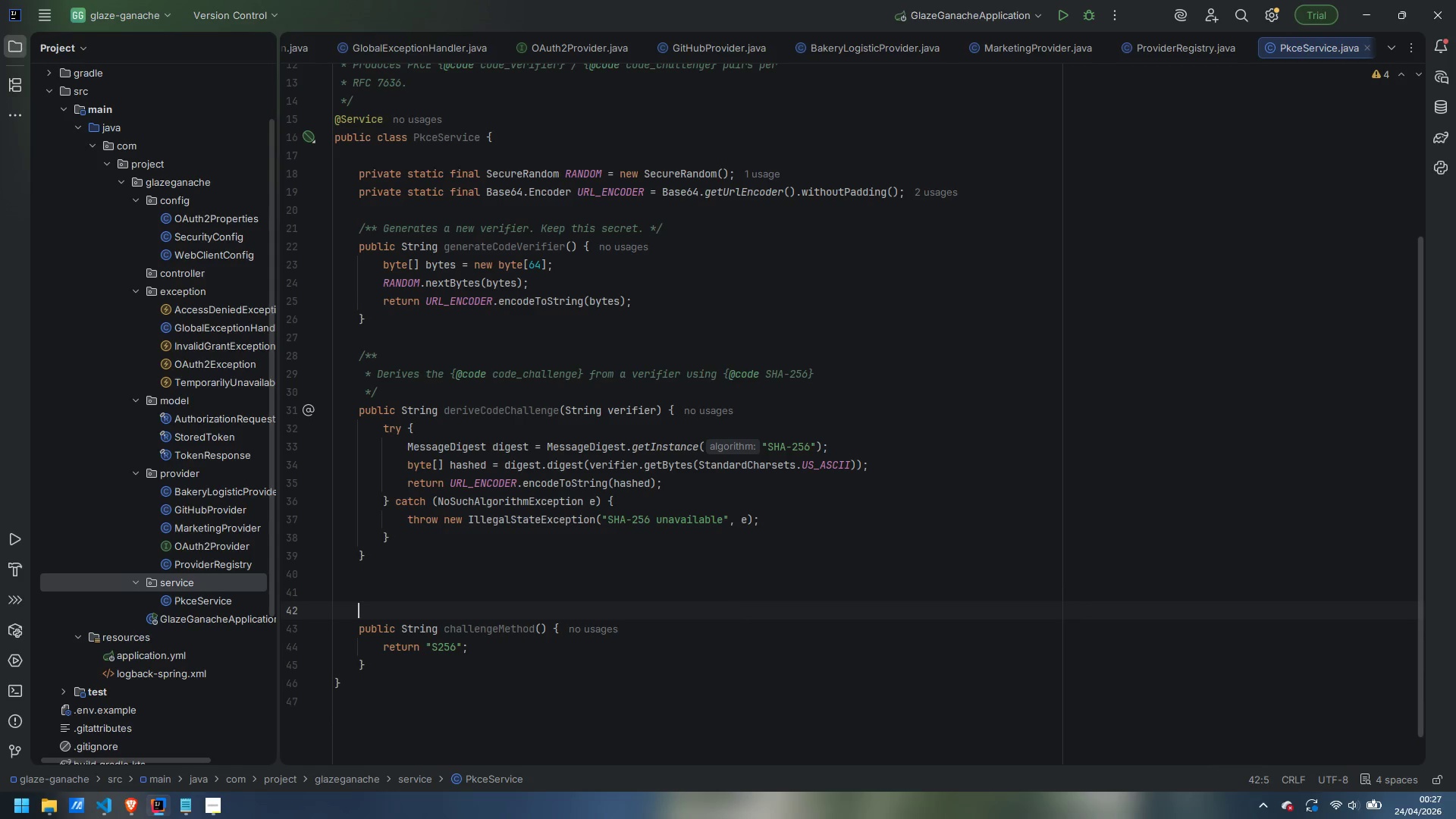 
key(Control+ControlLeft)
 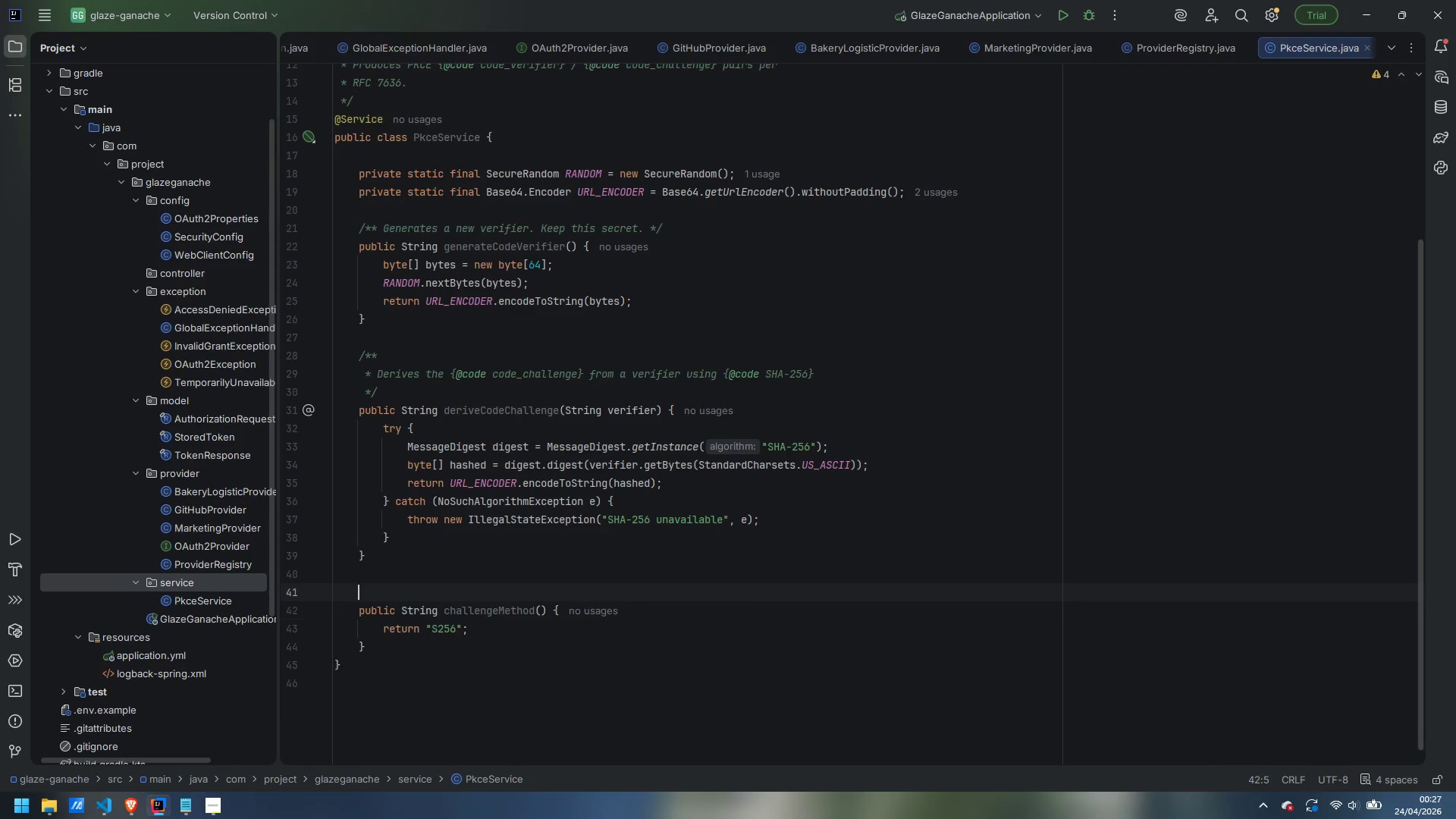 
key(Control+Z)
 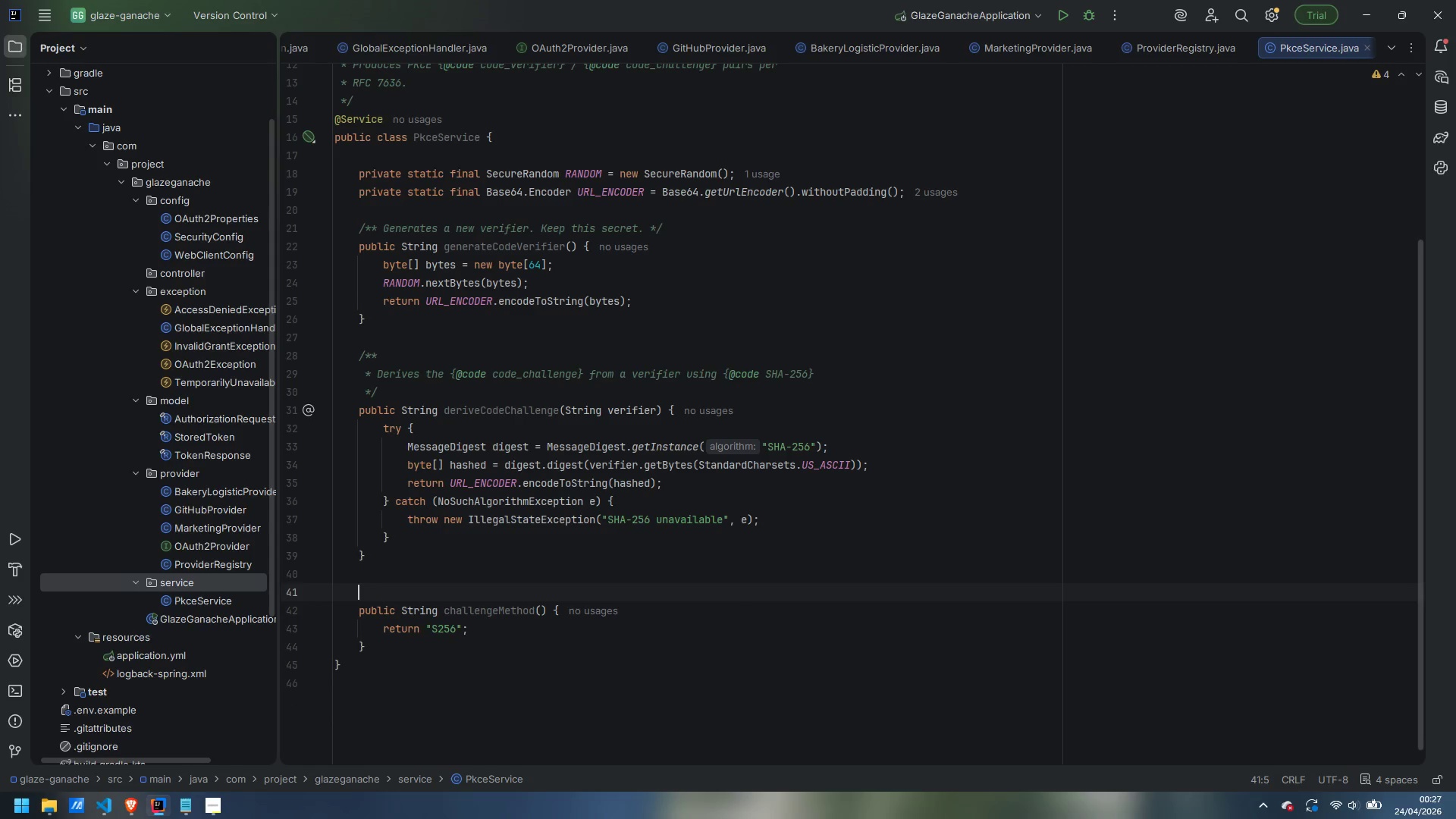 
type(/** Meythod)
key(Backspace)
key(Backspace)
key(Backspace)
key(Backspace)
type(hod string sent as {})
 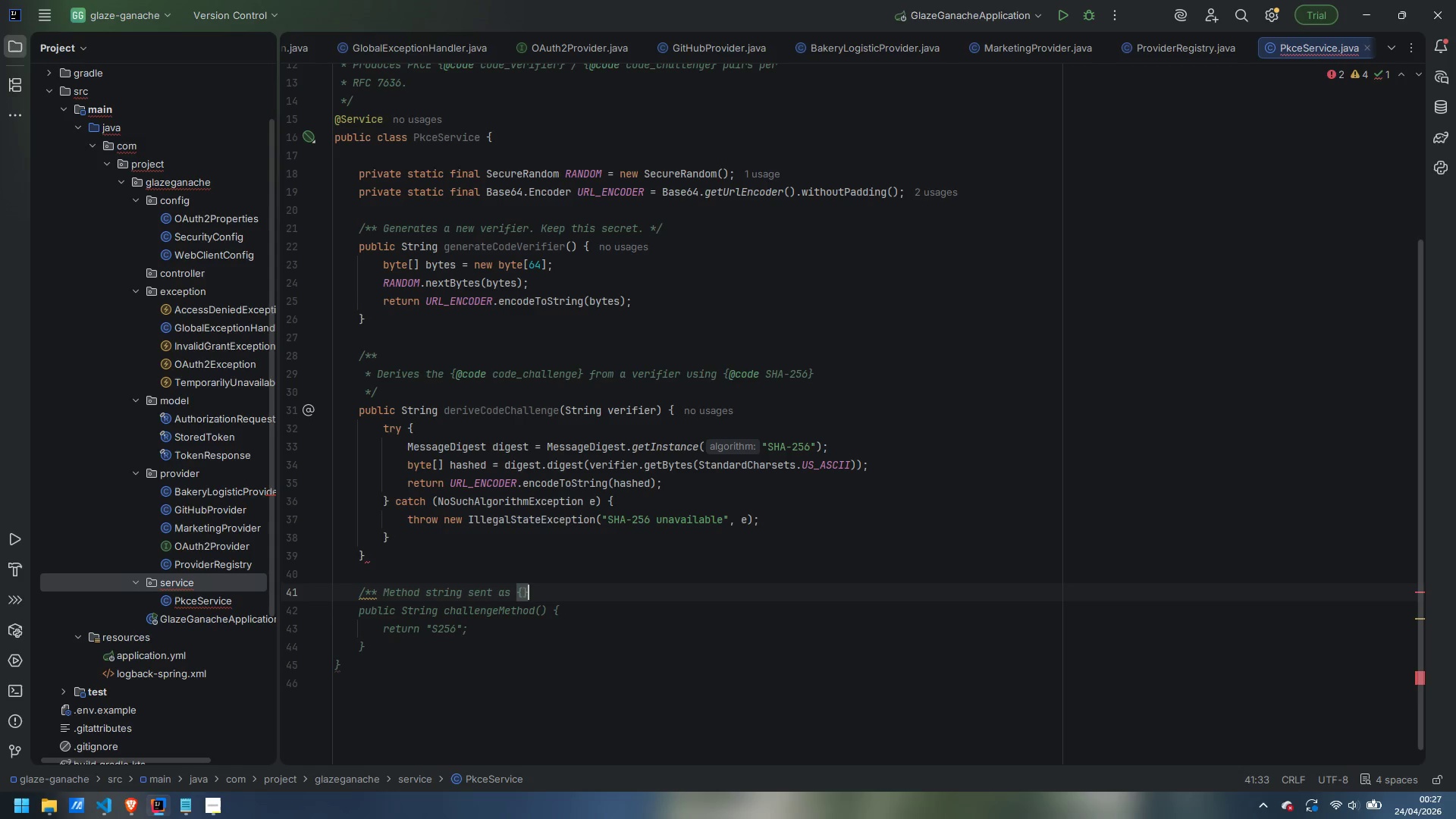 
 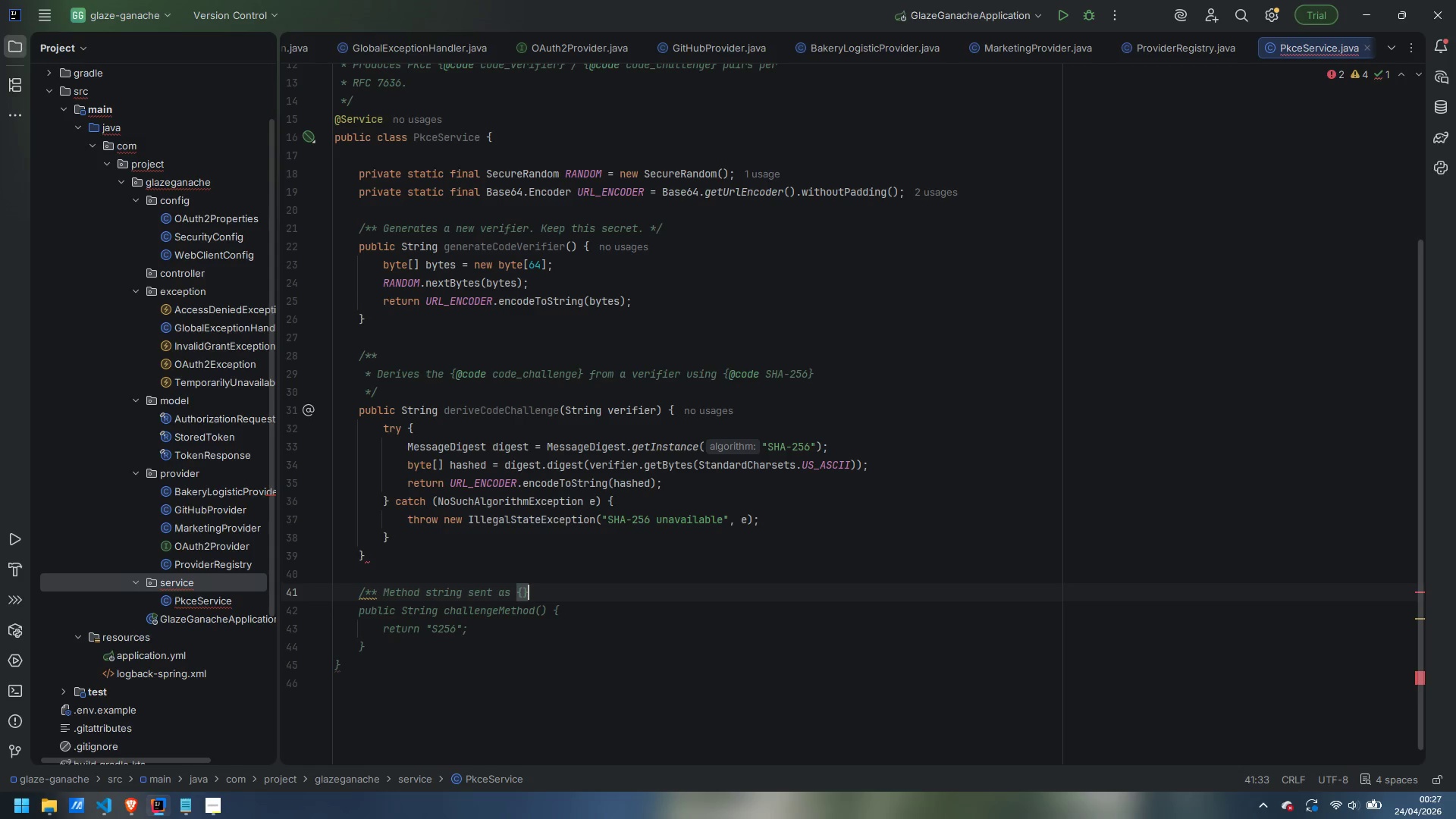 
key(ArrowLeft)
 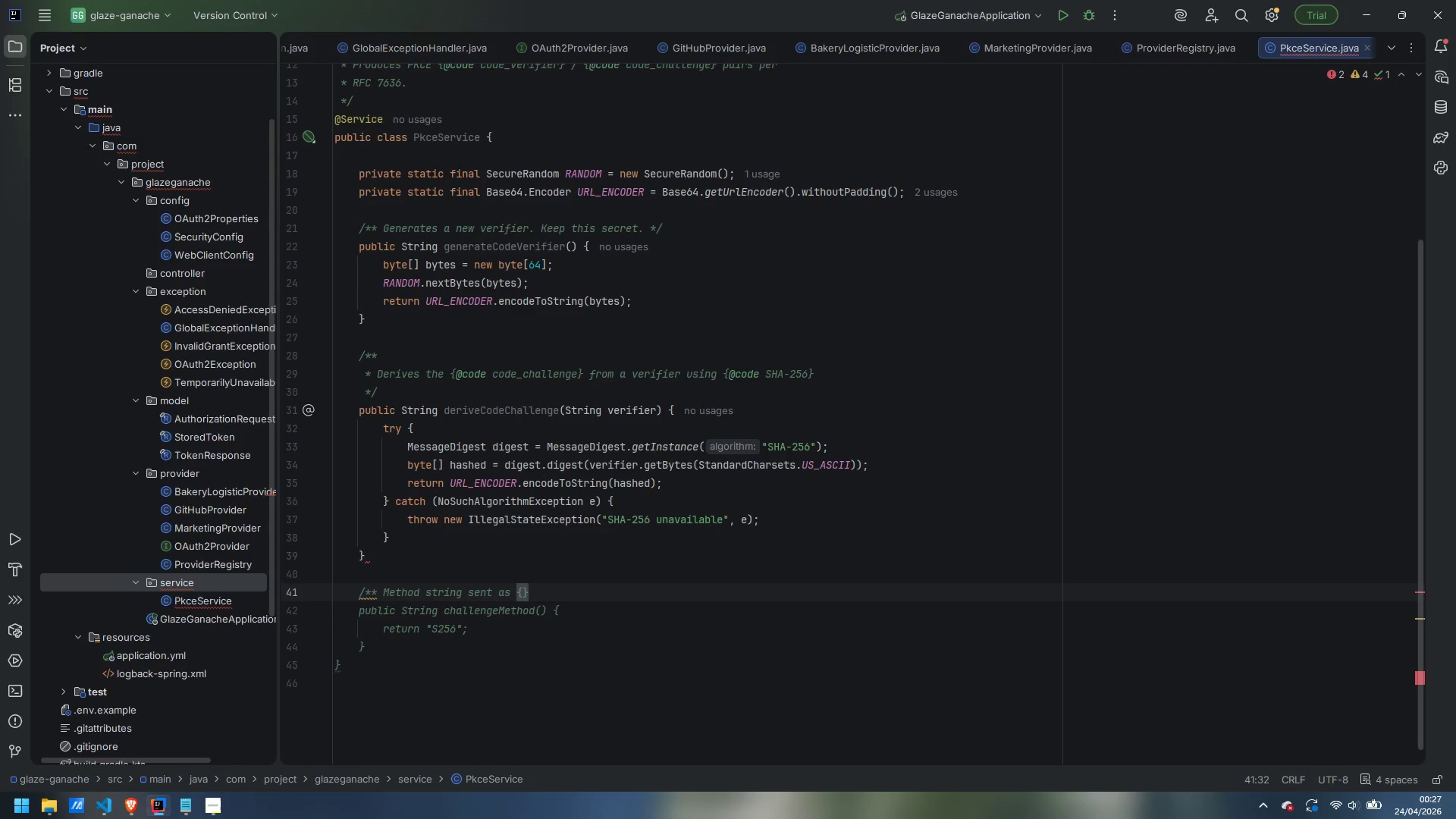 
type(@code code_challenge_method)
 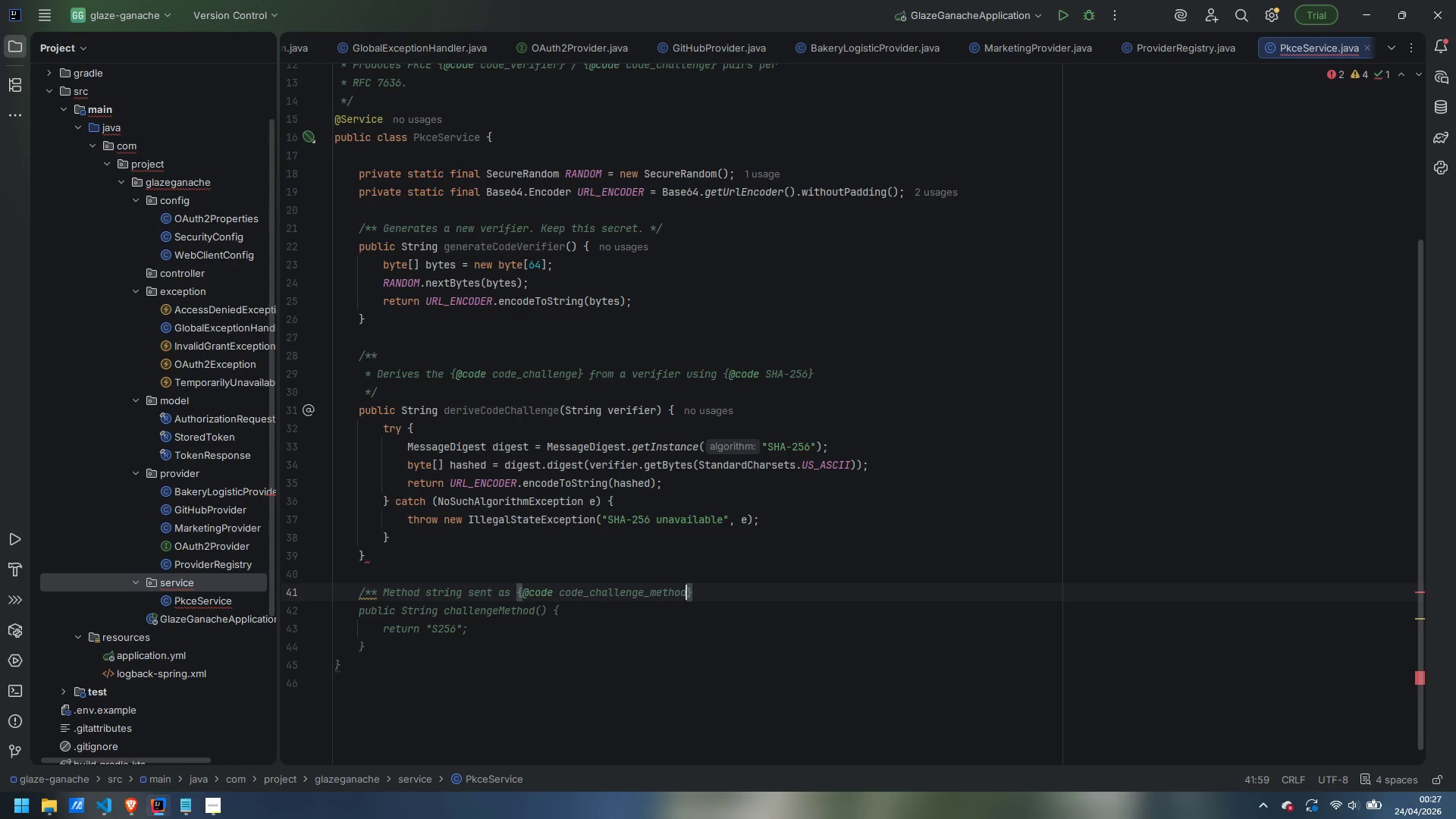 
key(ArrowRight)
 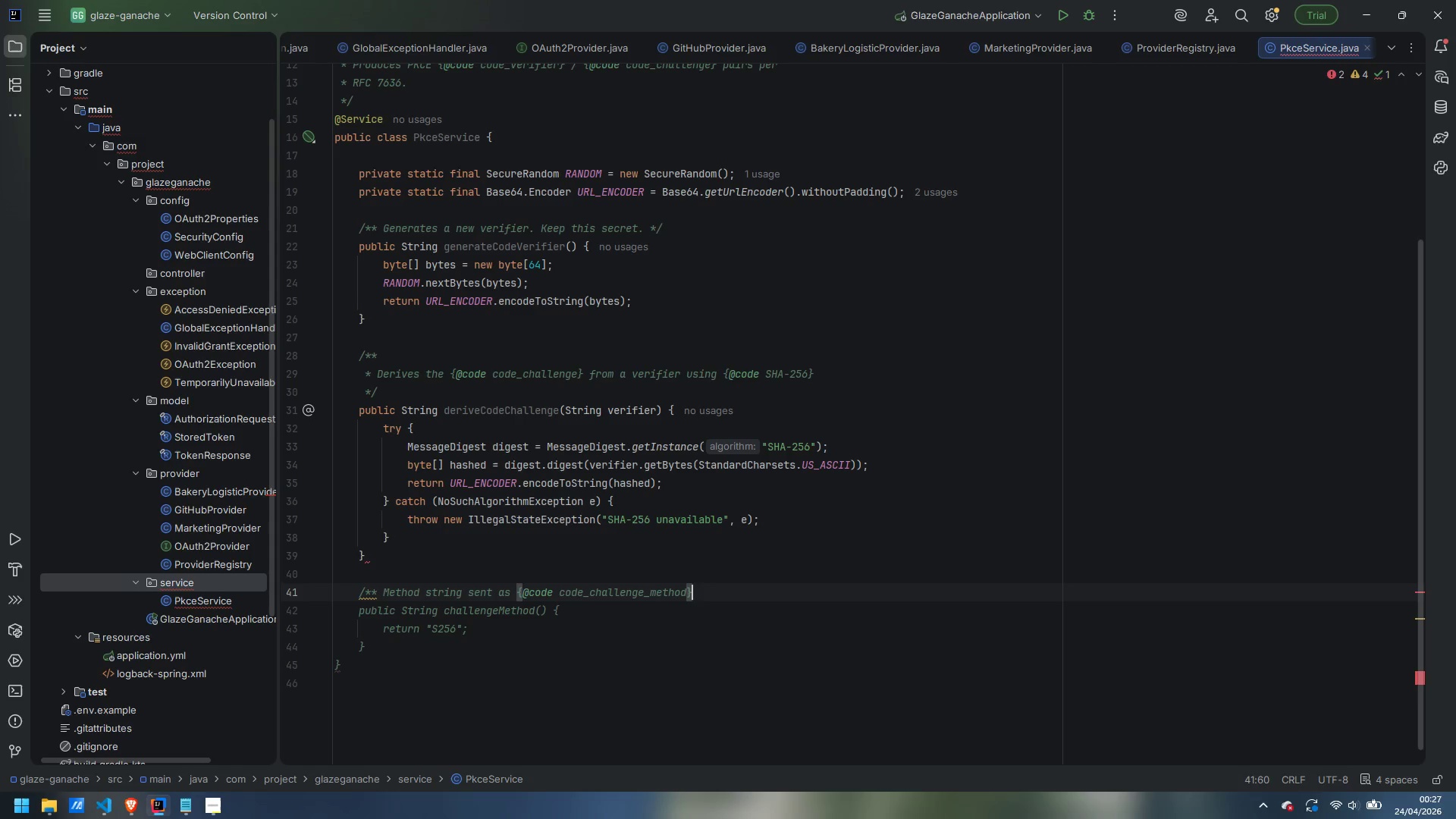 
type( parameter. */)
 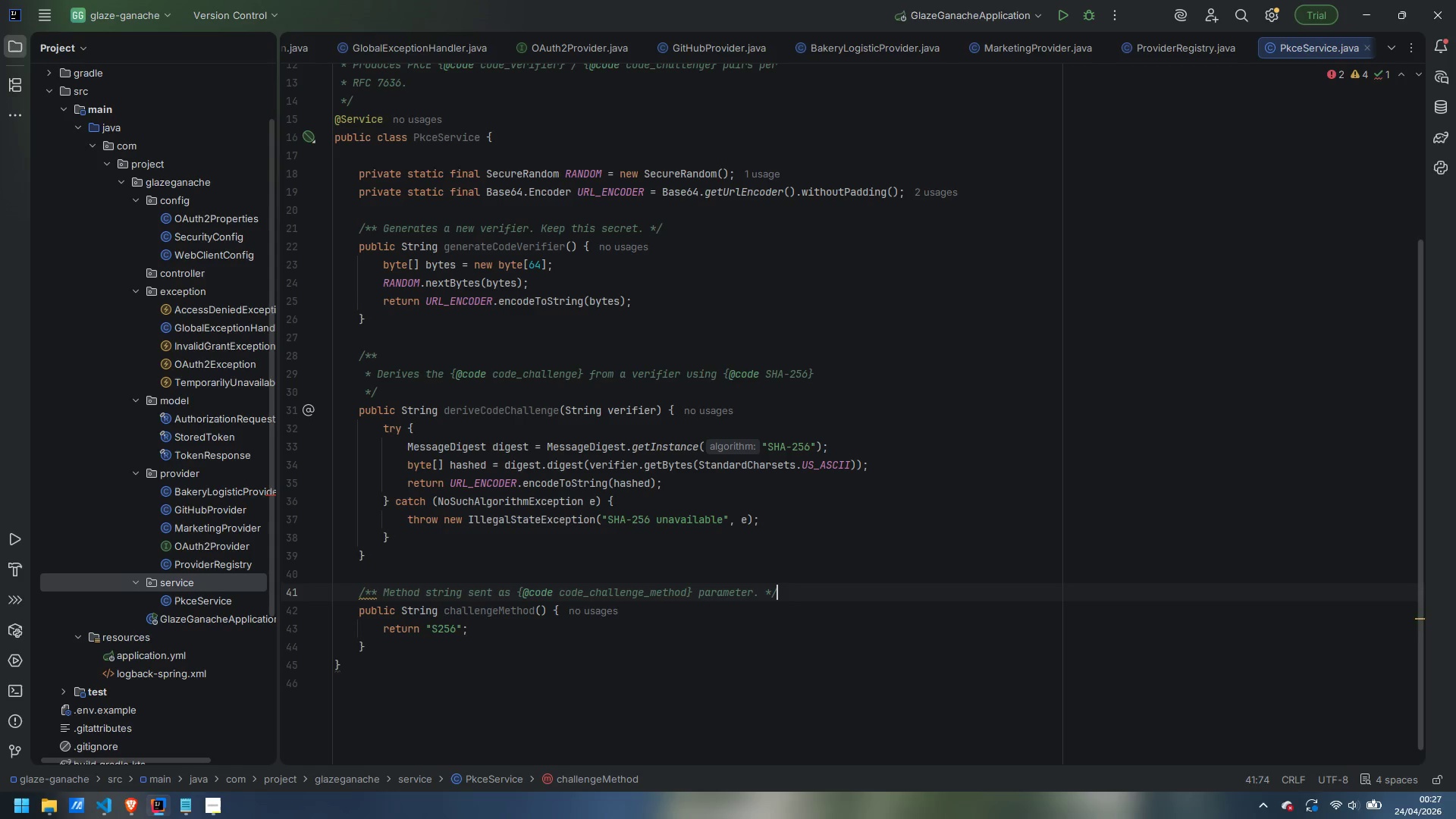 
wait(5.84)
 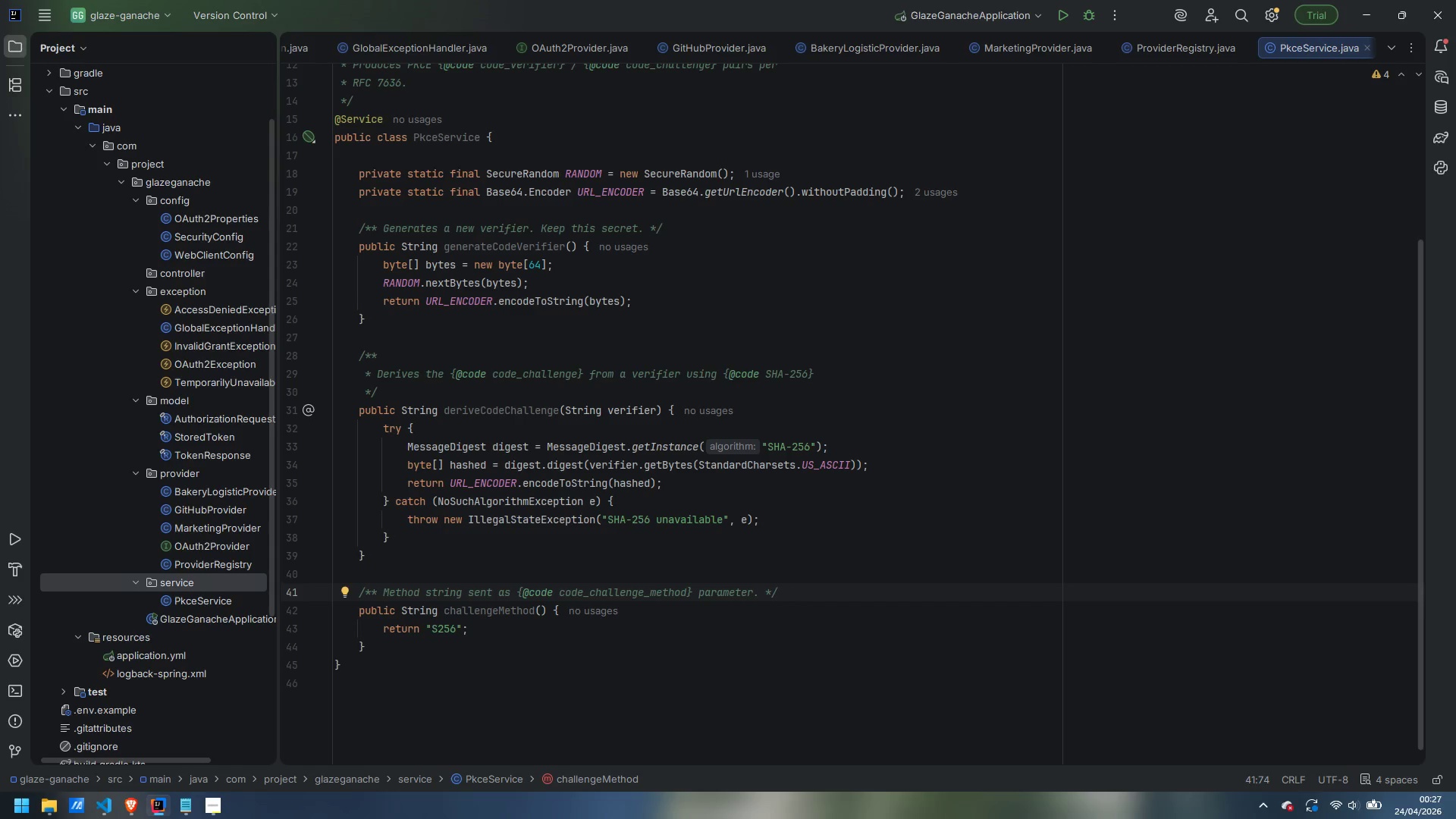 
right_click([184, 581])
 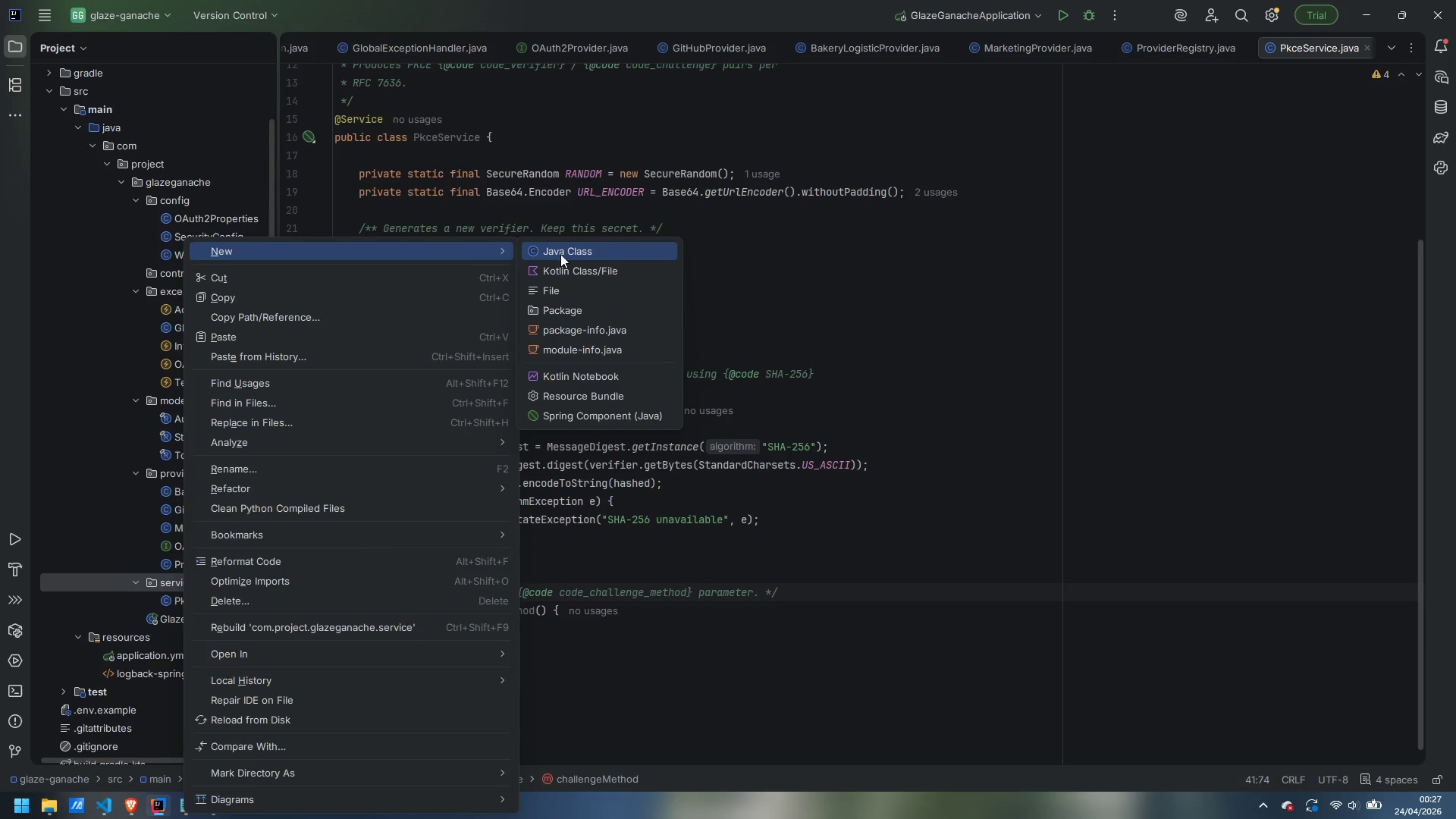 
left_click([560, 254])
 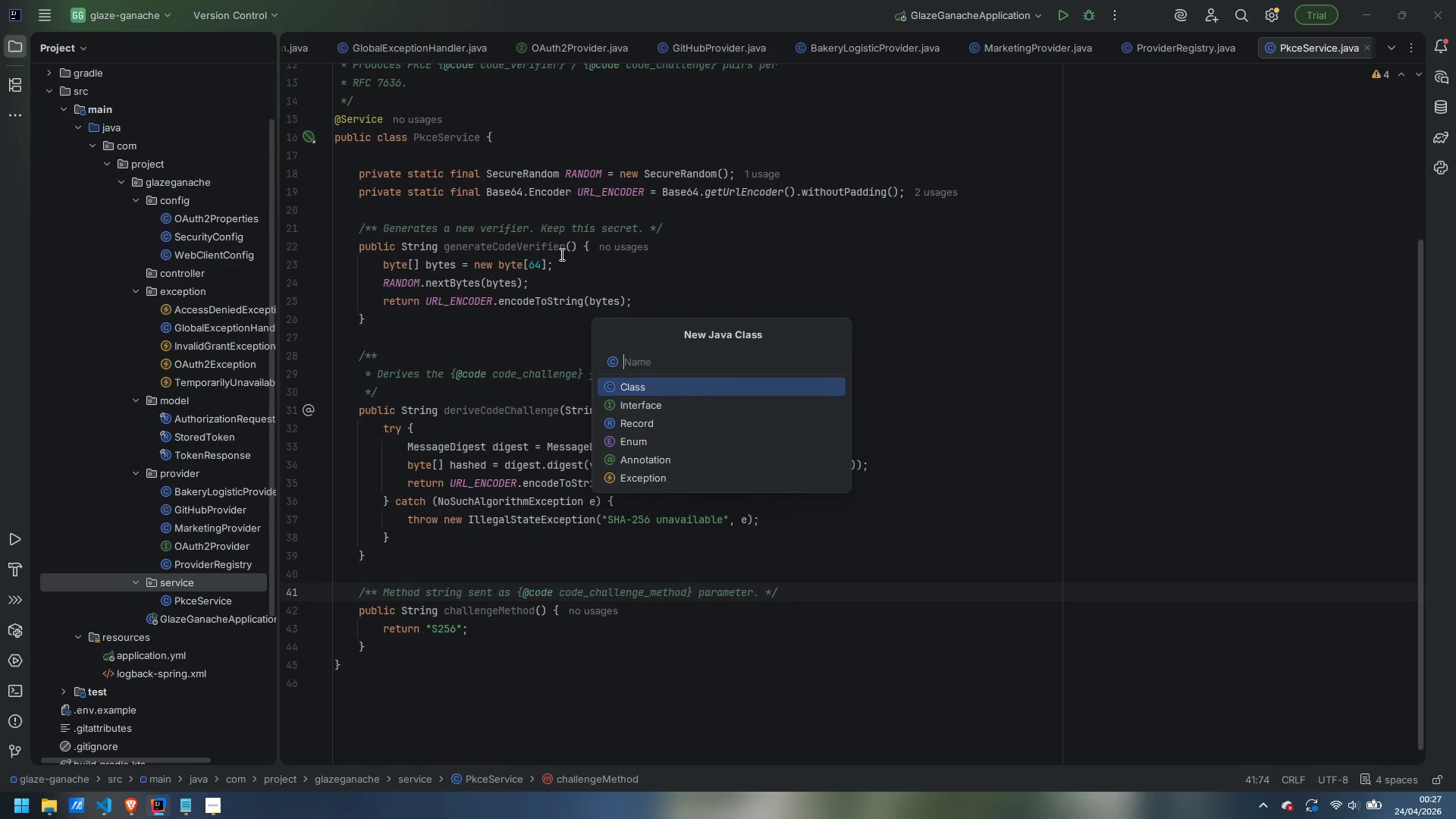 
type(TokenStorageSEr)
key(Backspace)
key(Backspace)
type(ervice)
 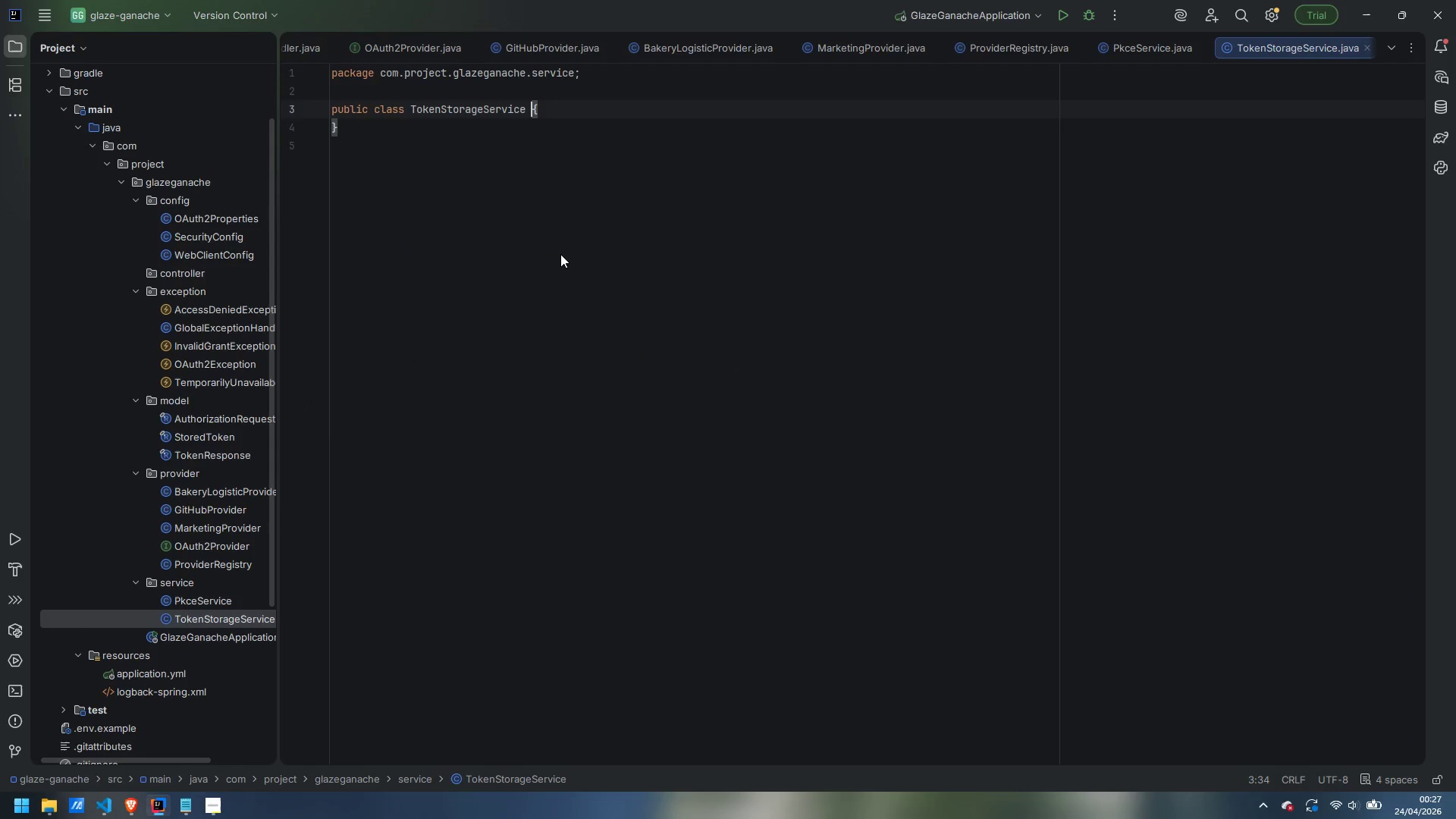 
 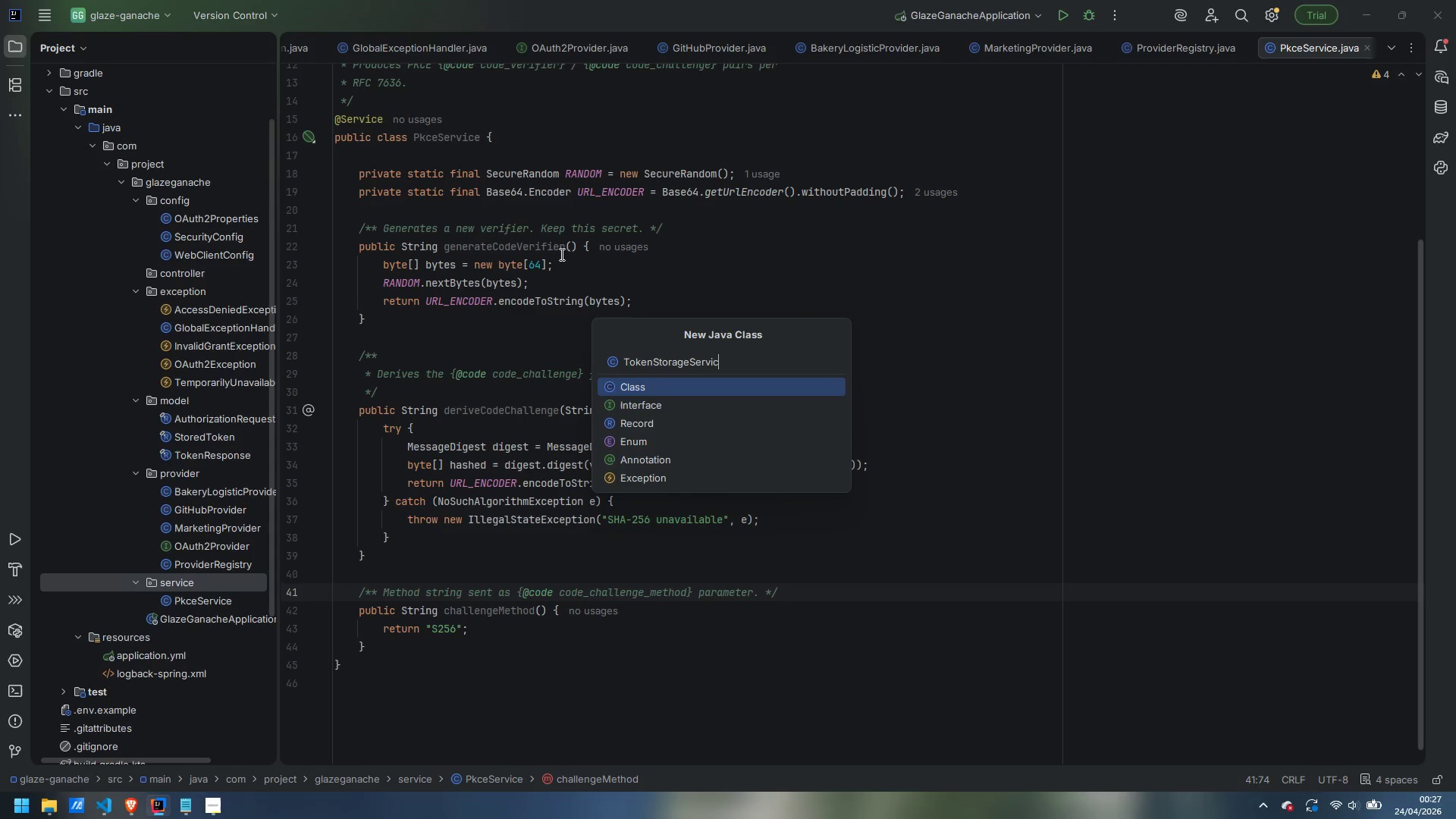 
key(Enter)
 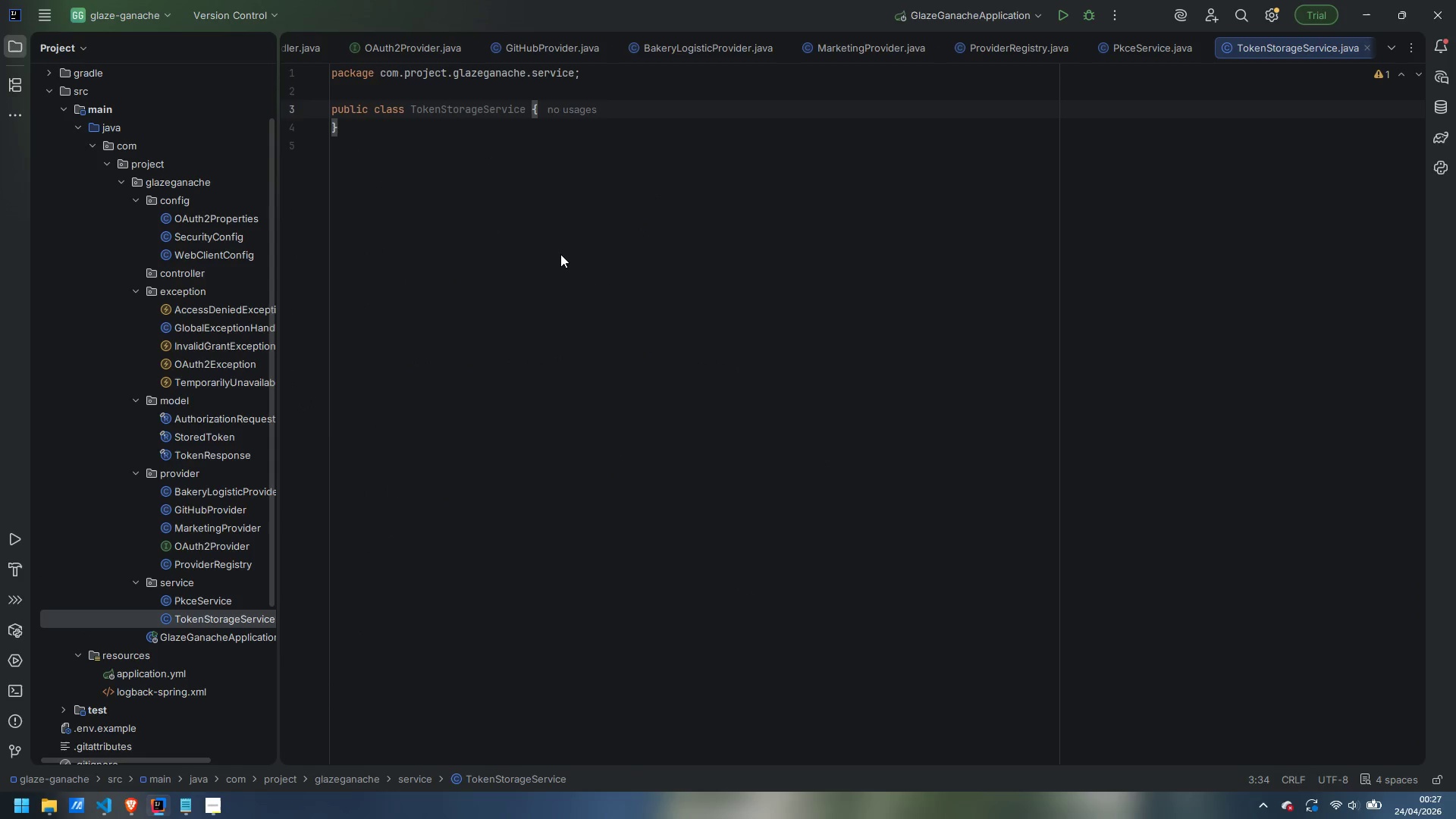 
key(ArrowUp)
 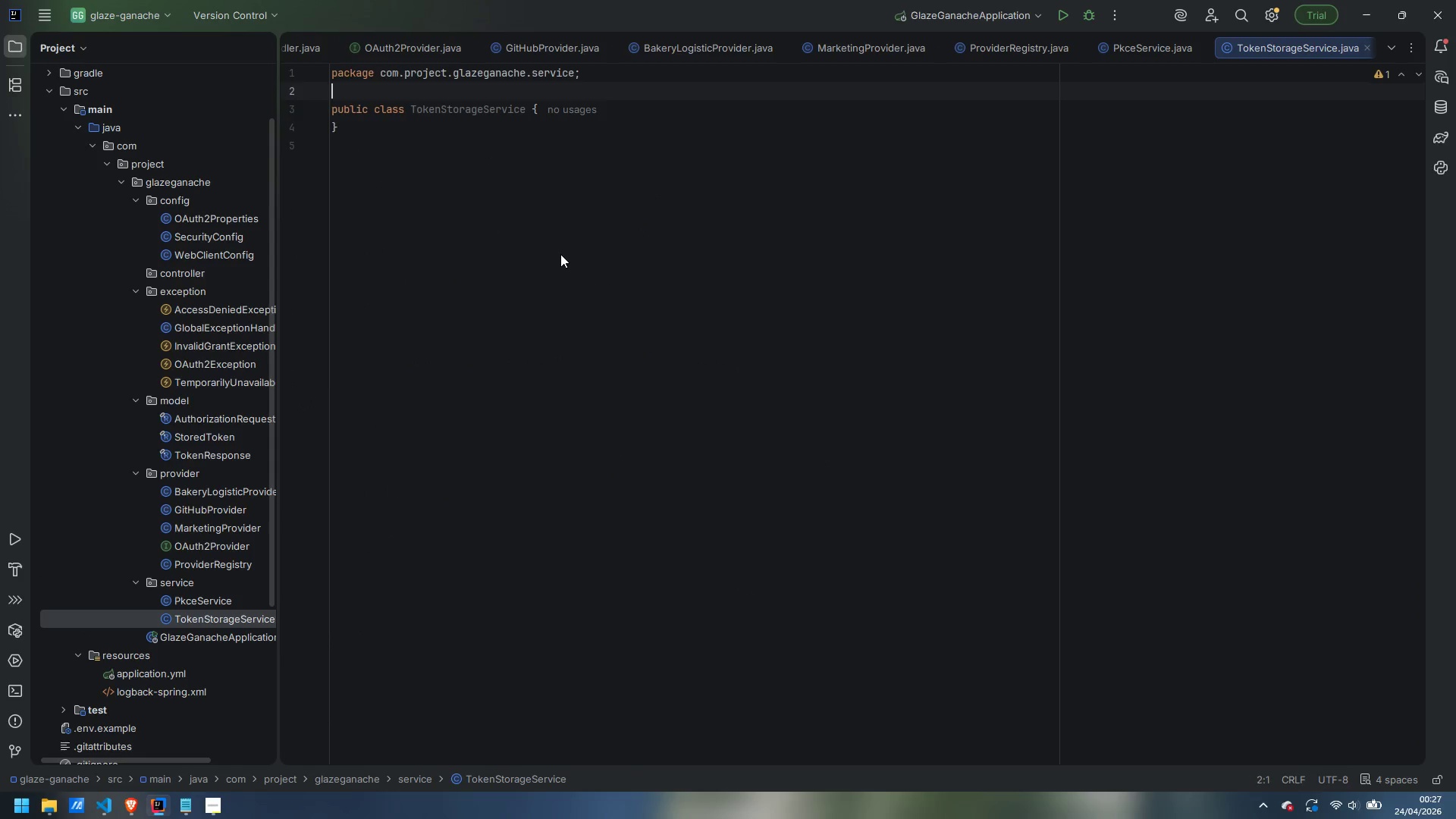 
key(Enter)
 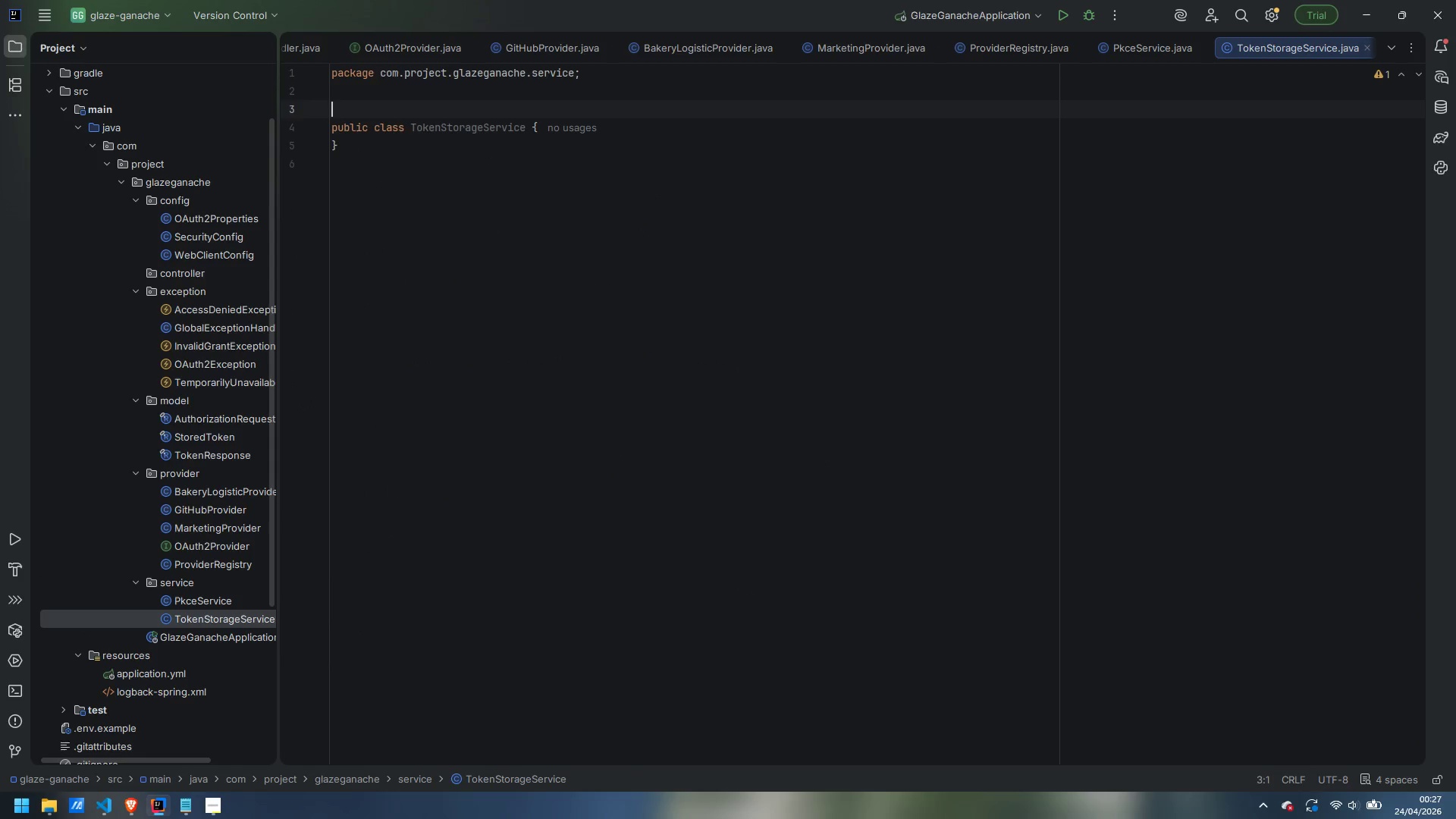 
type(@Service)
 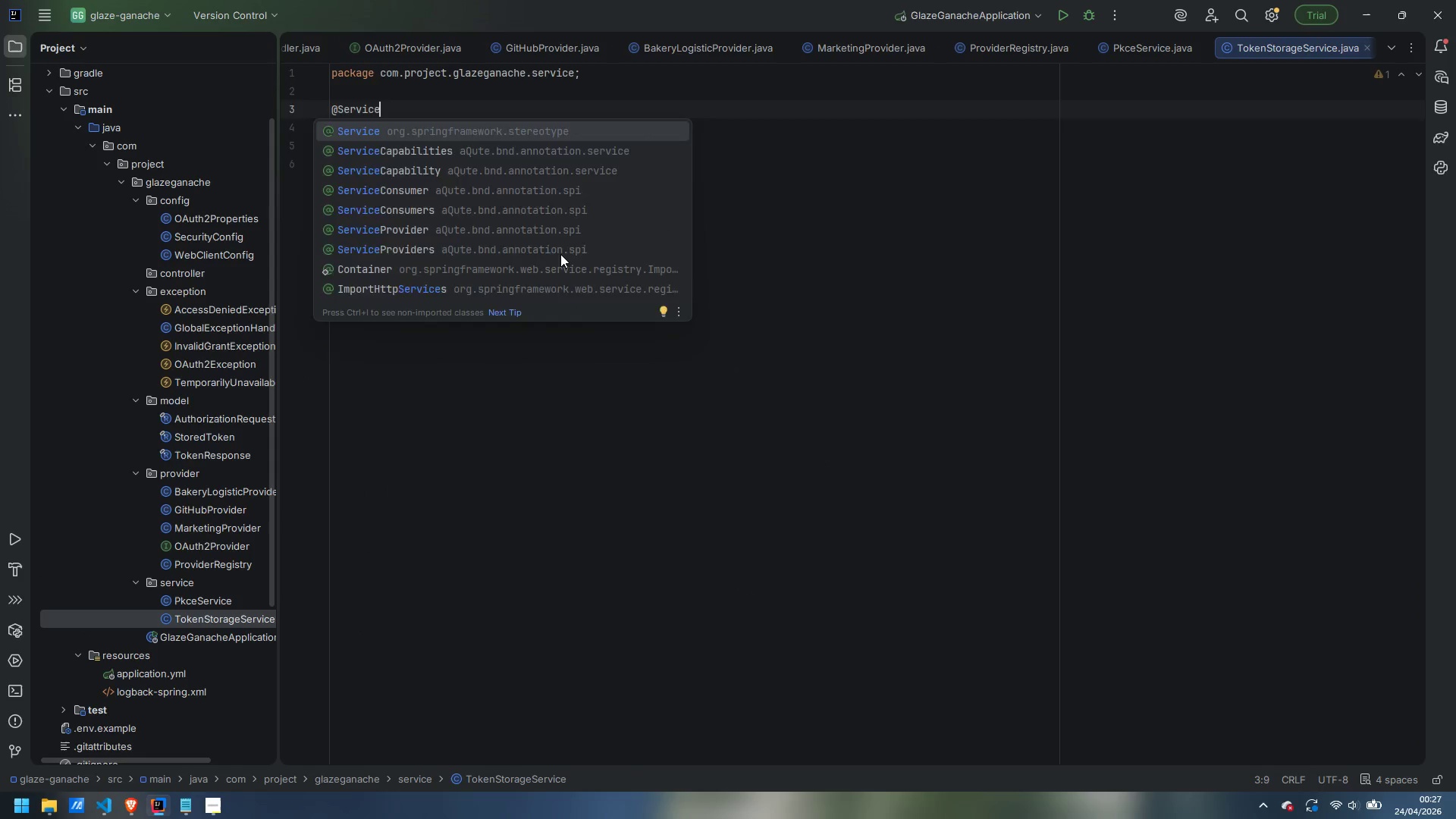 
key(Enter)
 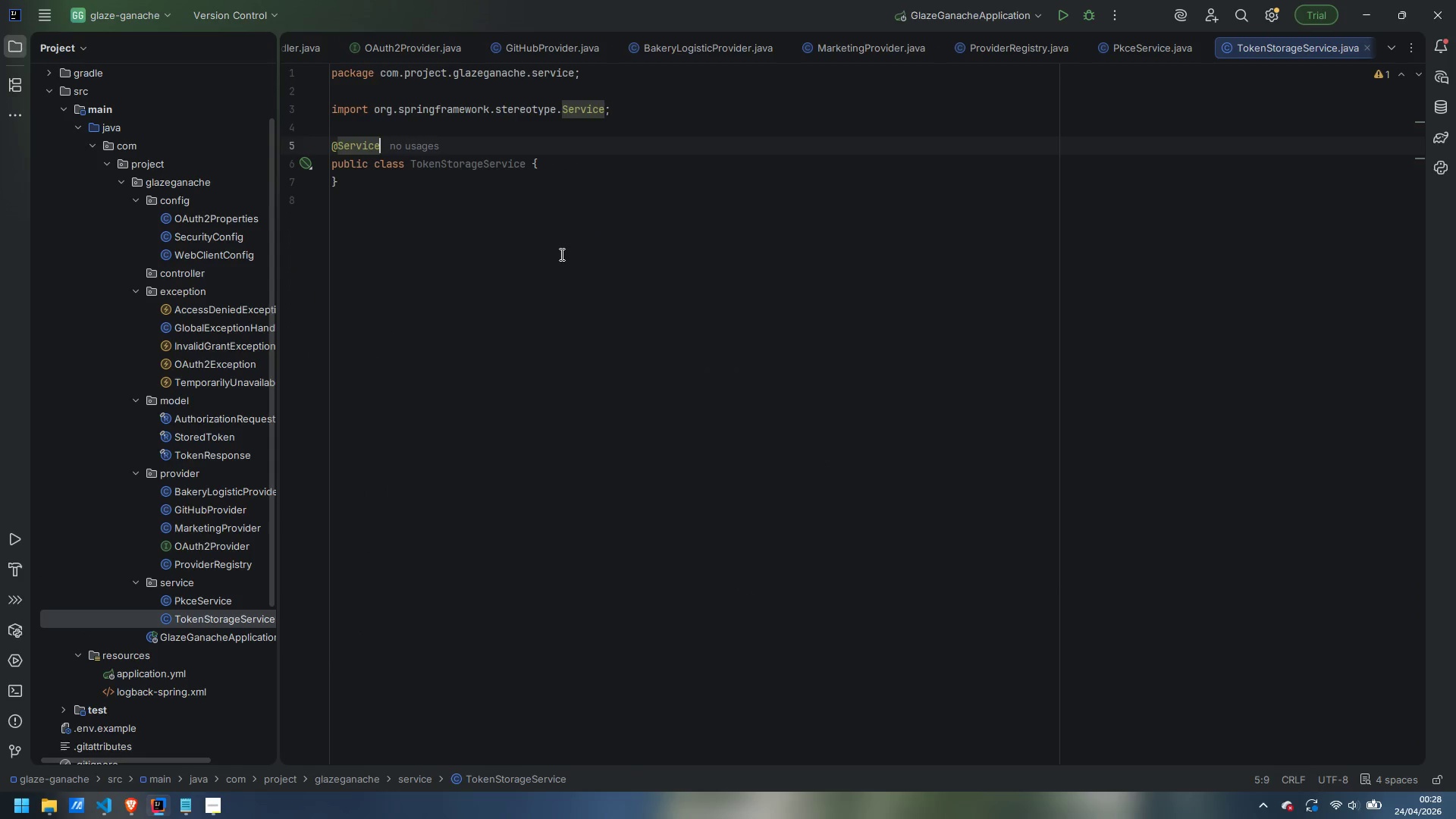 
key(ArrowDown)
 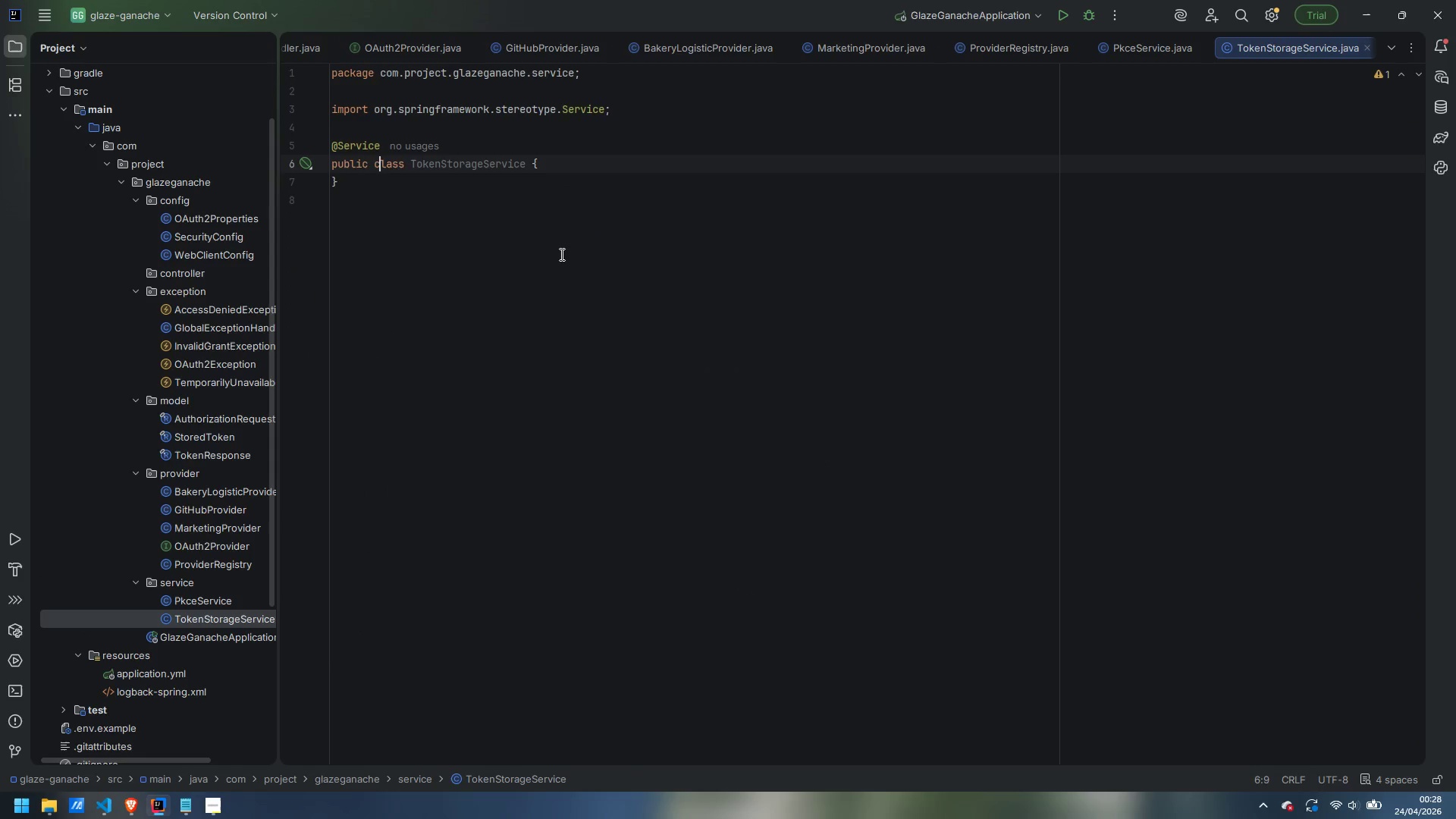 
key(Control+ArrowRight)
 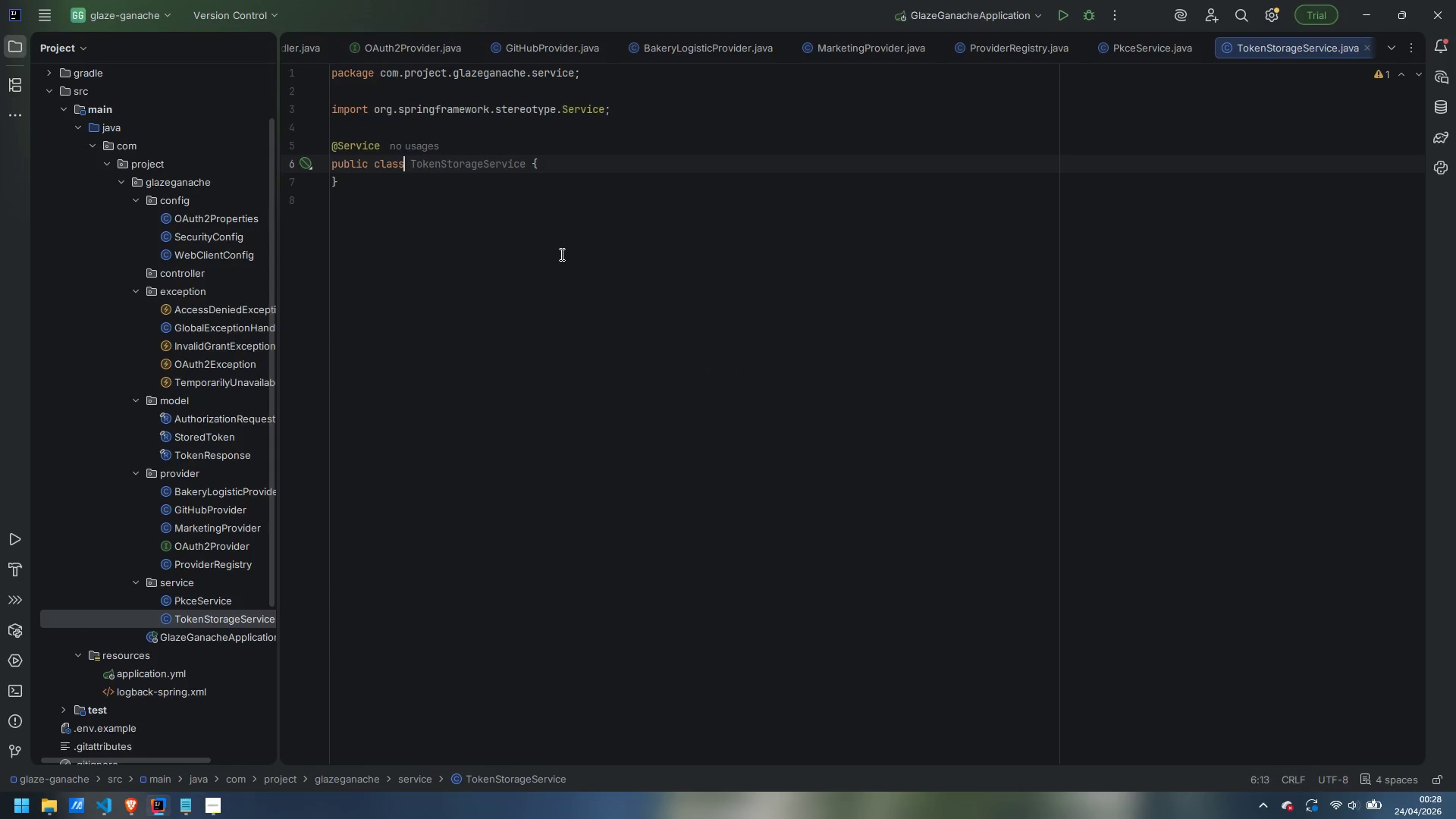 
key(Control+ArrowRight)
 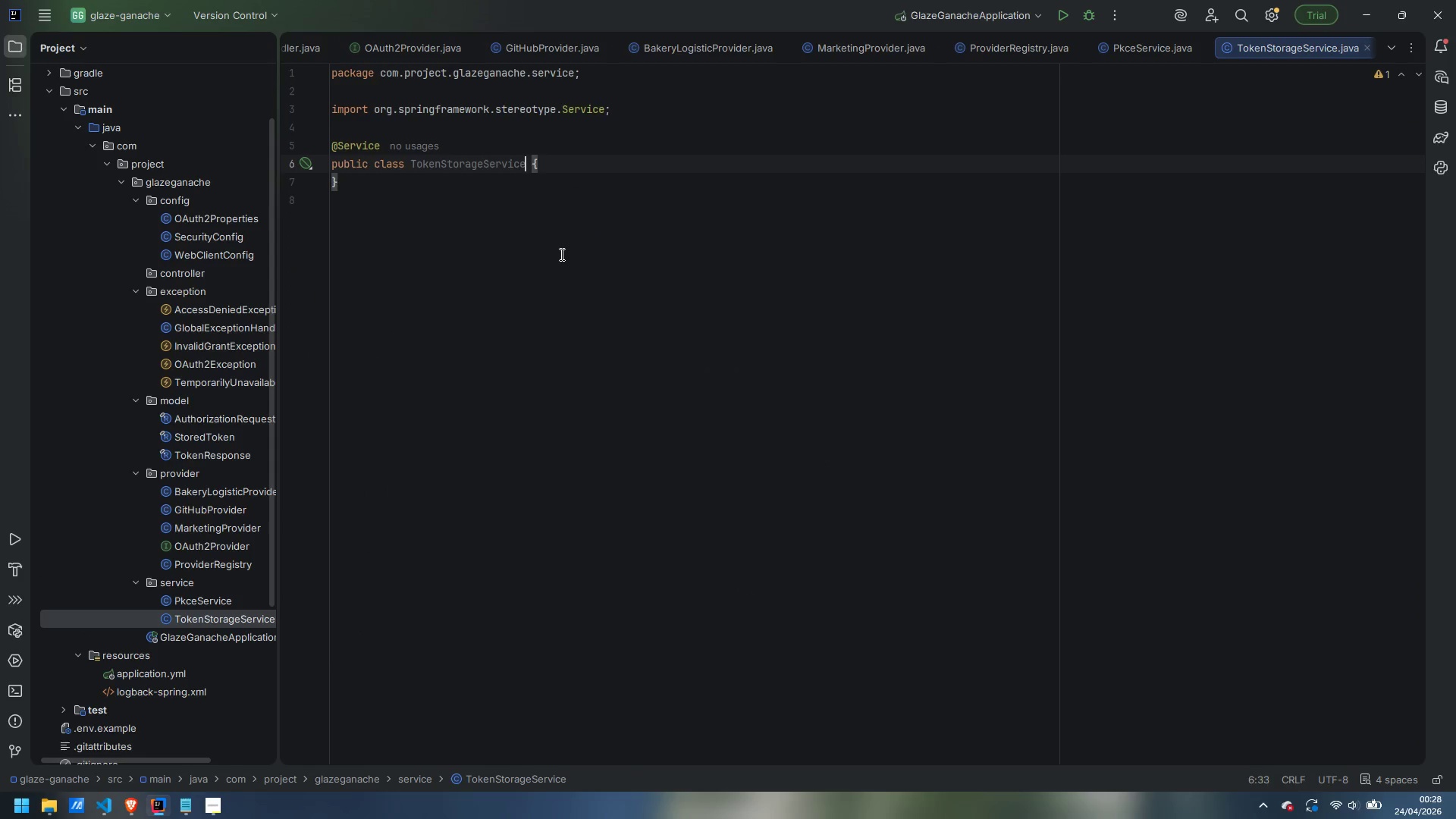 
key(Control+ArrowRight)
 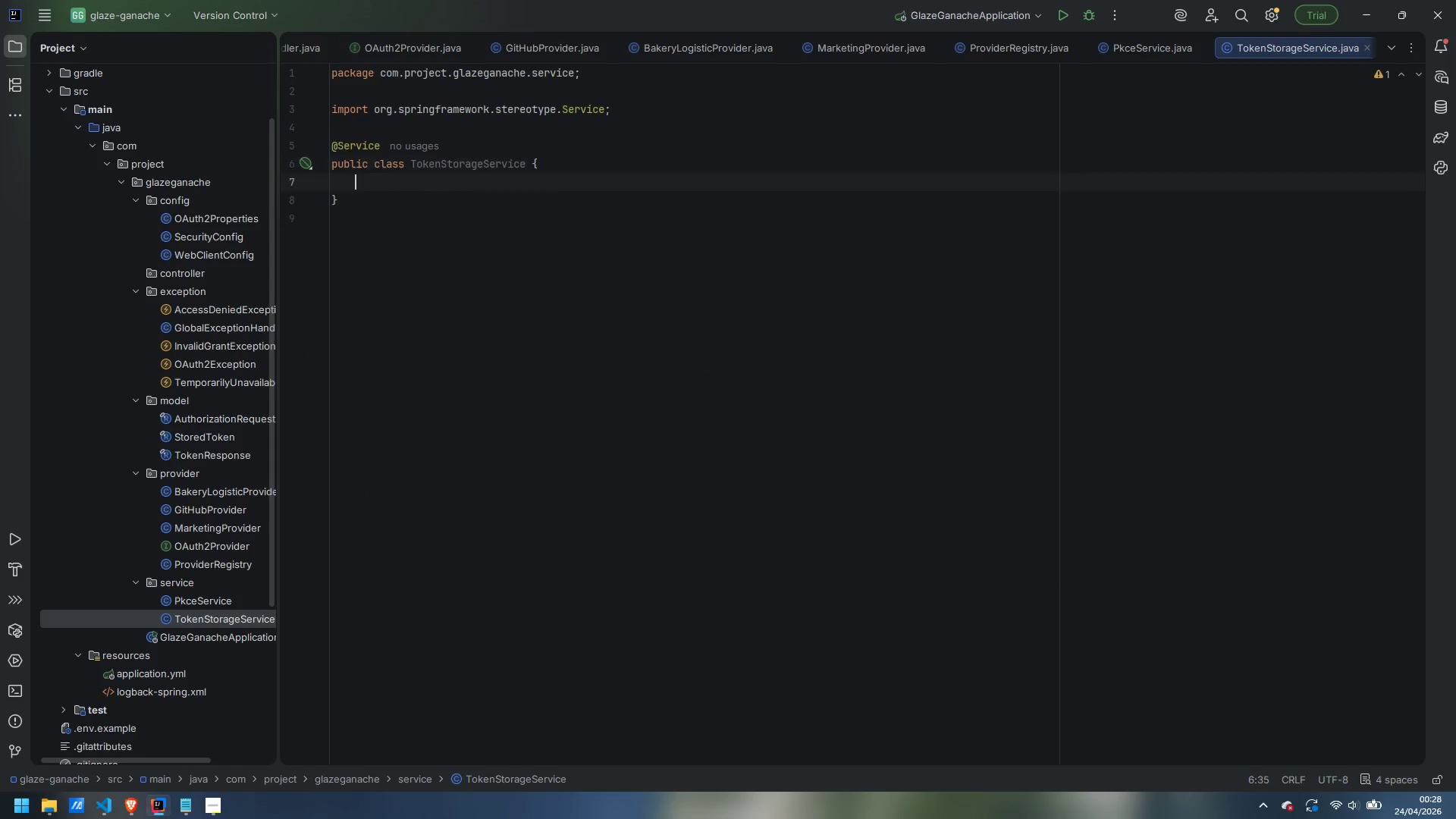 
key(Enter)
 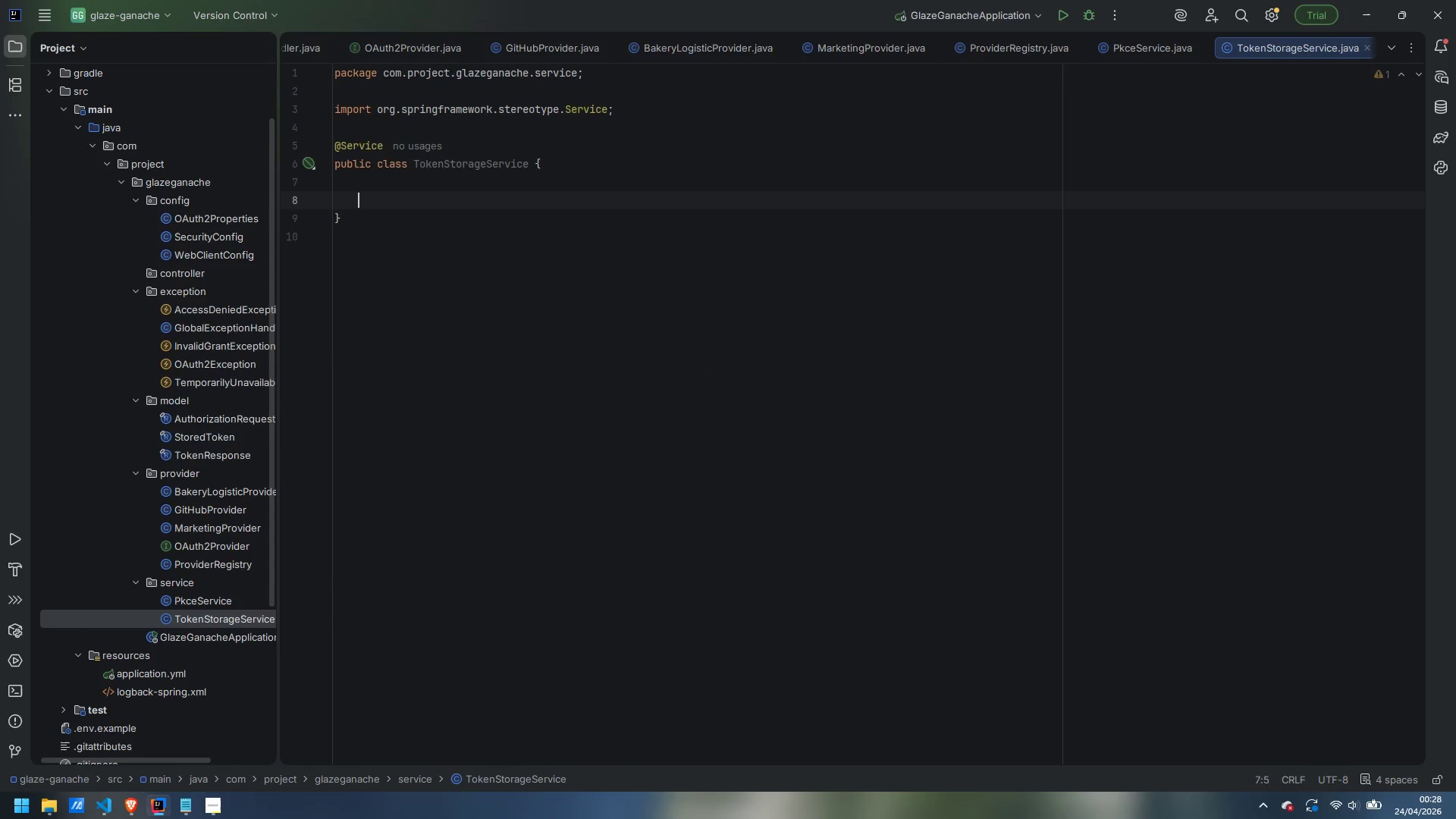 
key(Enter)
 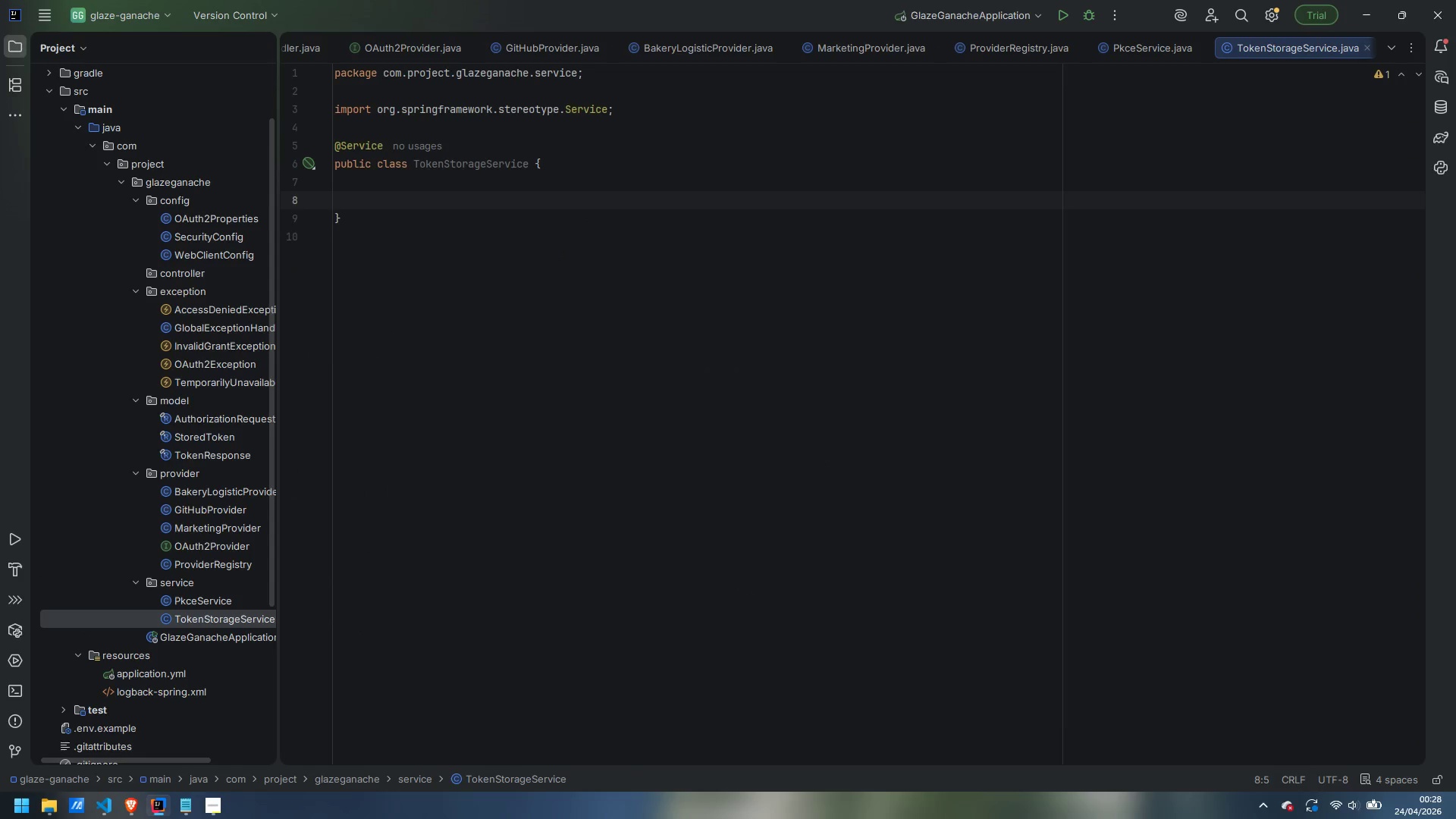 
type(private S)
key(Backspace)
type(static final Logger)
 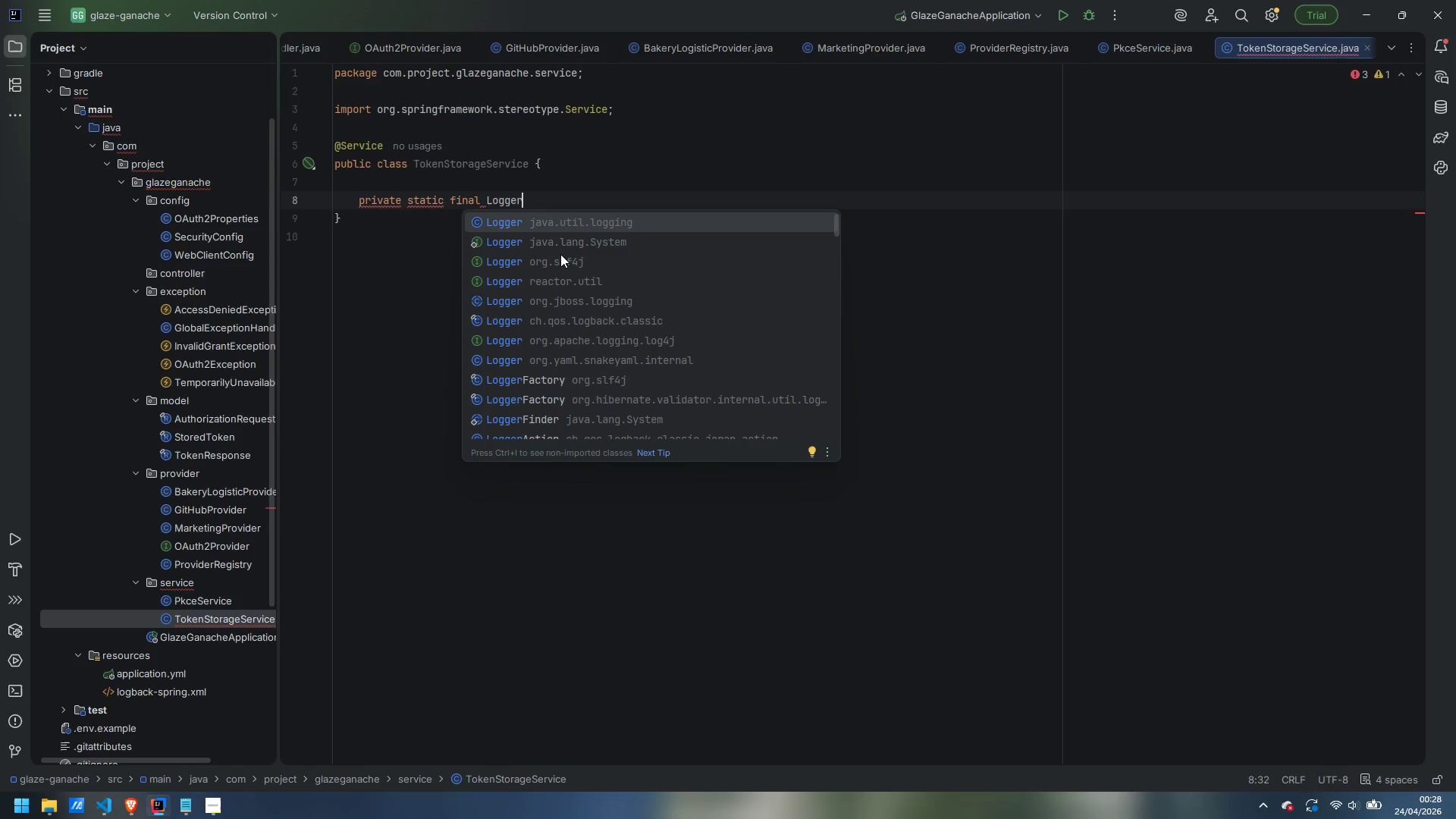 
key(ArrowDown)
 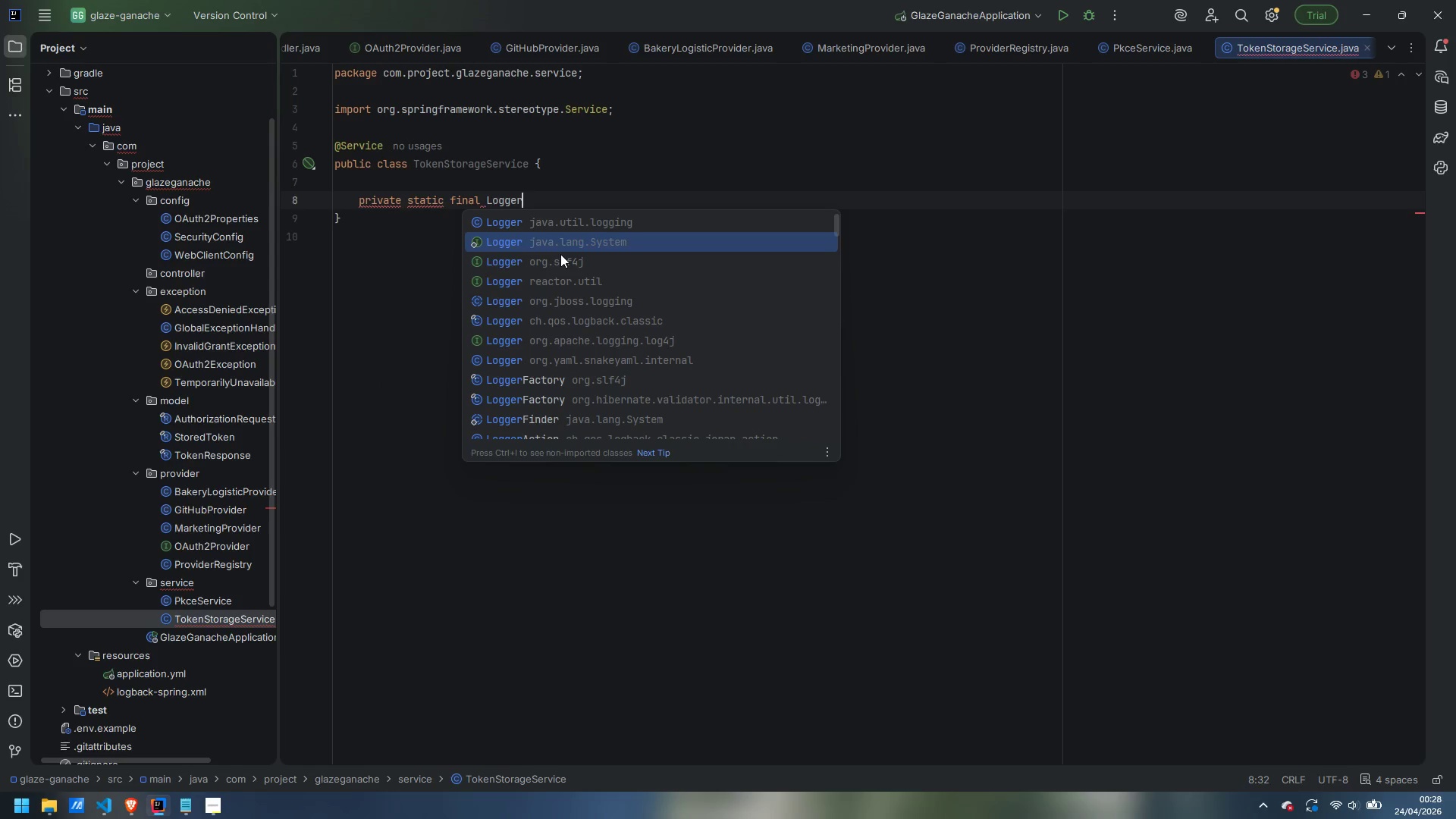 
key(ArrowDown)
 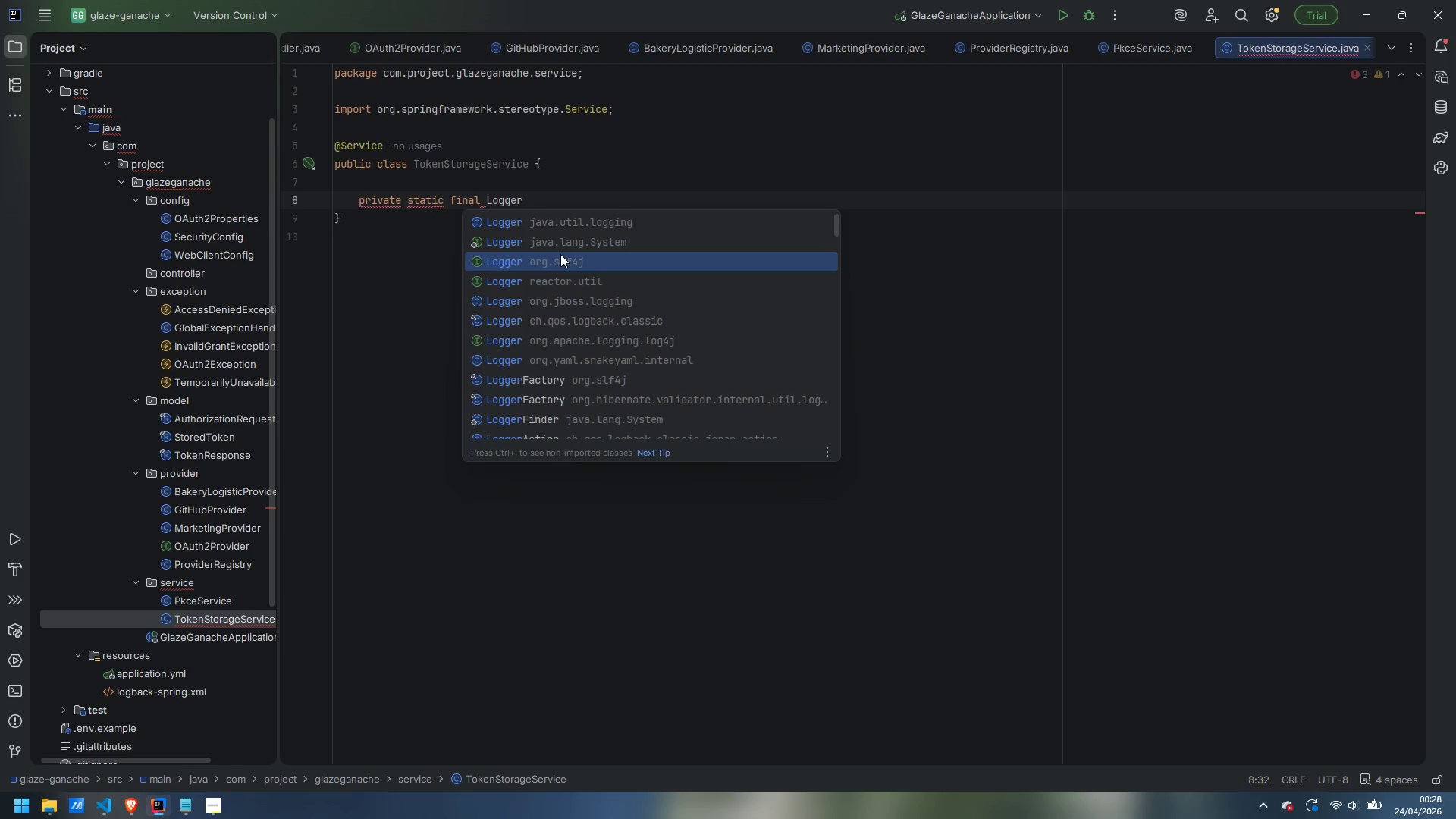 
key(Enter)
 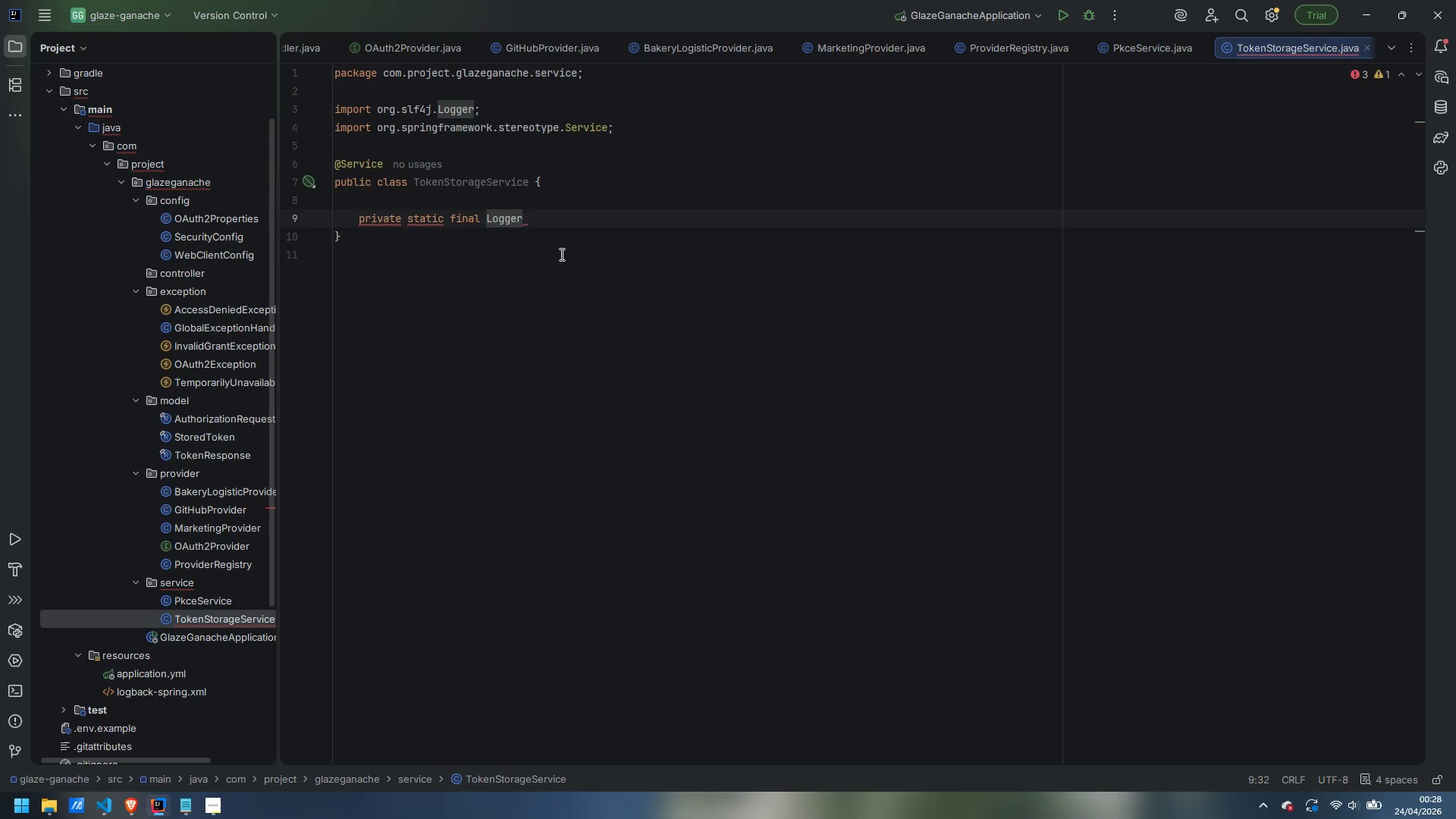 
type( log = LoggerFactory)
 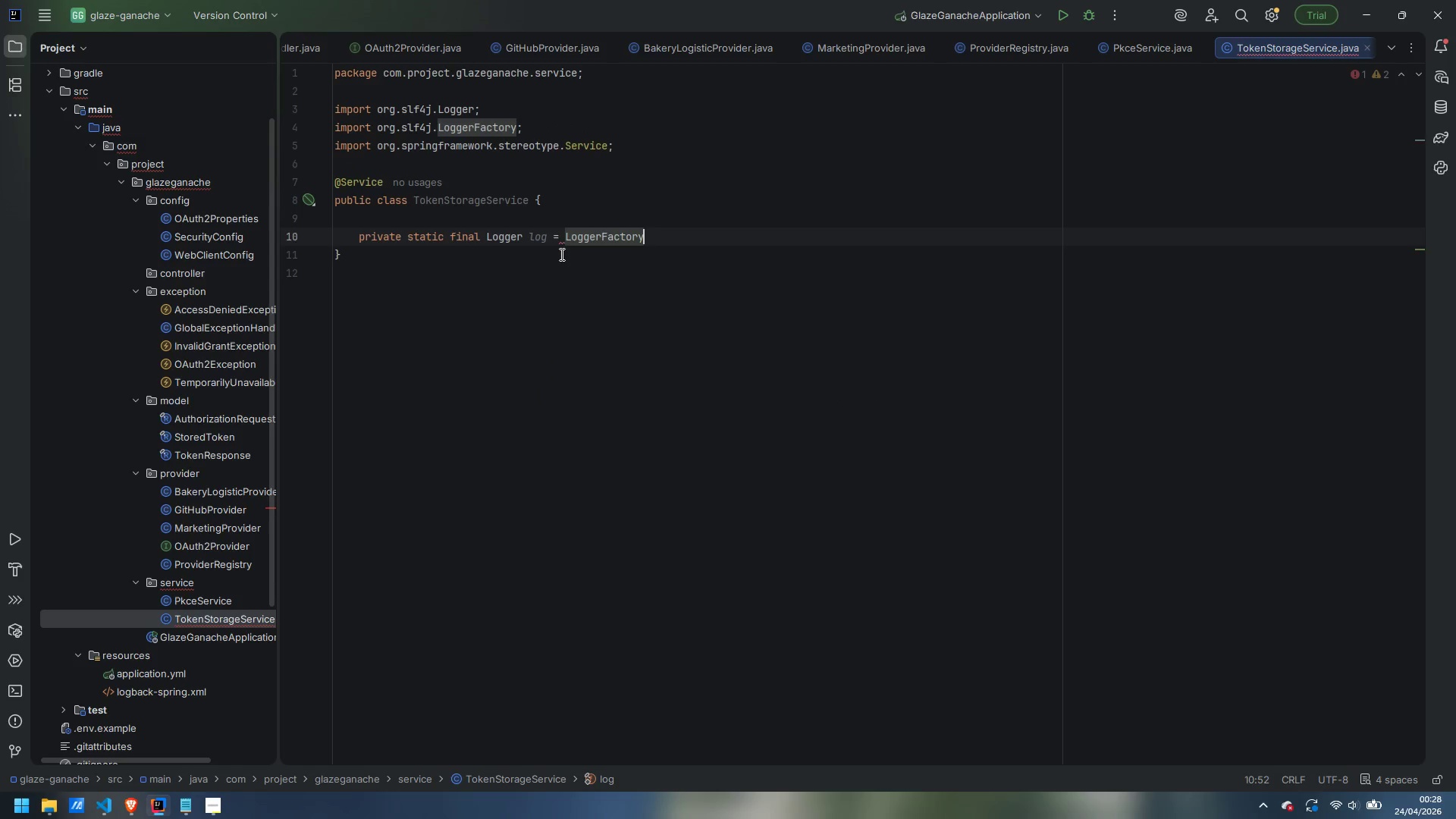 
 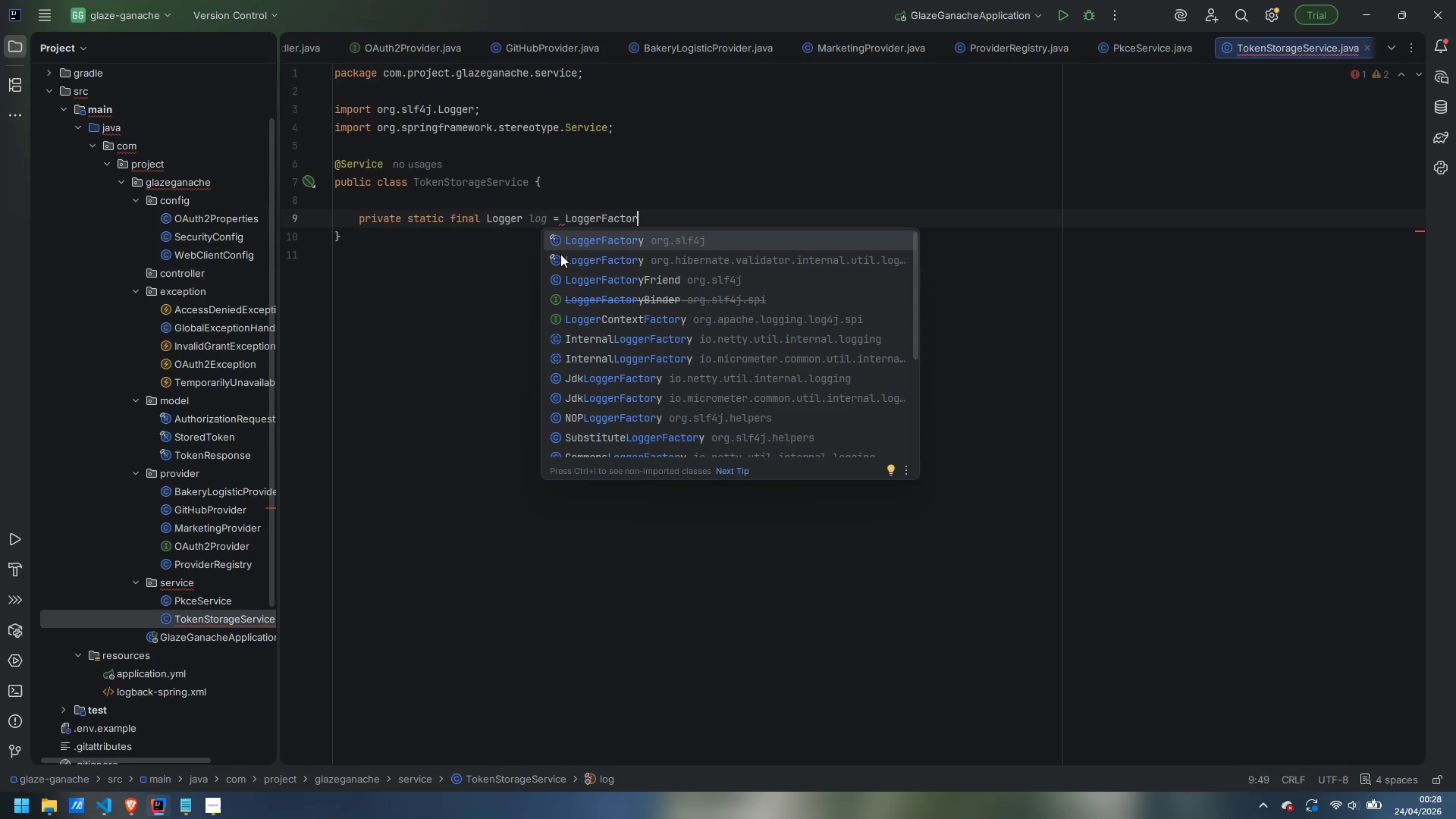 
key(Enter)
 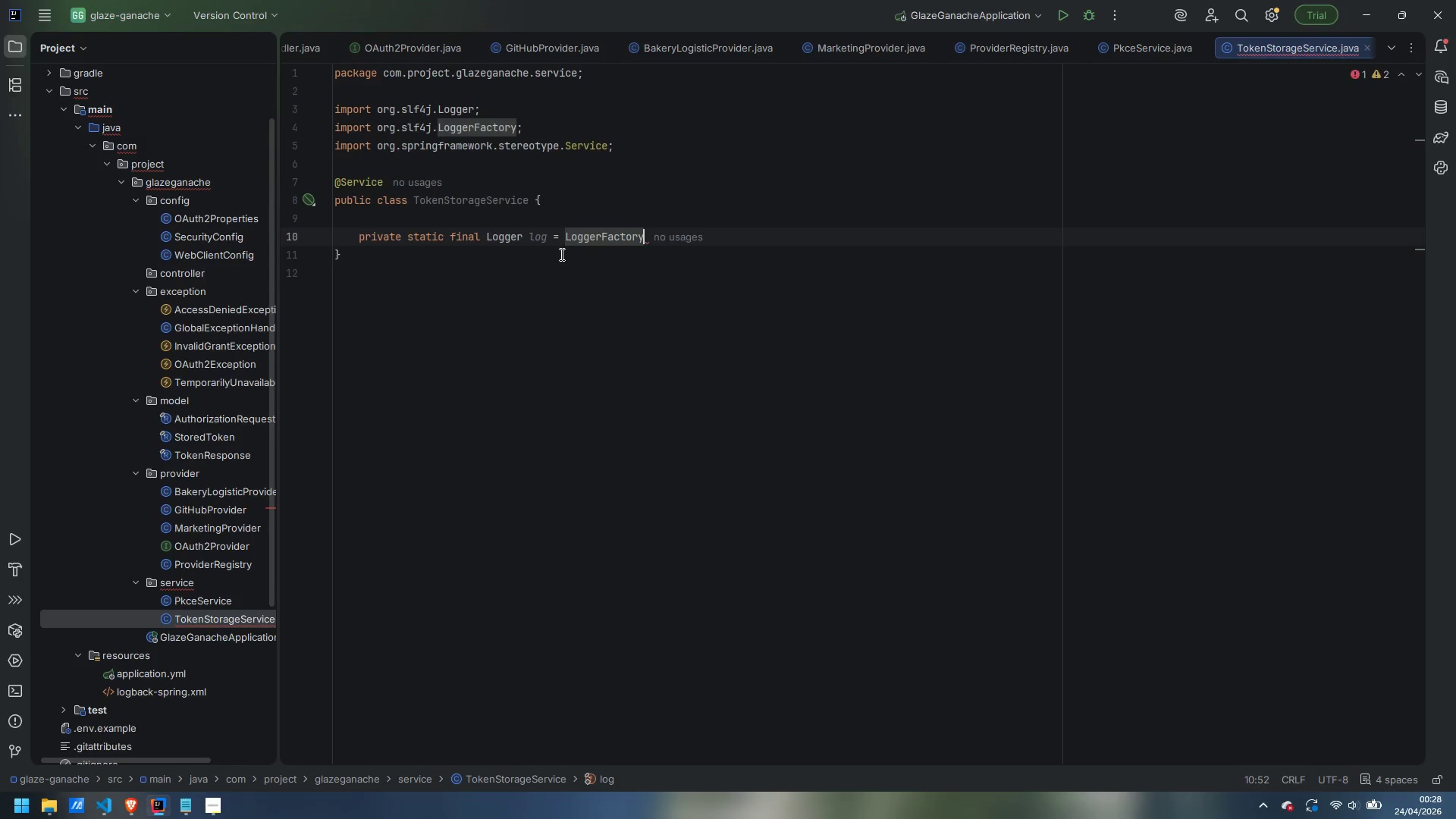 
type(.getLogger)
 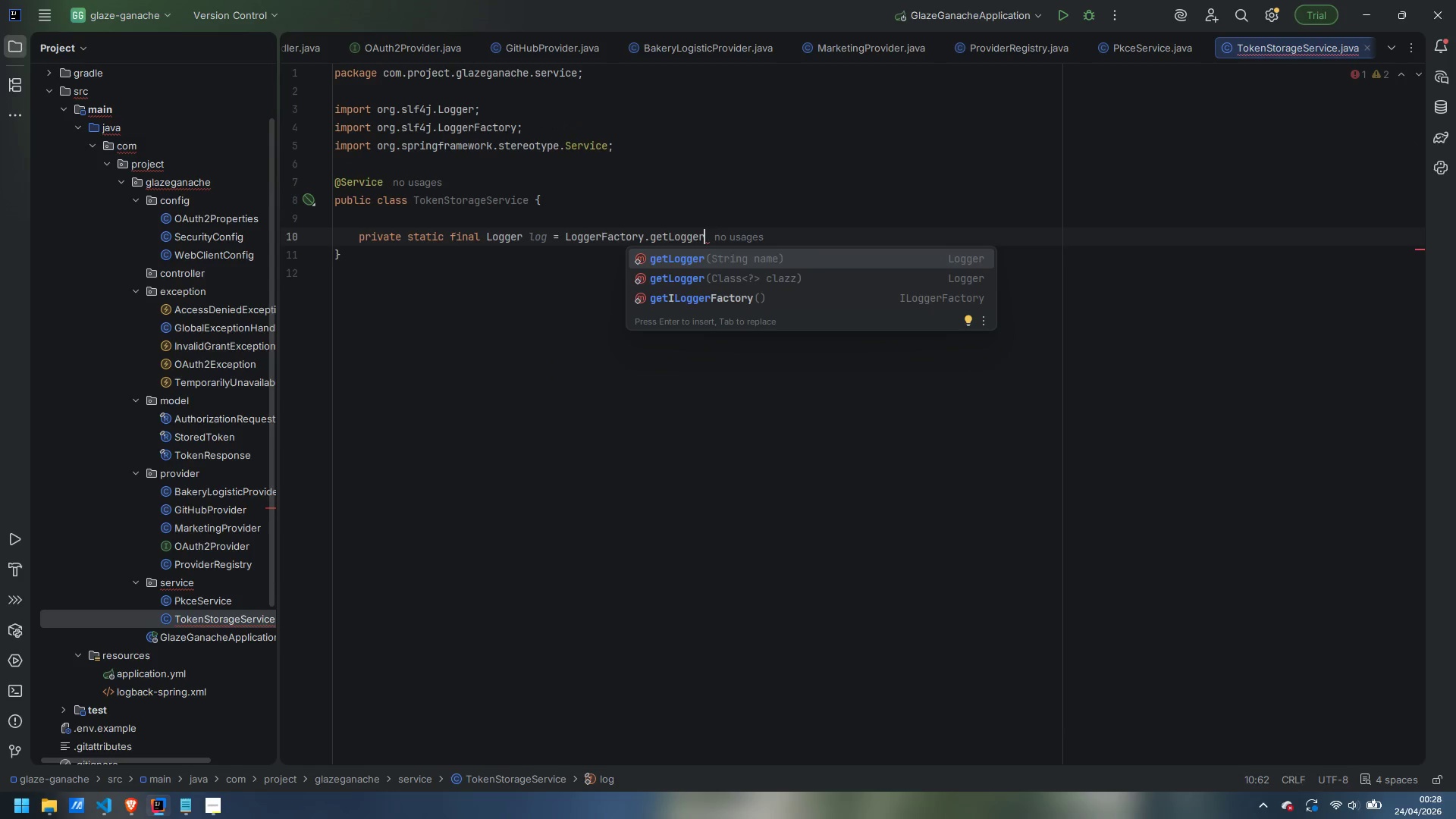 
key(Enter)
 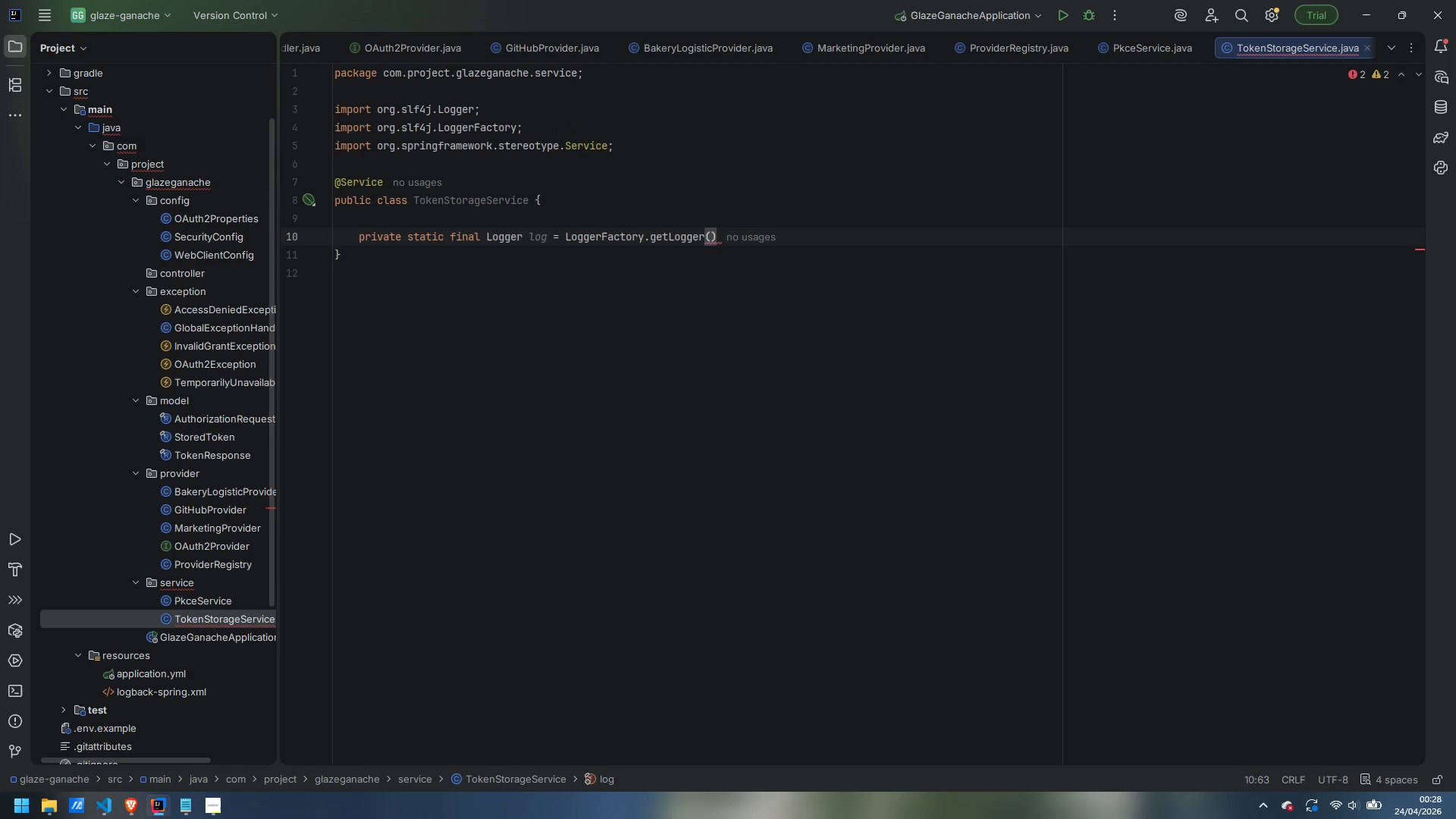 
type(TokenStorageSergt)
key(Backspace)
key(Backspace)
type(vice.clkass)
key(Backspace)
key(Backspace)
key(Backspace)
key(Backspace)
type(ass)
 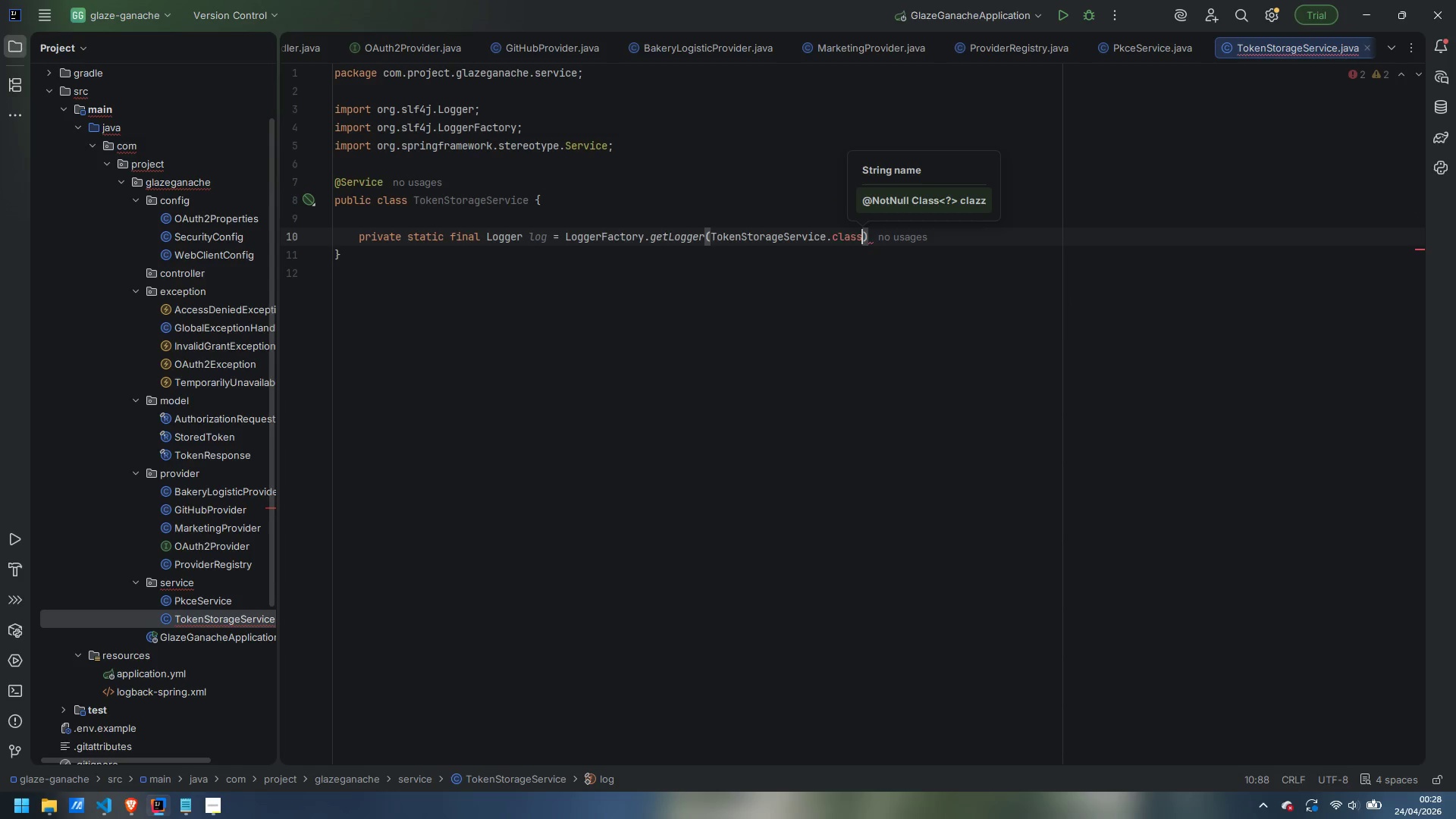 
key(ArrowRight)
 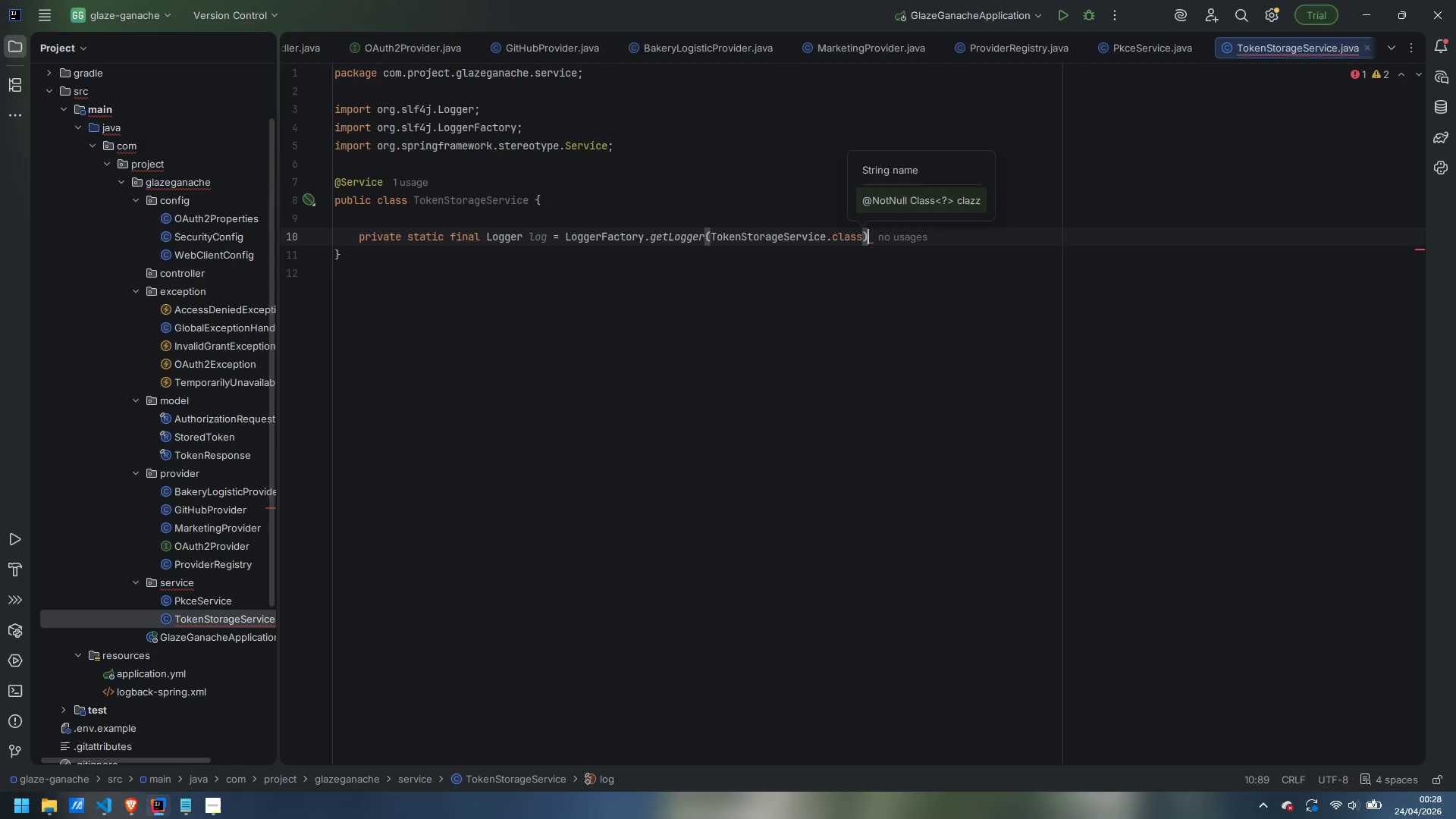 
key(Semicolon)
 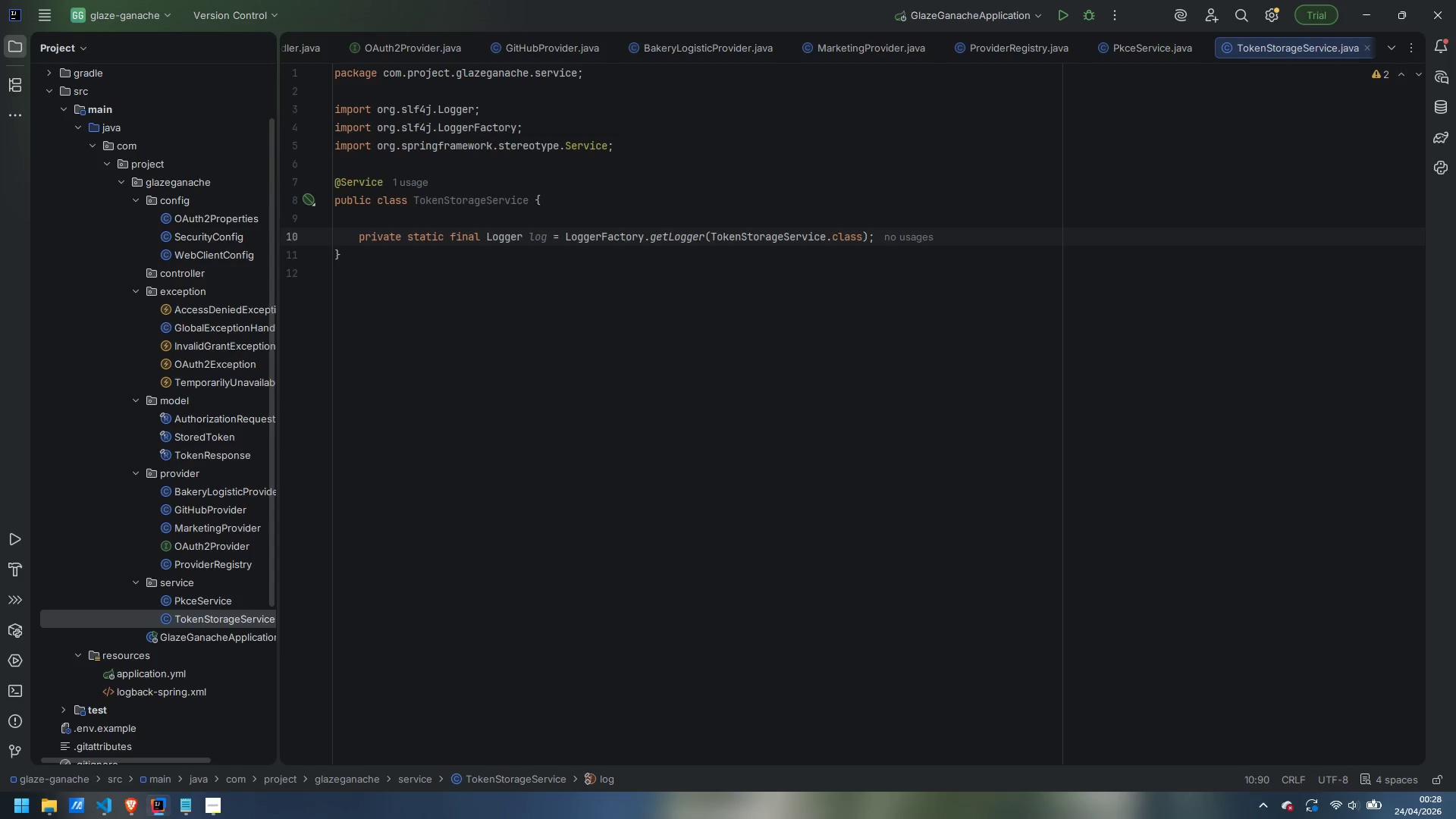 
wait(14.58)
 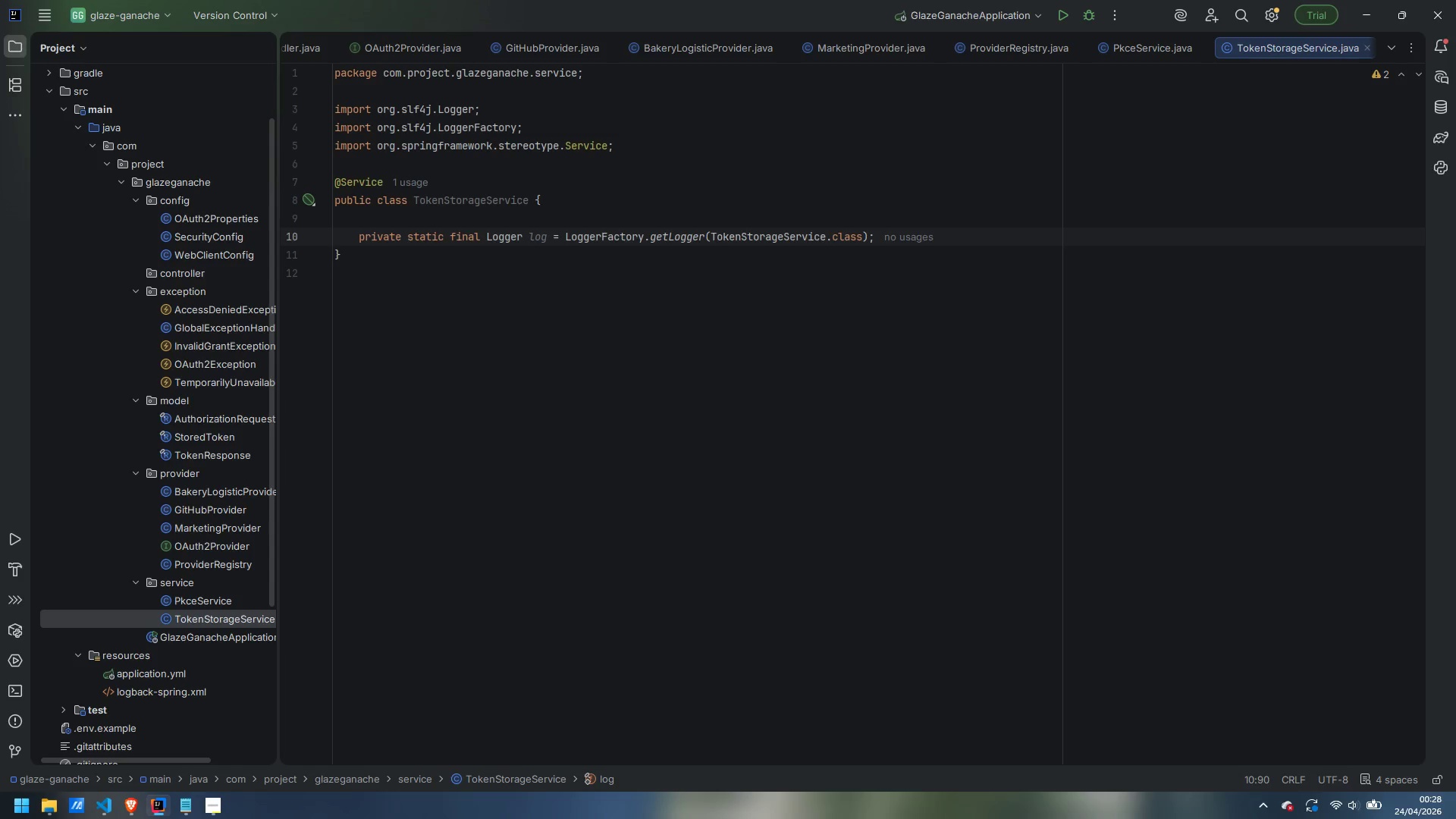 
key(Enter)
 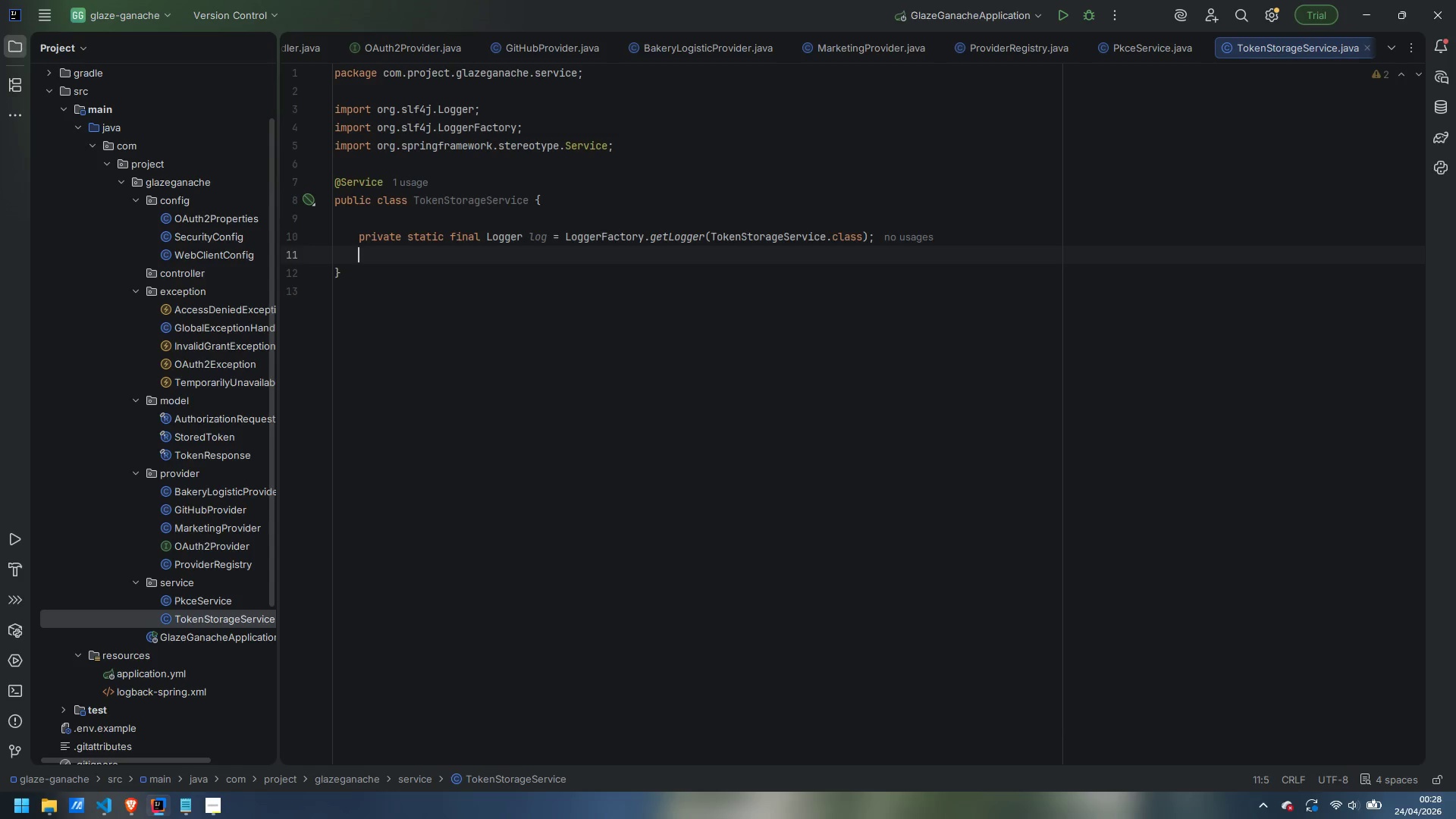 
key(Enter)
 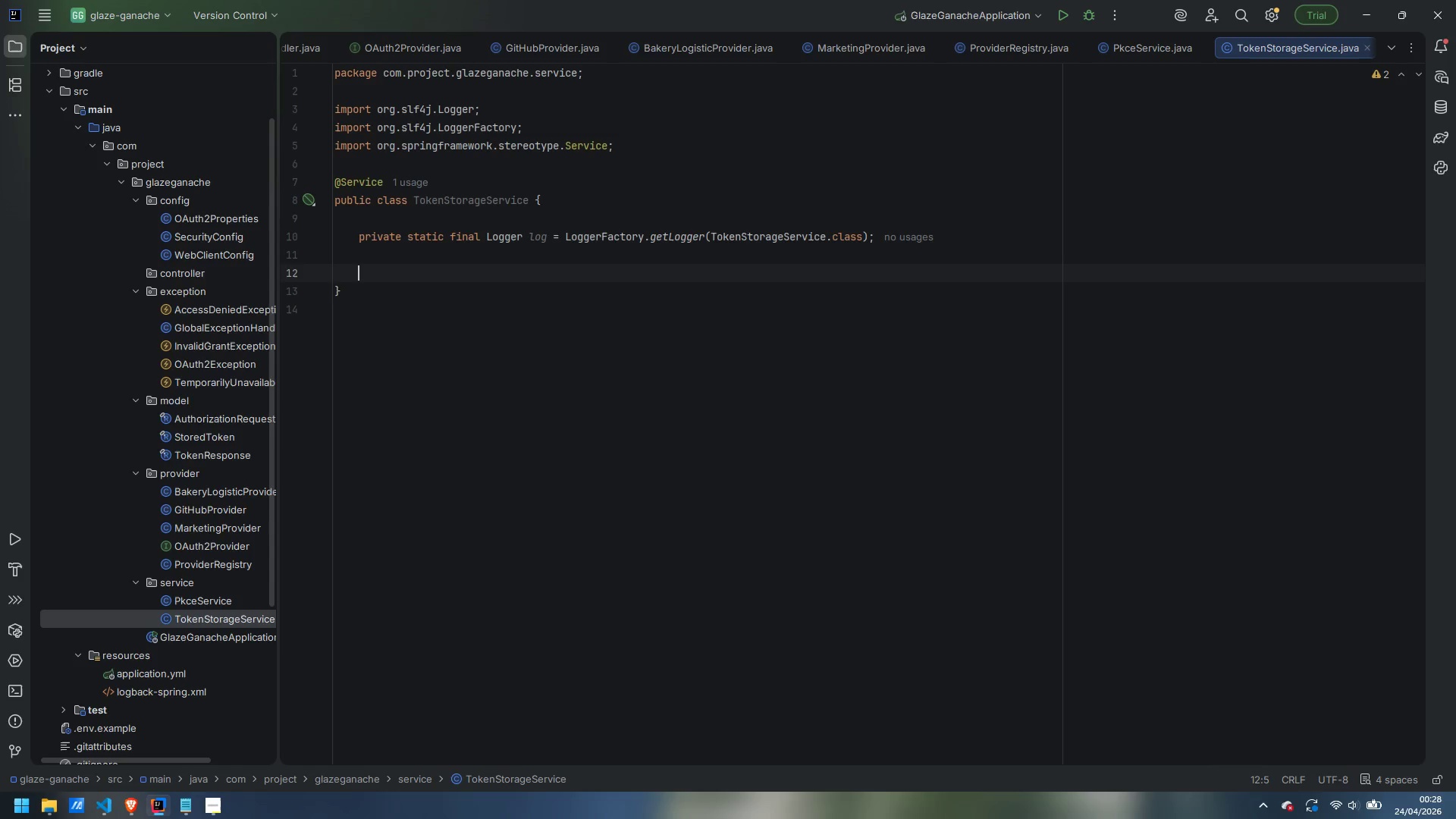 
type(private final Cocurrent)
 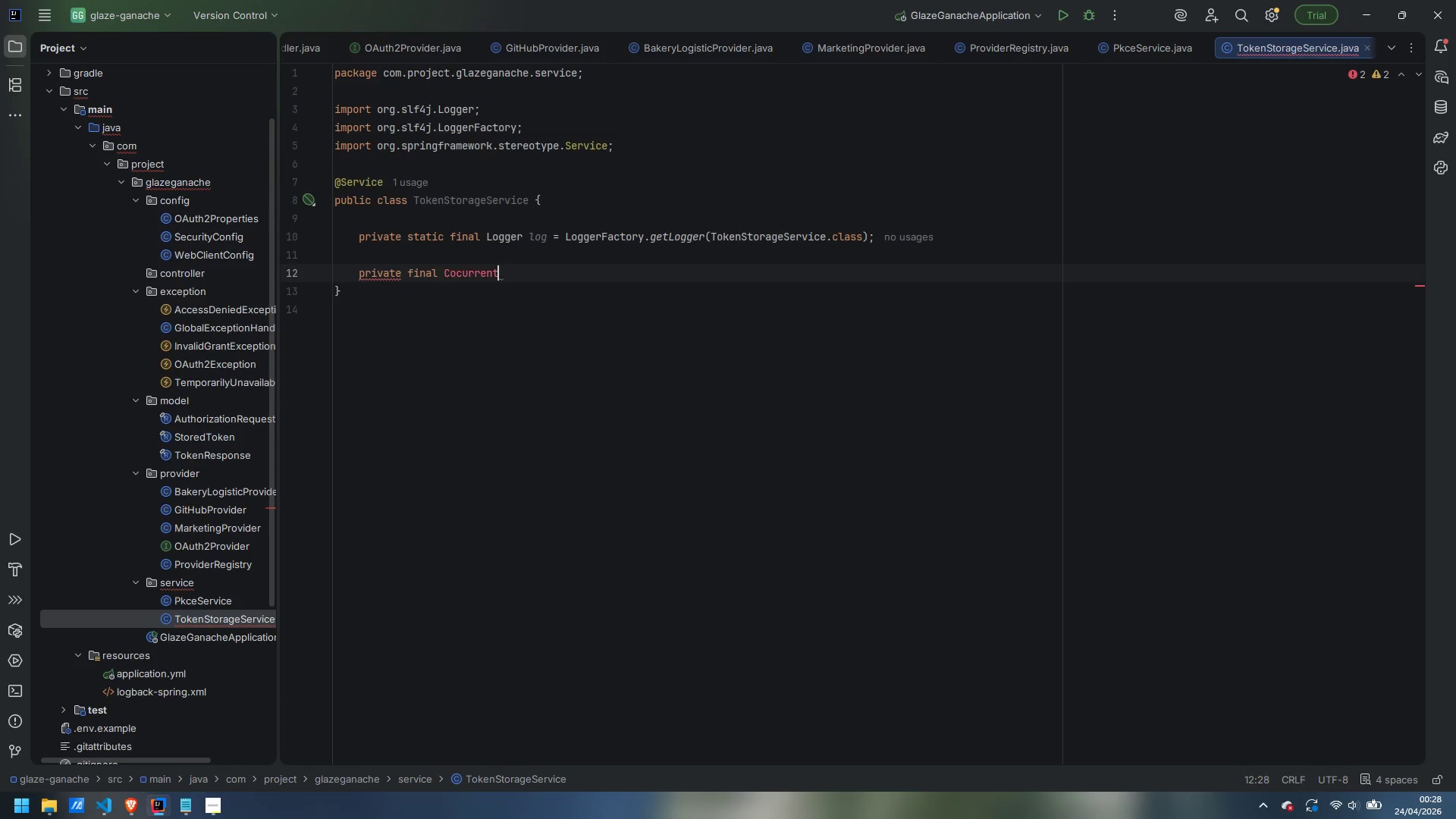 
 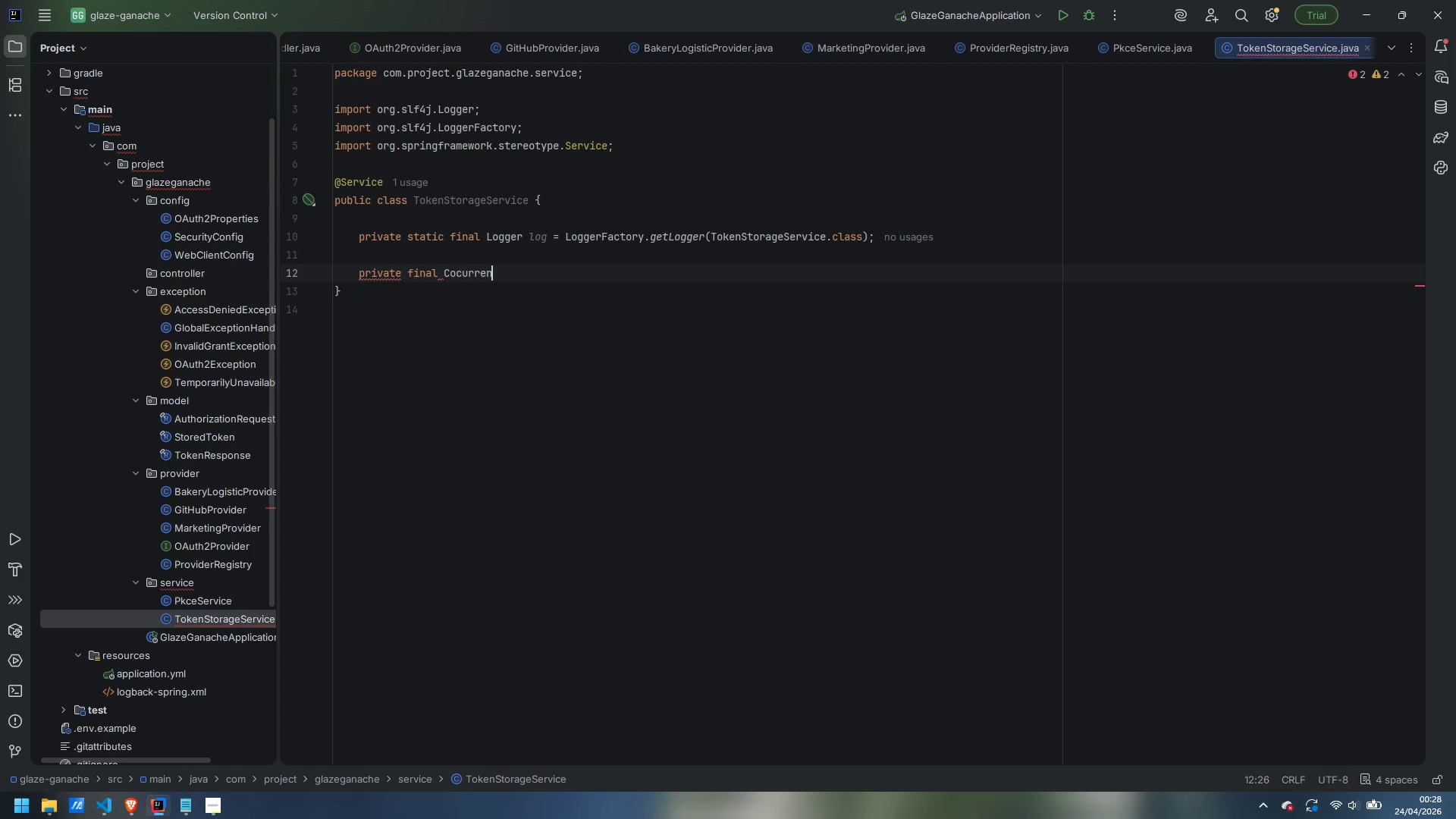 
key(Control+ControlLeft)
 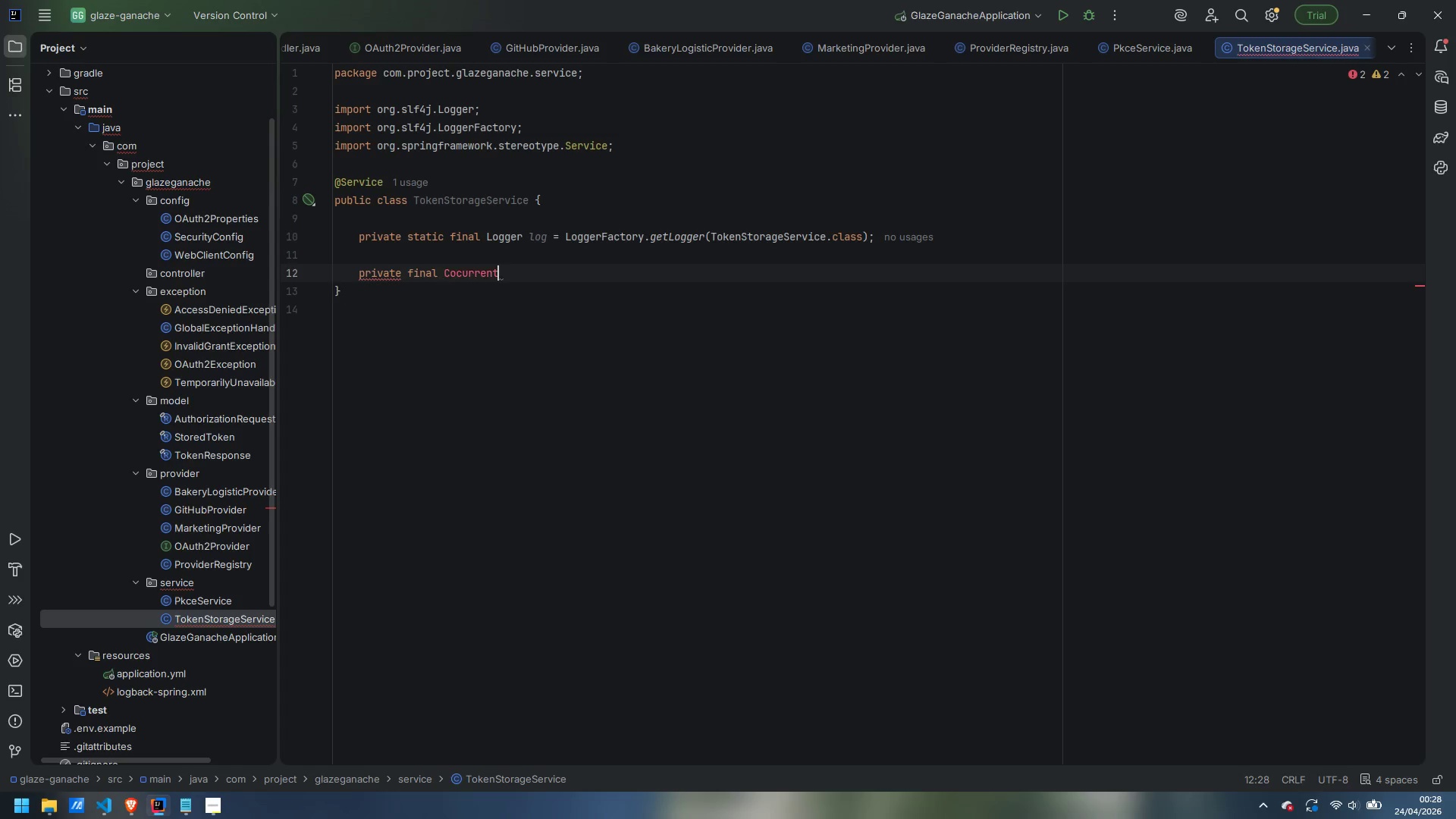 
key(Control+Backspace)
 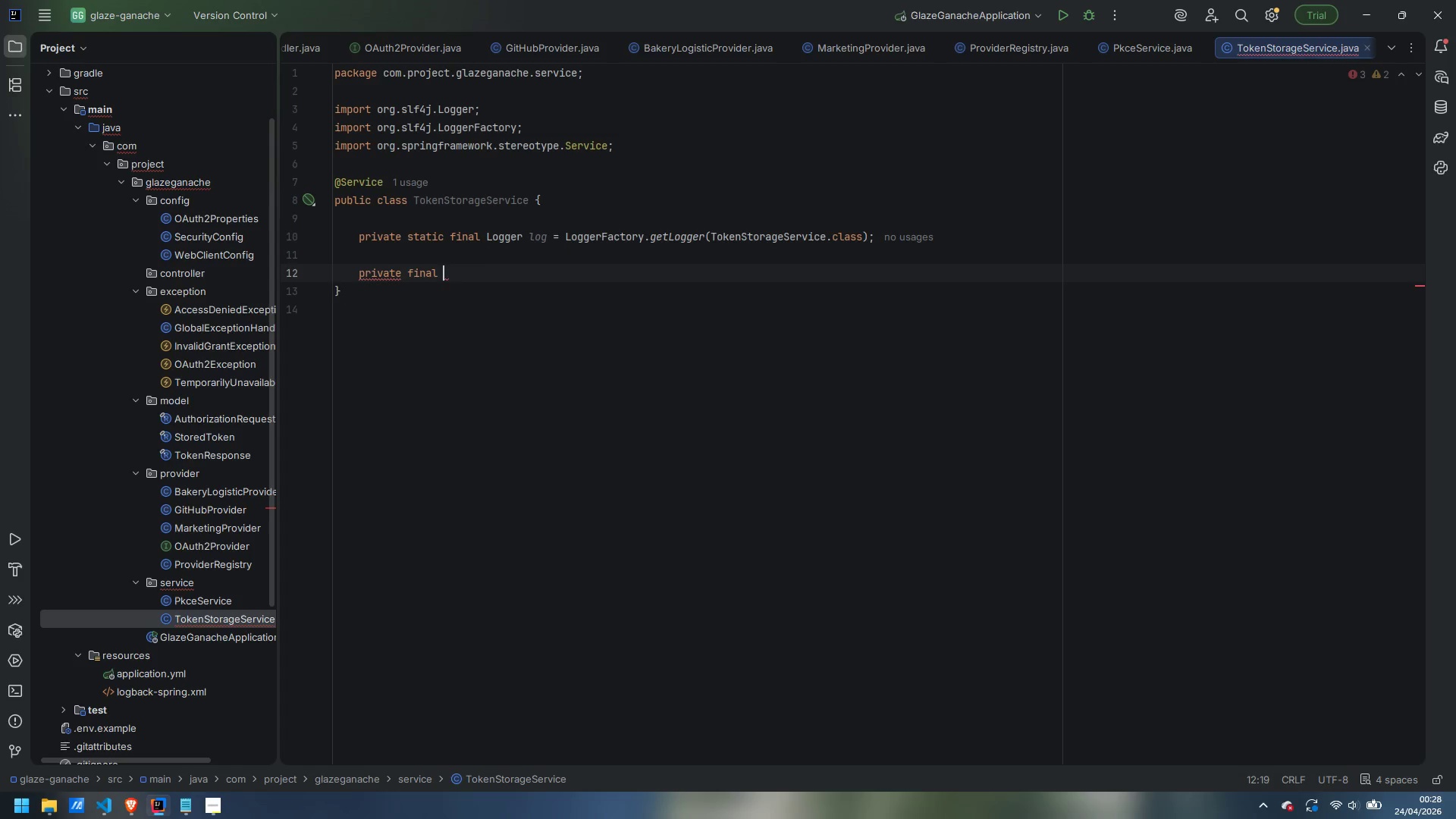 
type(ConcurrentMap)
 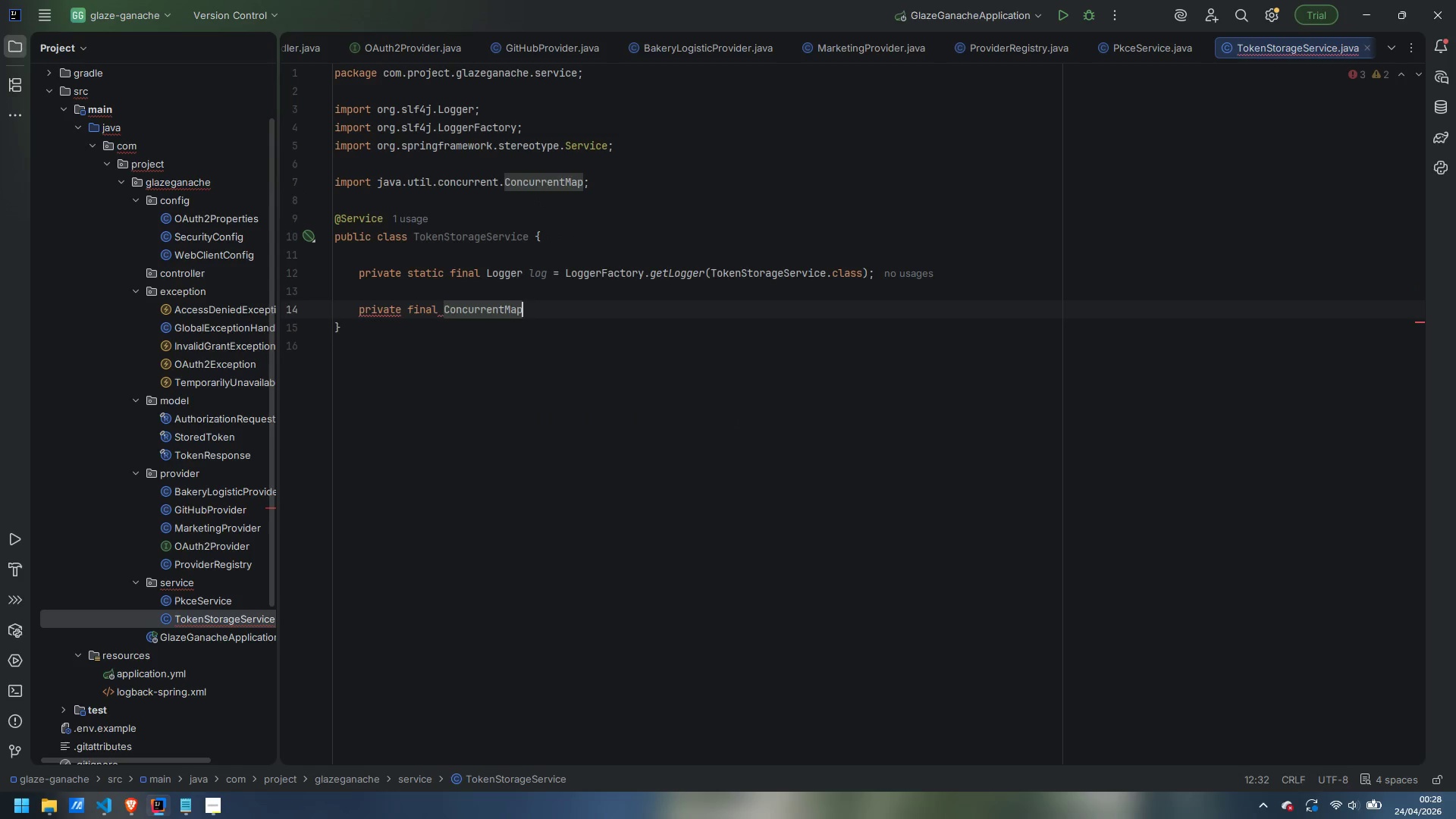 
 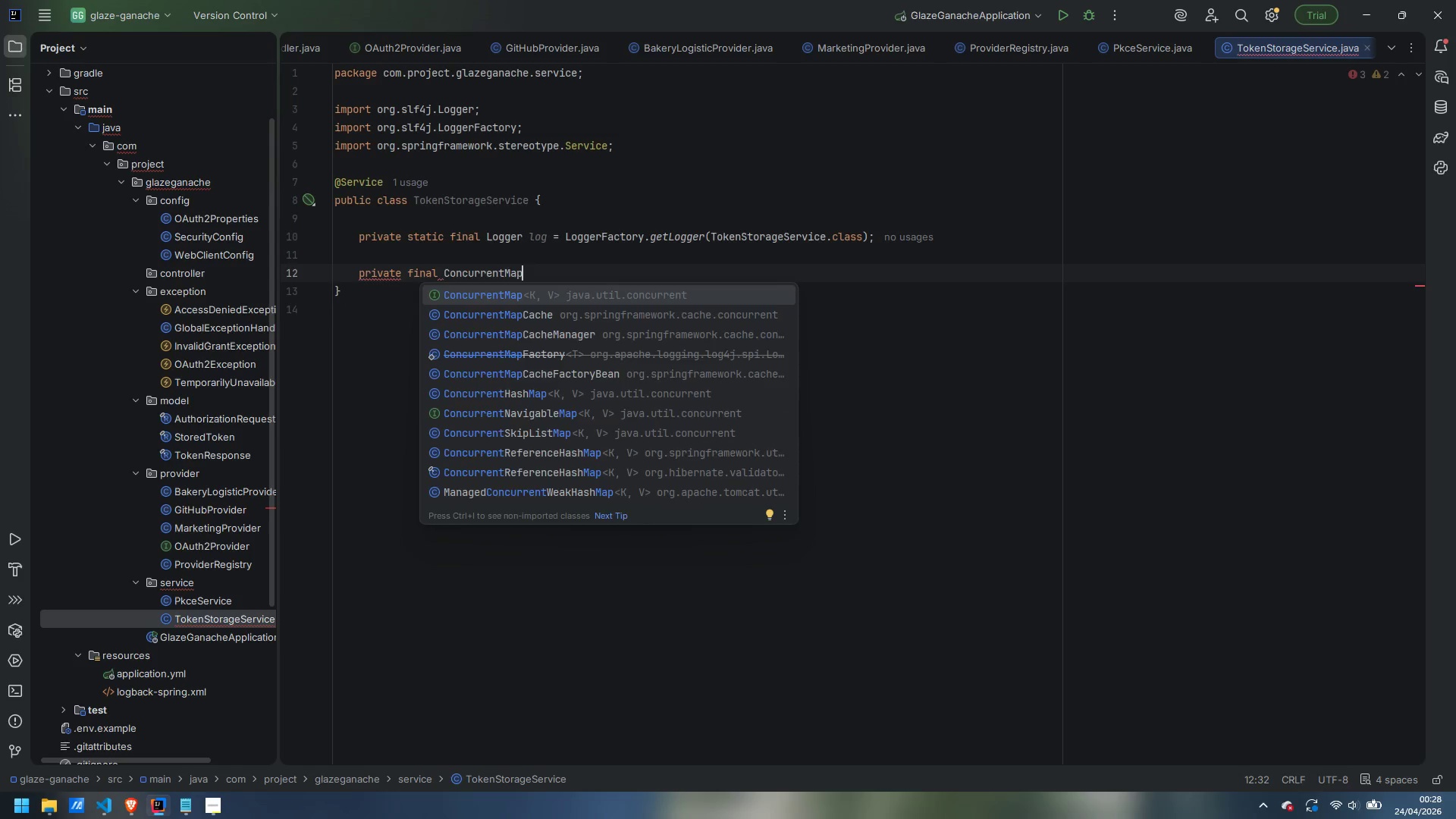 
key(Enter)
 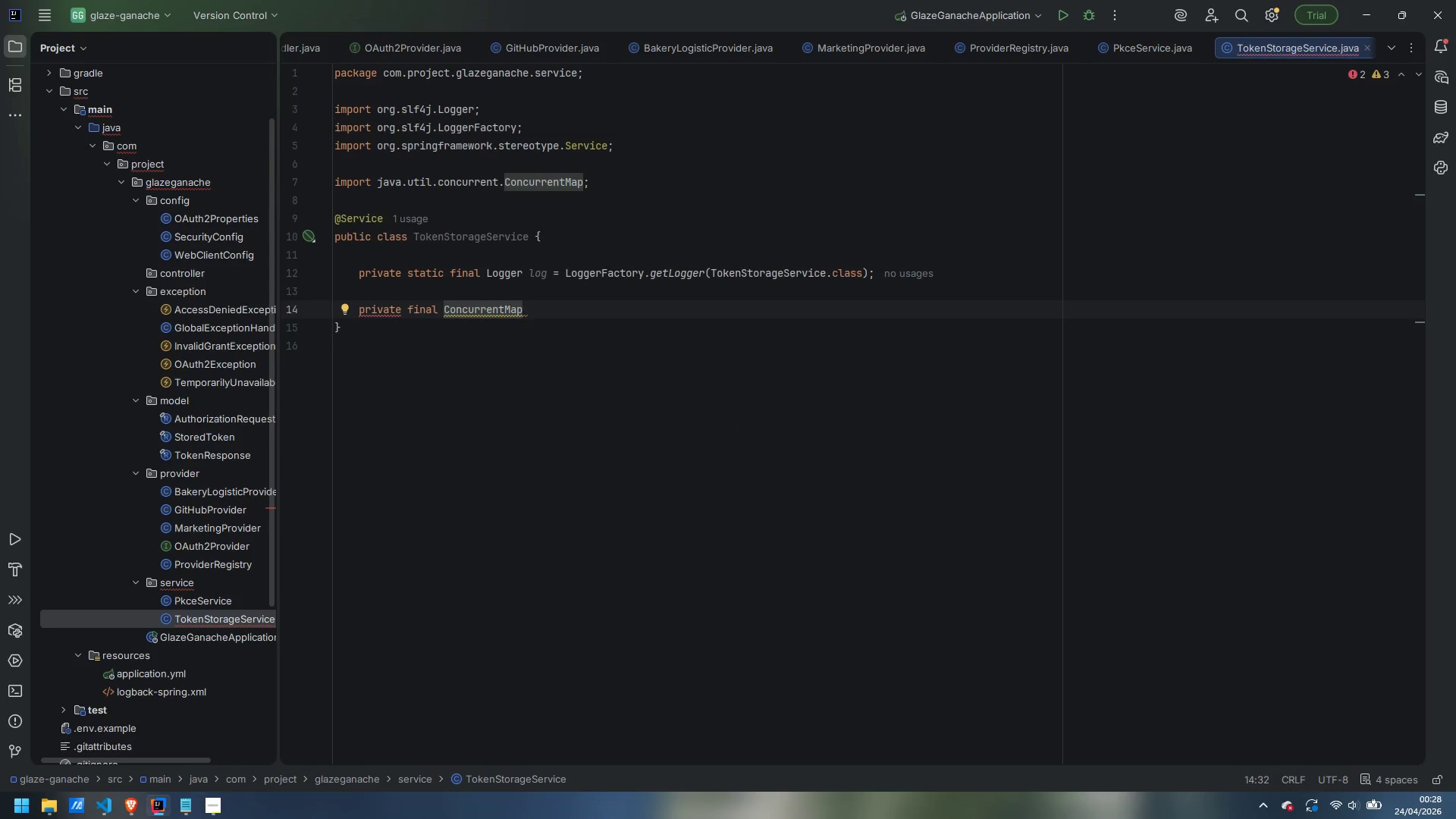 
type(<String, St)
 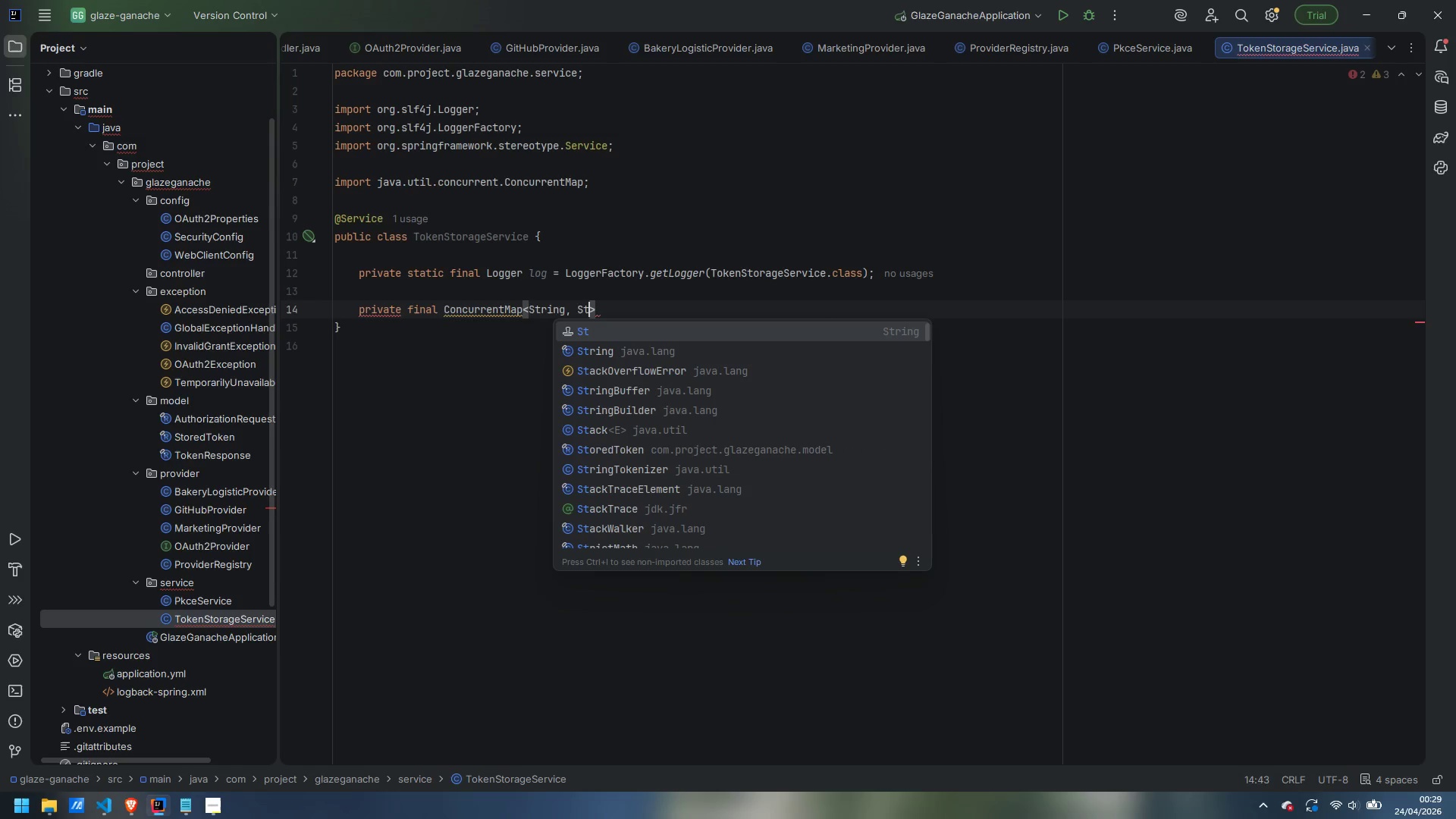 
type(oredToken)
 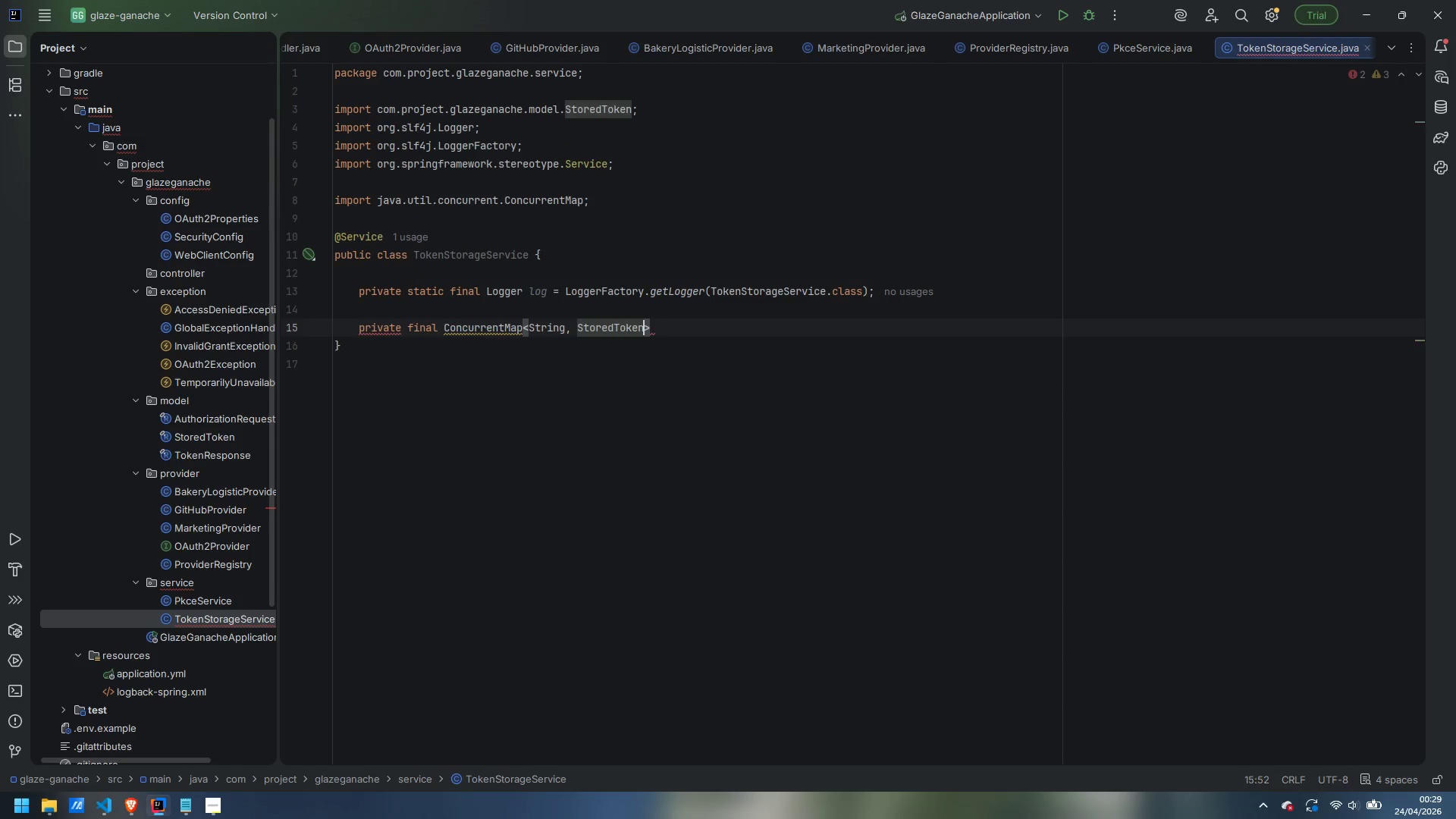 
 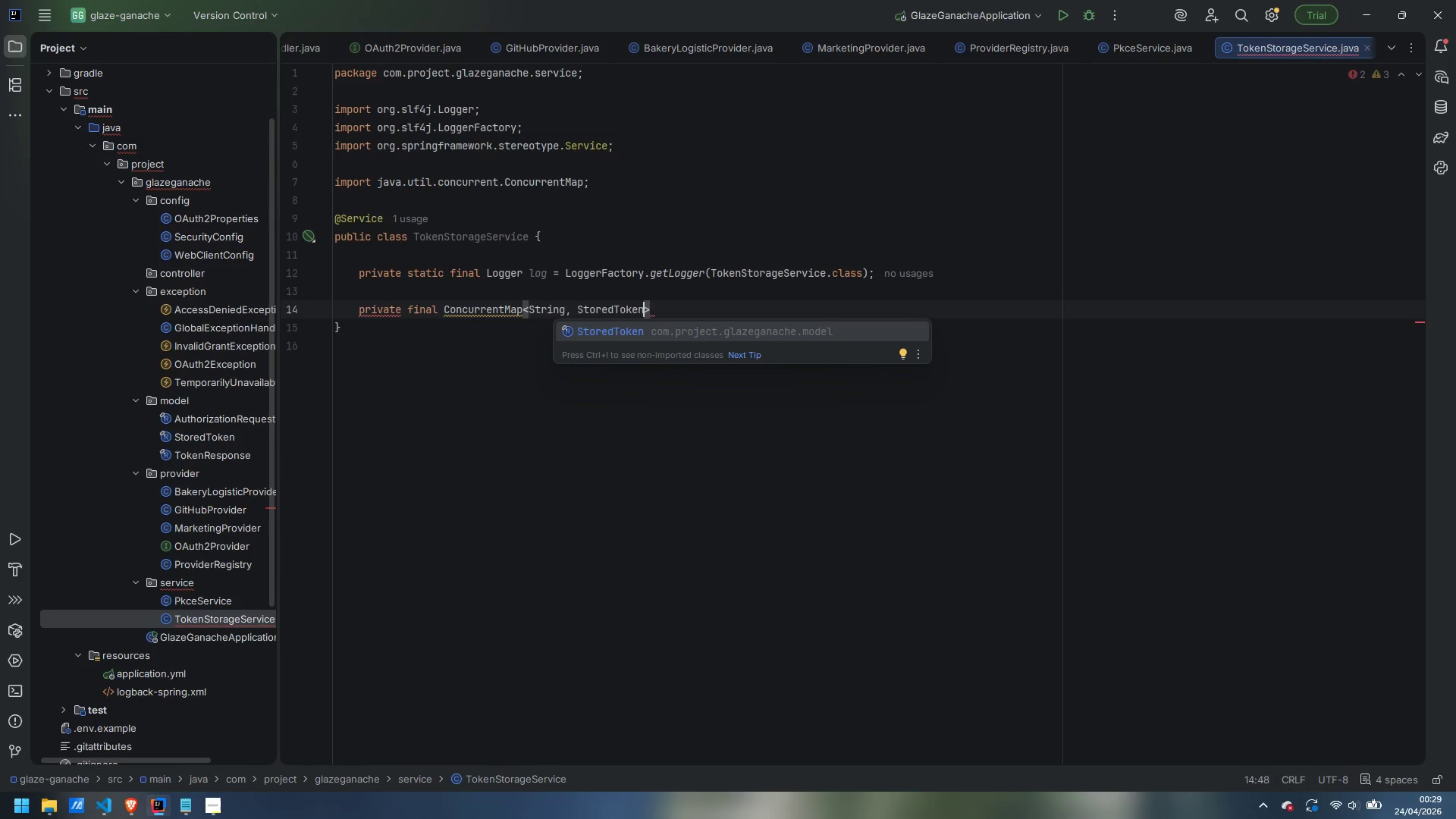 
key(Enter)
 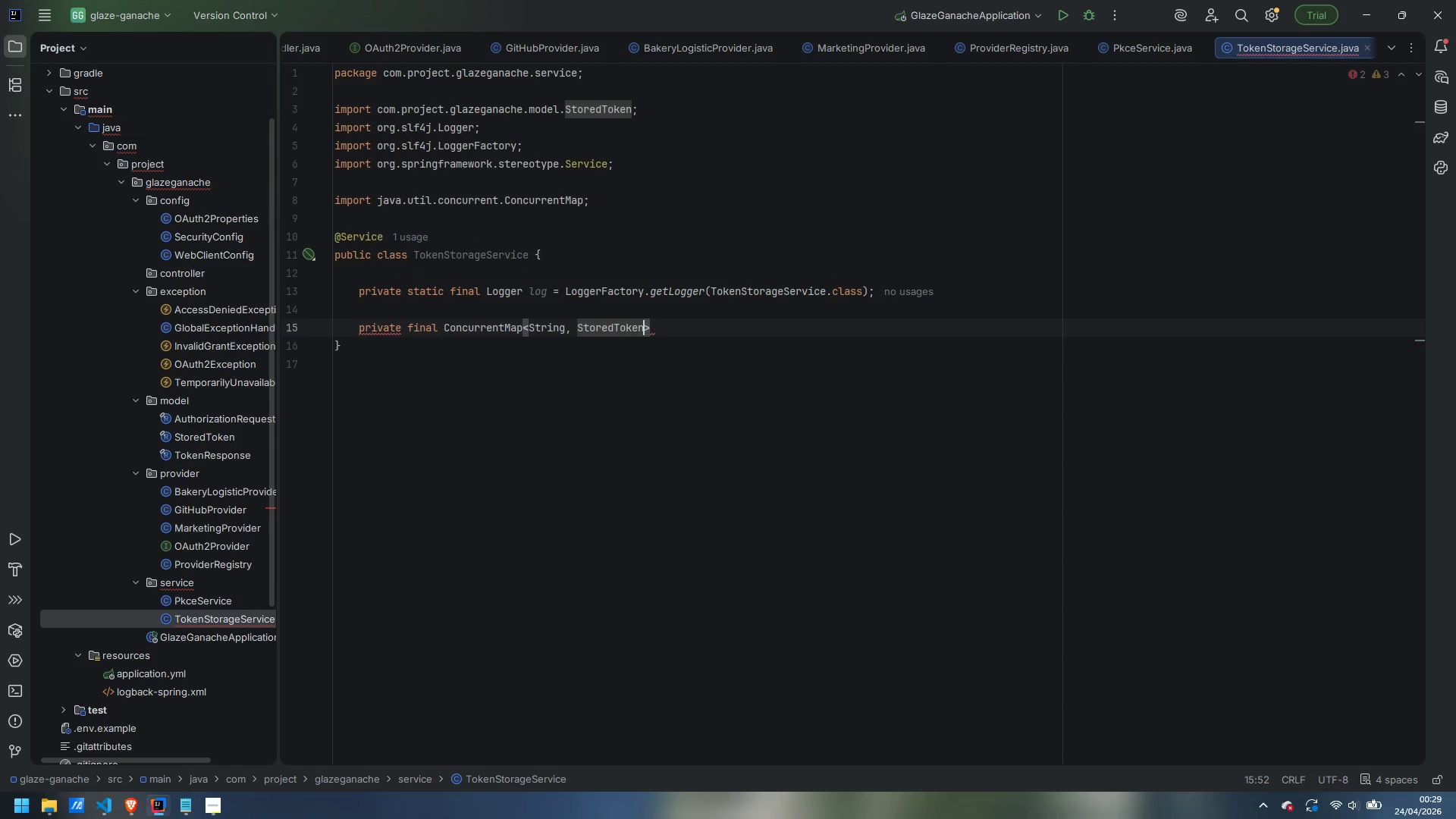 
key(ArrowRight)
 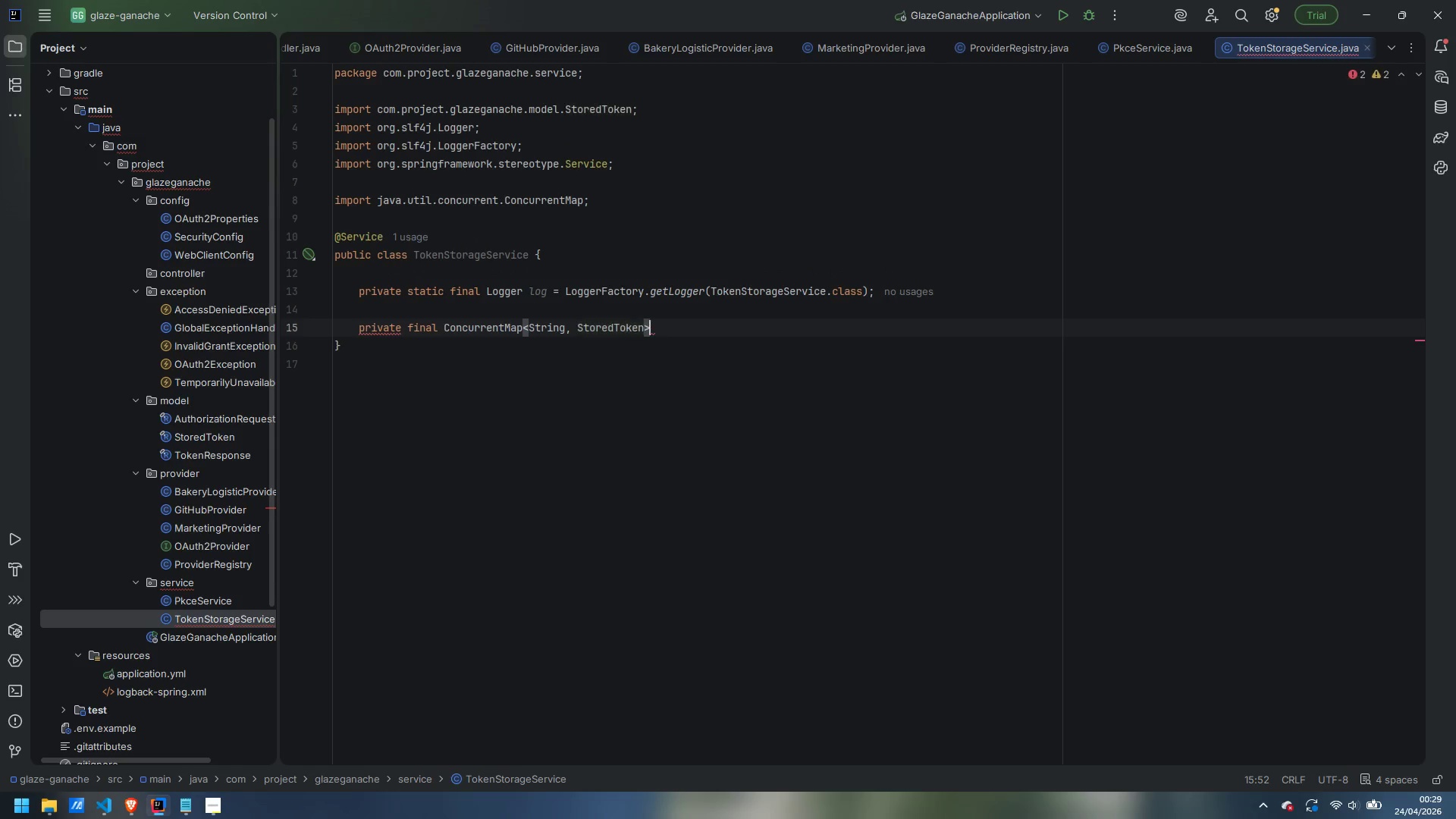 
type( store = new ConcurrentMap)
 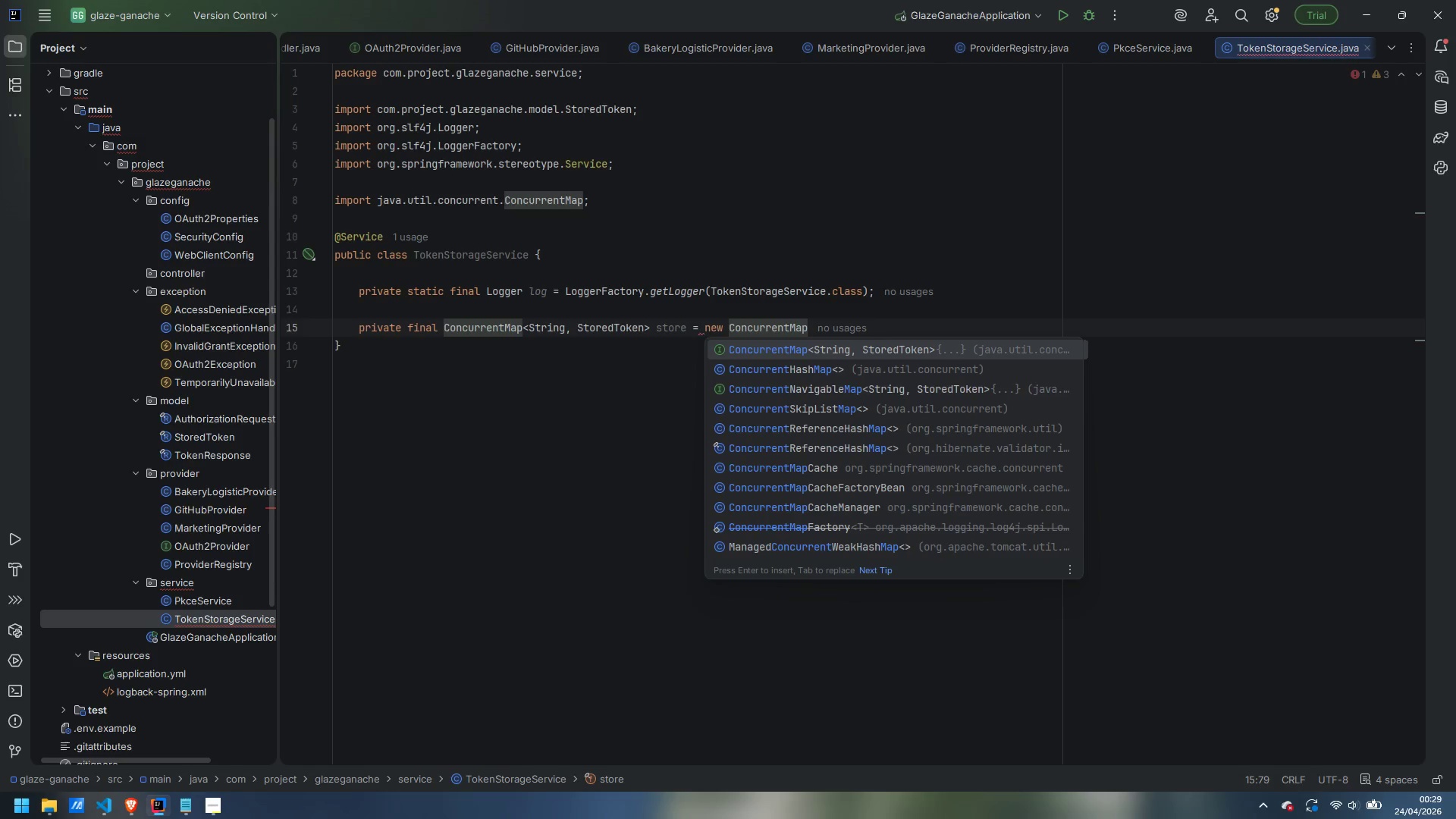 
key(Enter)
 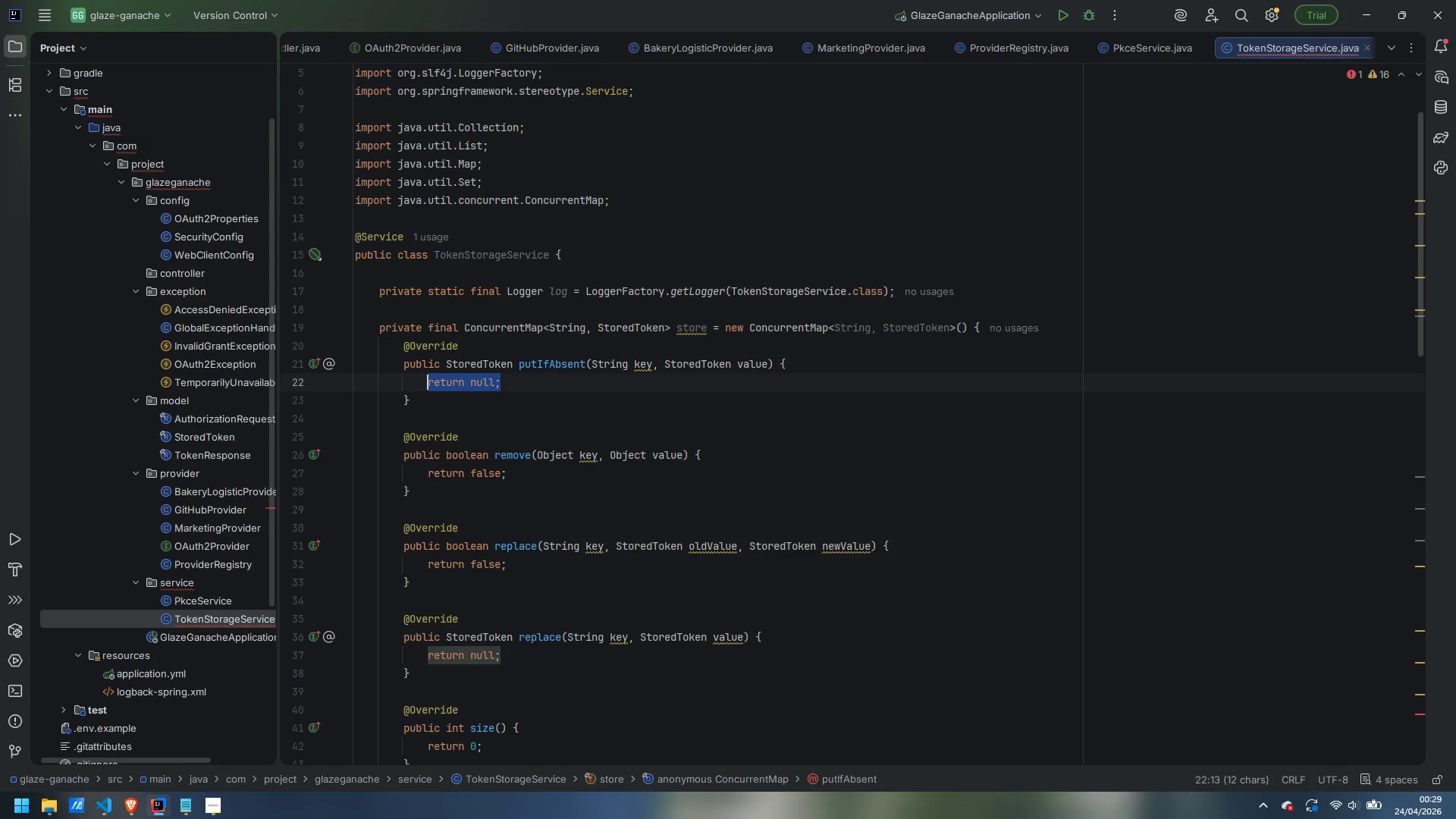 
key(Control+Z)
 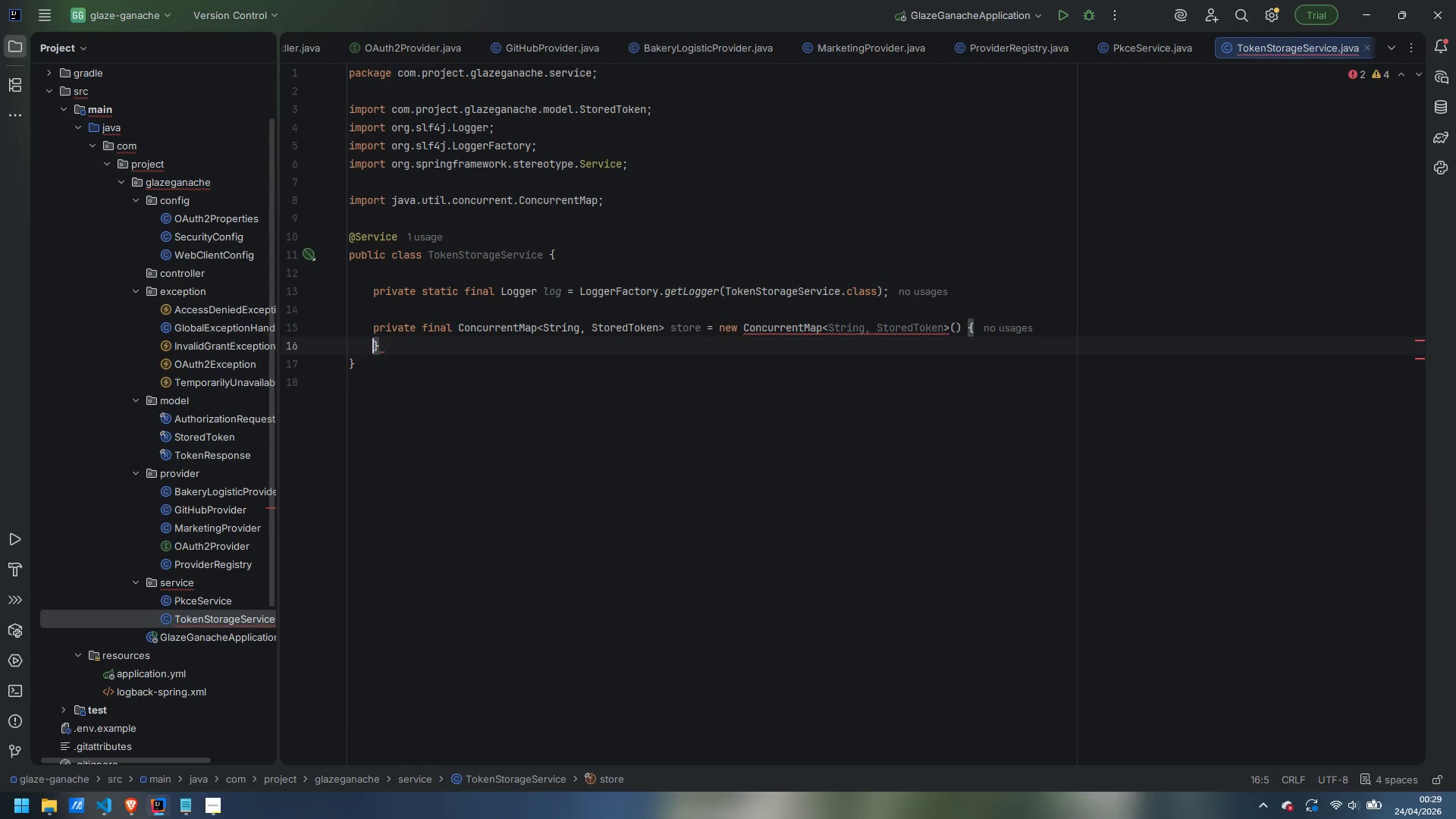 
hold_key(key=ControlLeft, duration=3.36)
 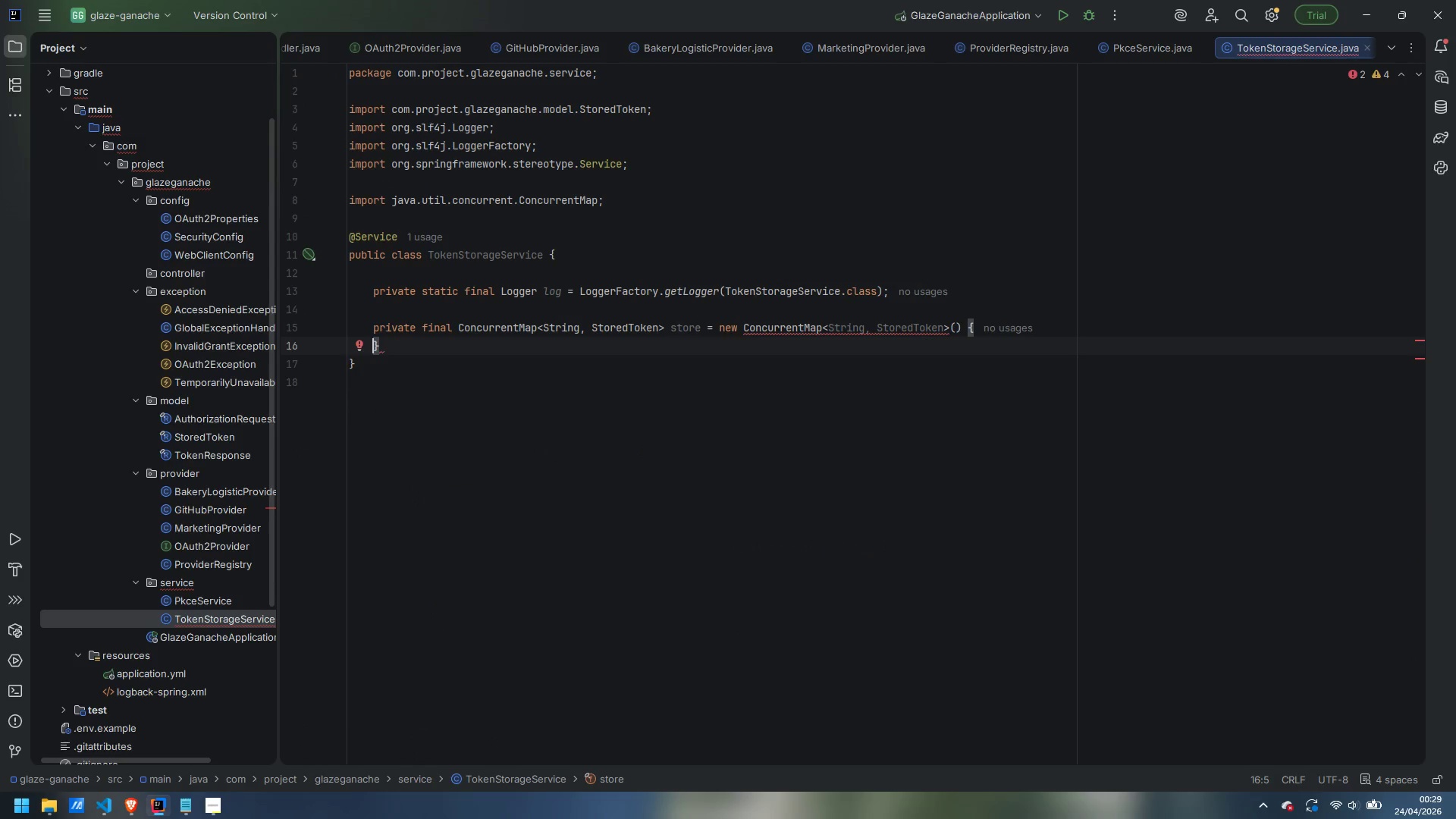 
key(ArrowRight)
 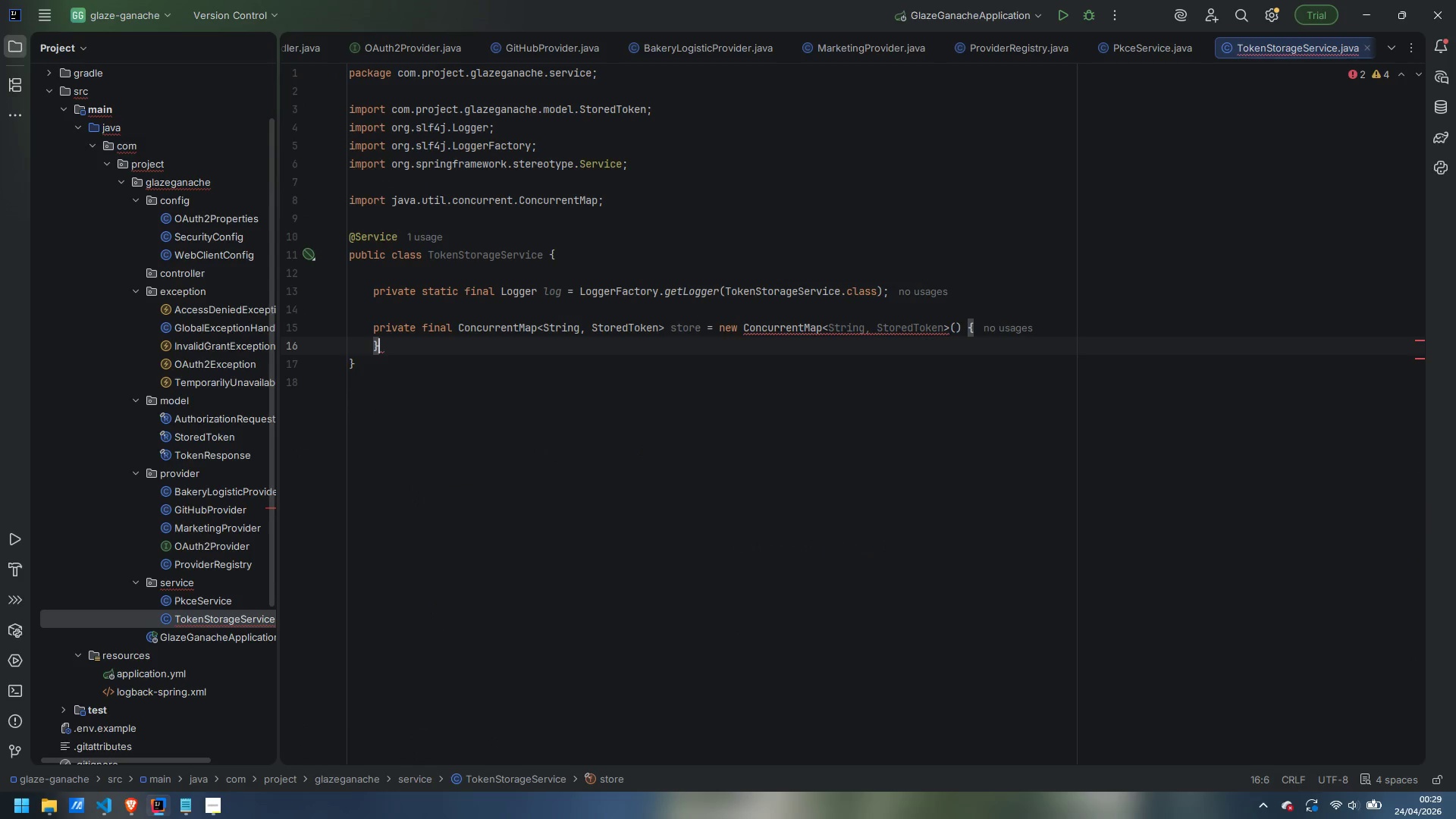 
key(Control+Backspace)
 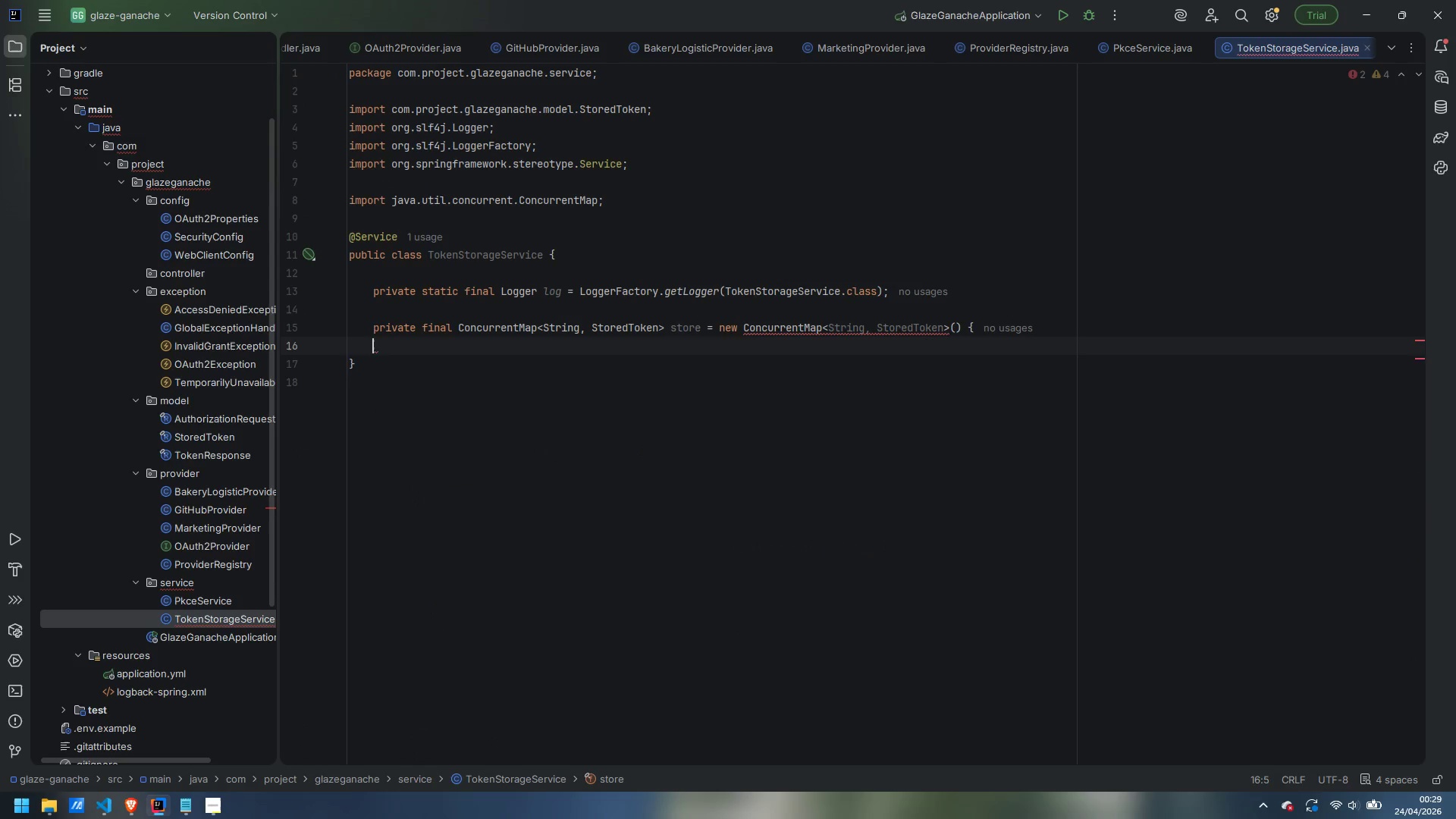 
key(Control+Backspace)
 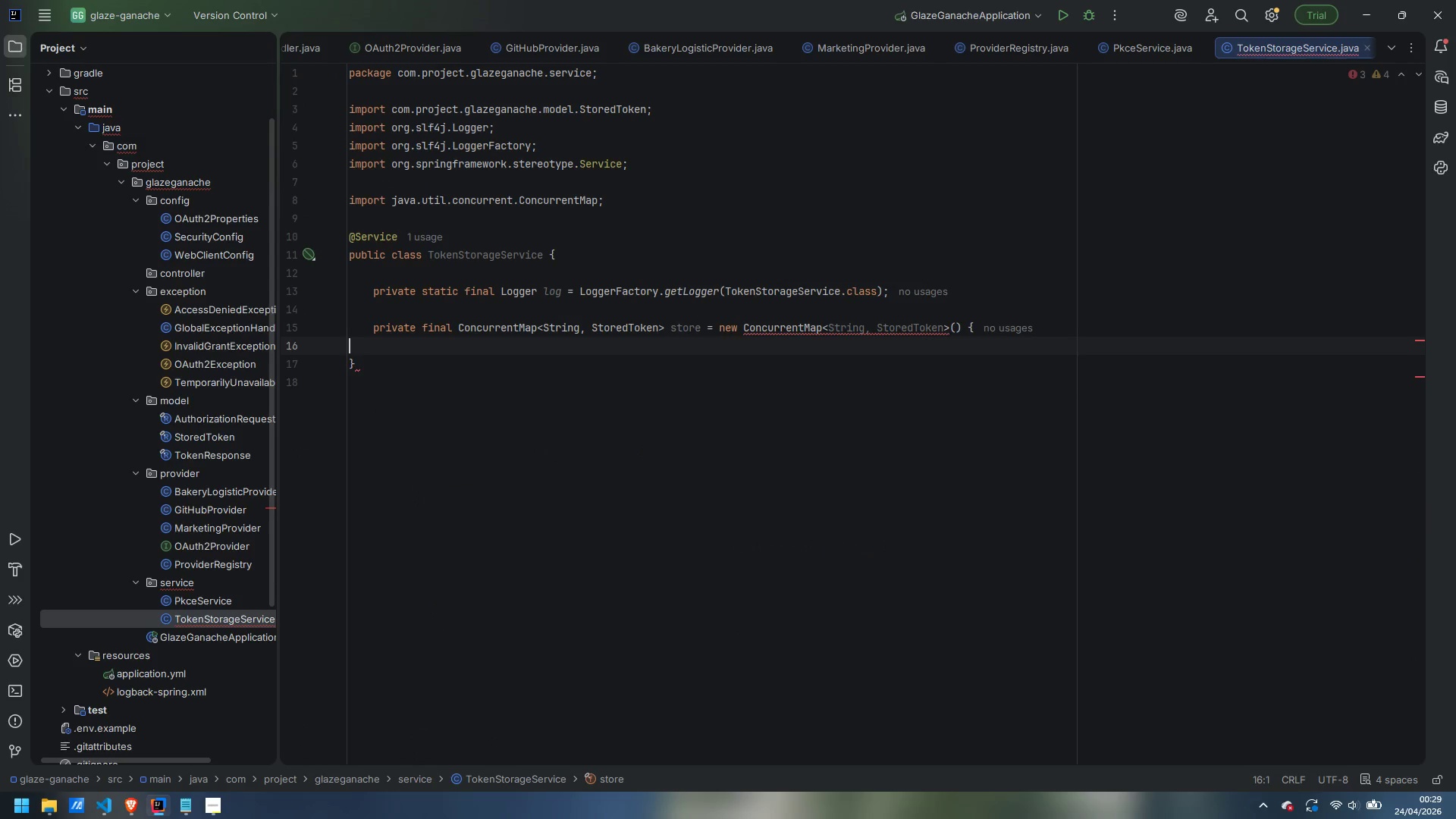 
key(Control+ControlLeft)
 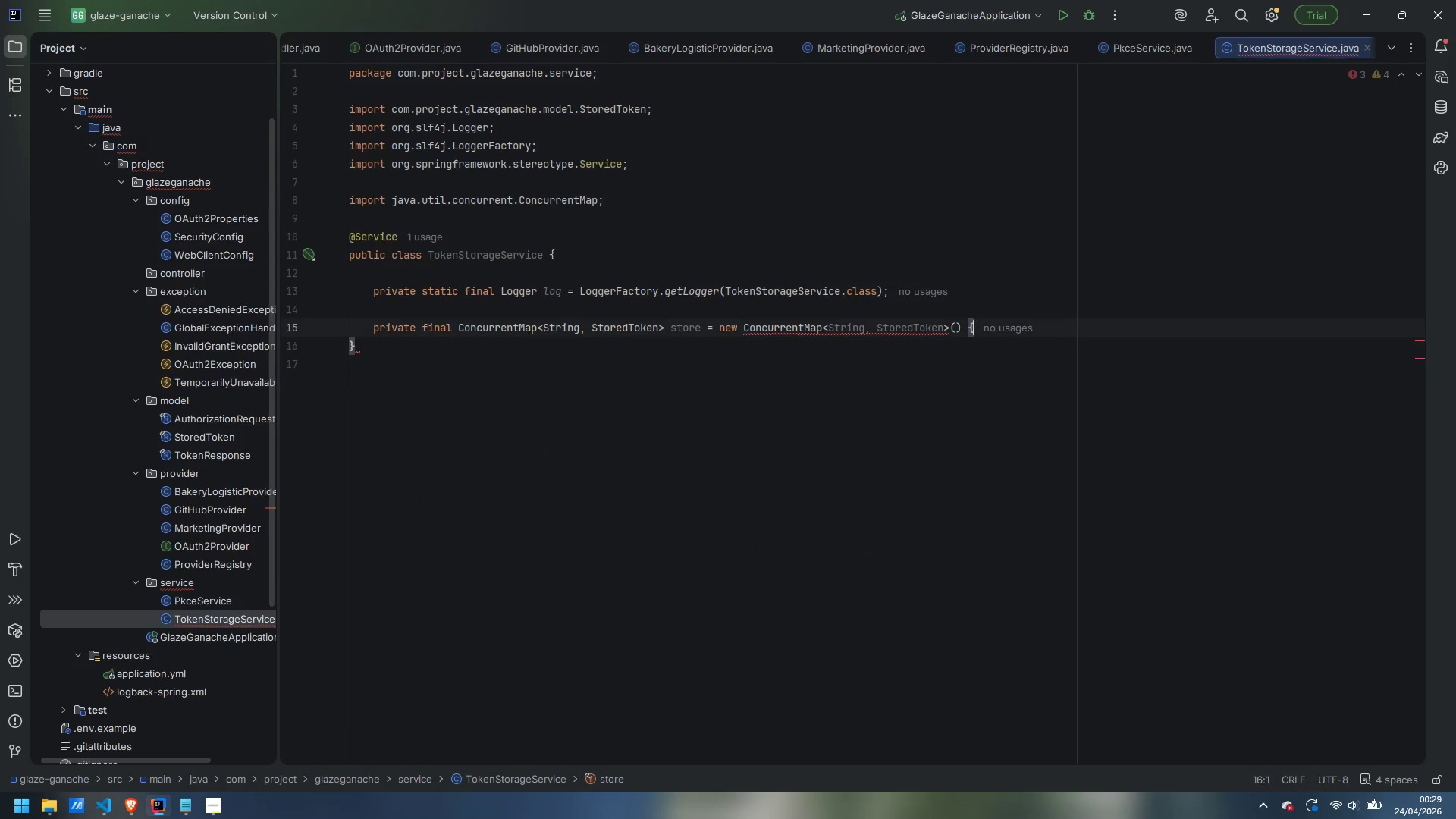 
key(Control+Backspace)
 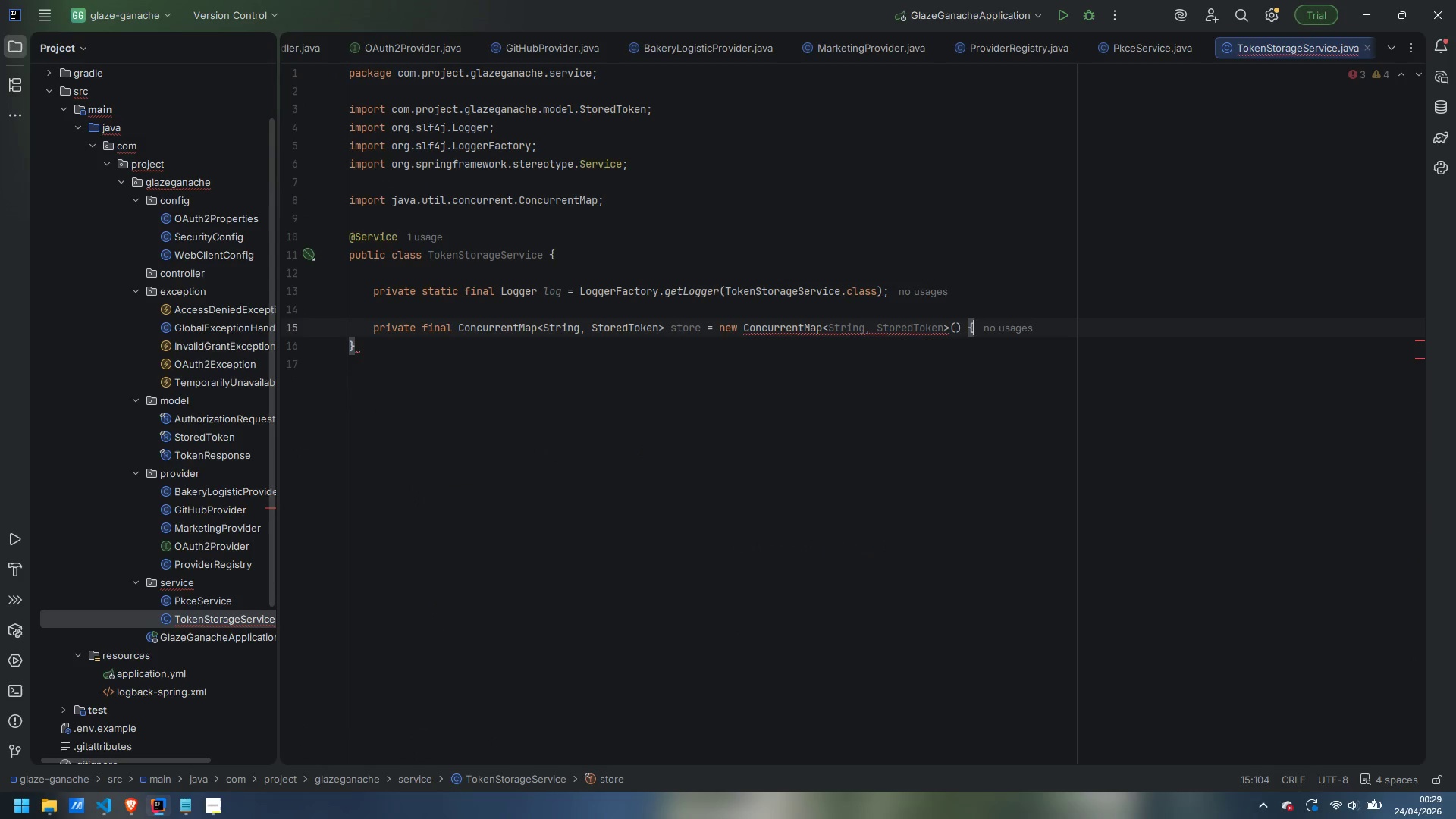 
key(Backspace)
 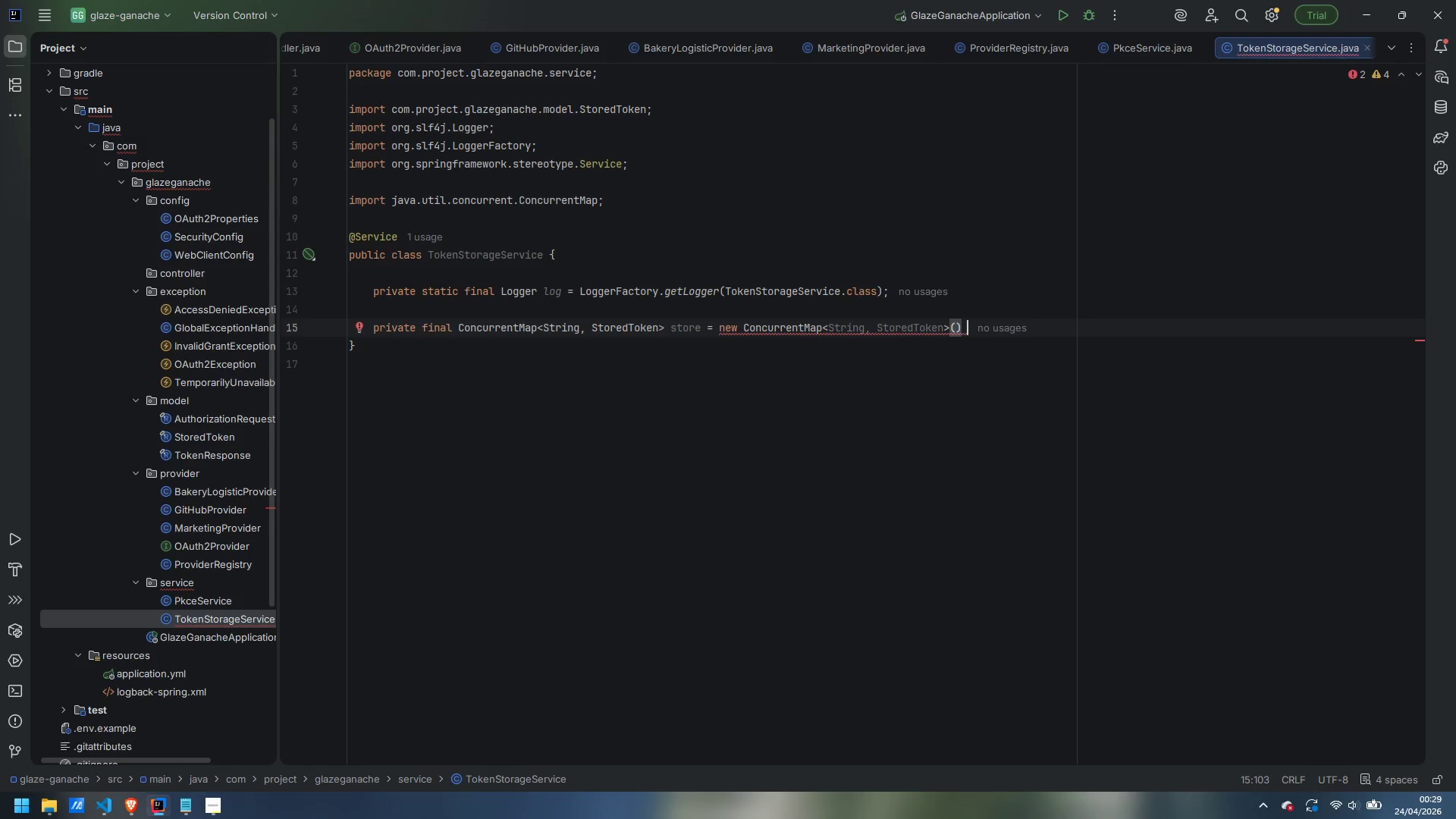 
key(ArrowLeft)
 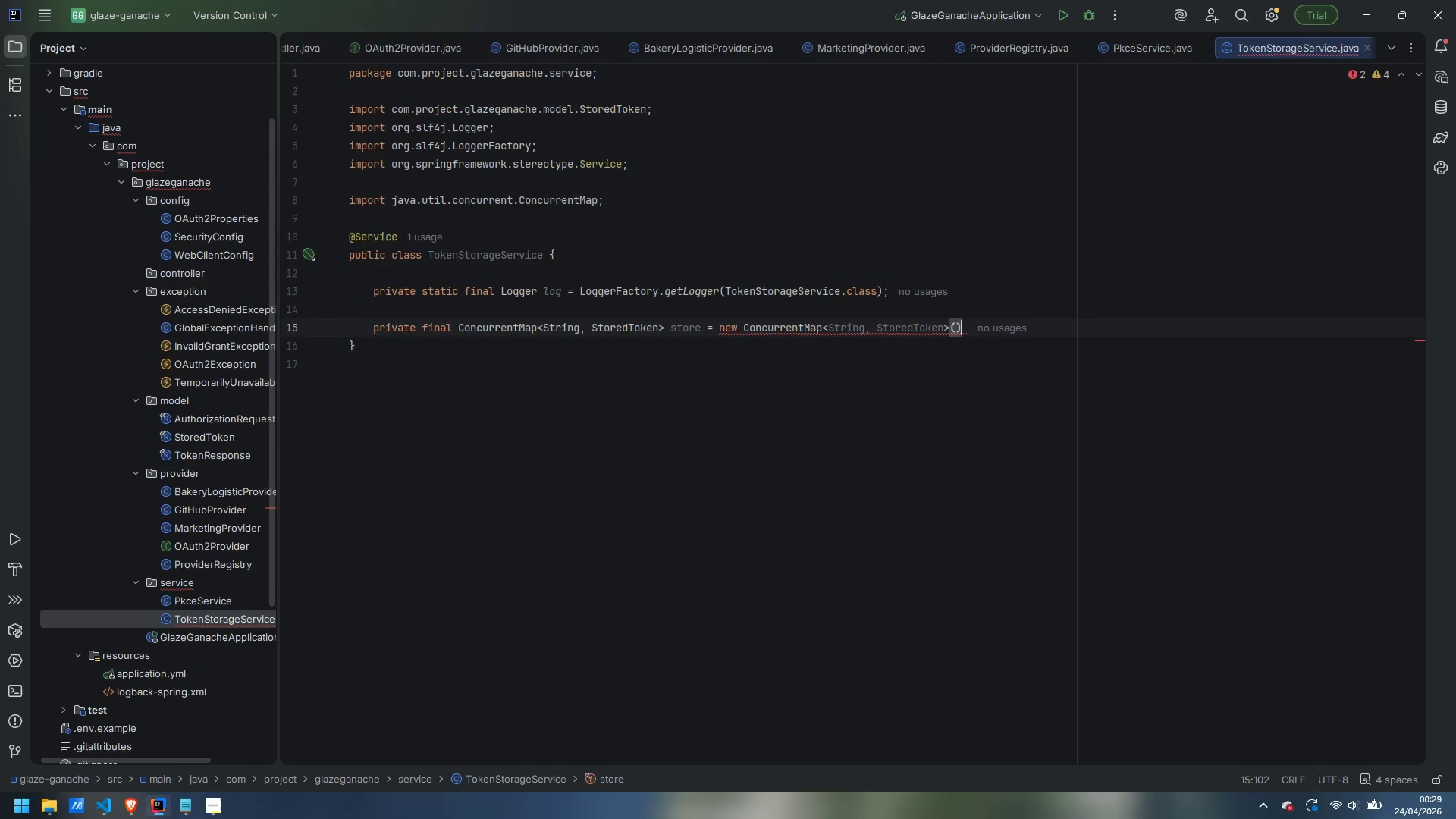 
key(ArrowLeft)
 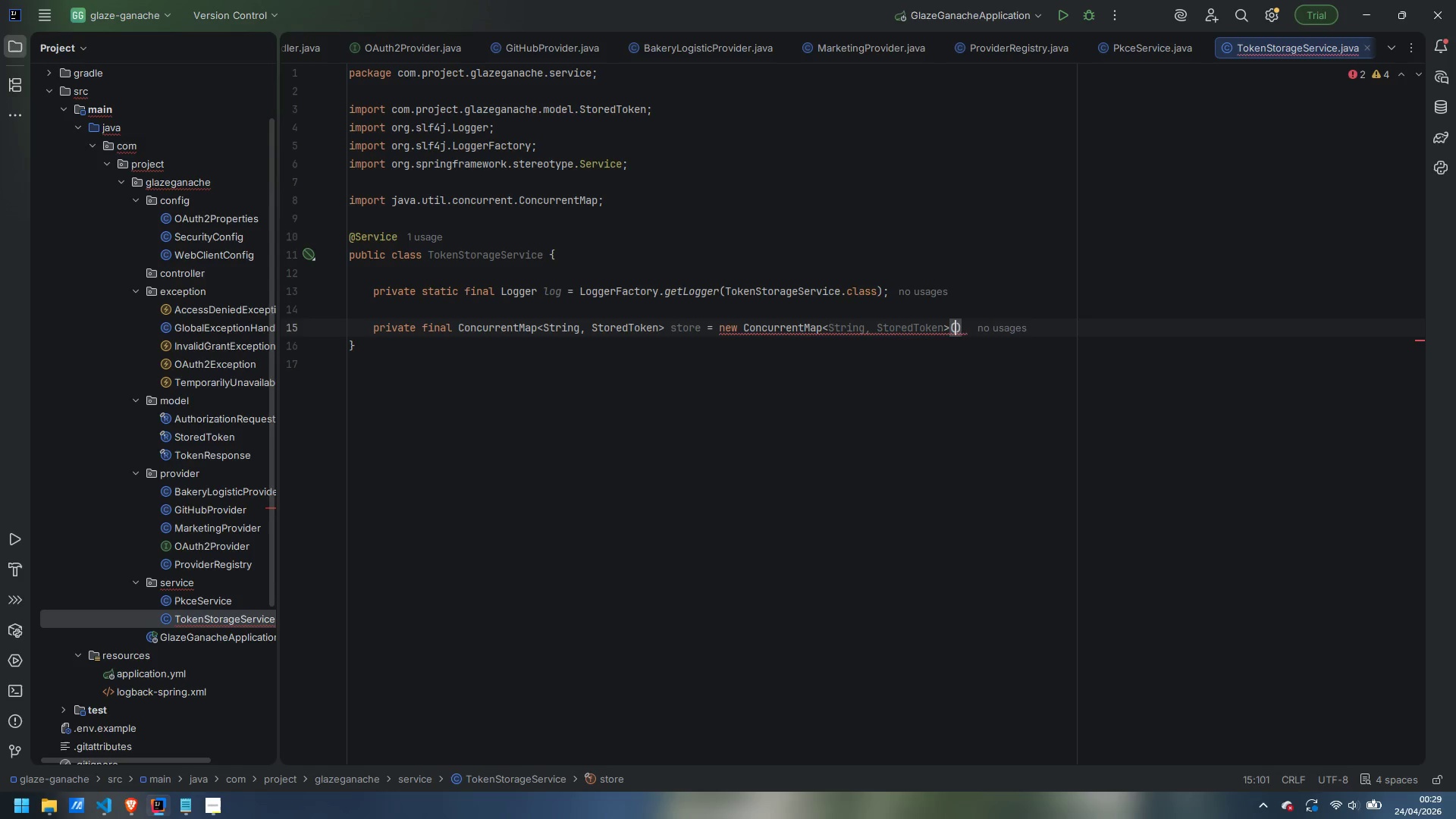 
key(ArrowLeft)
 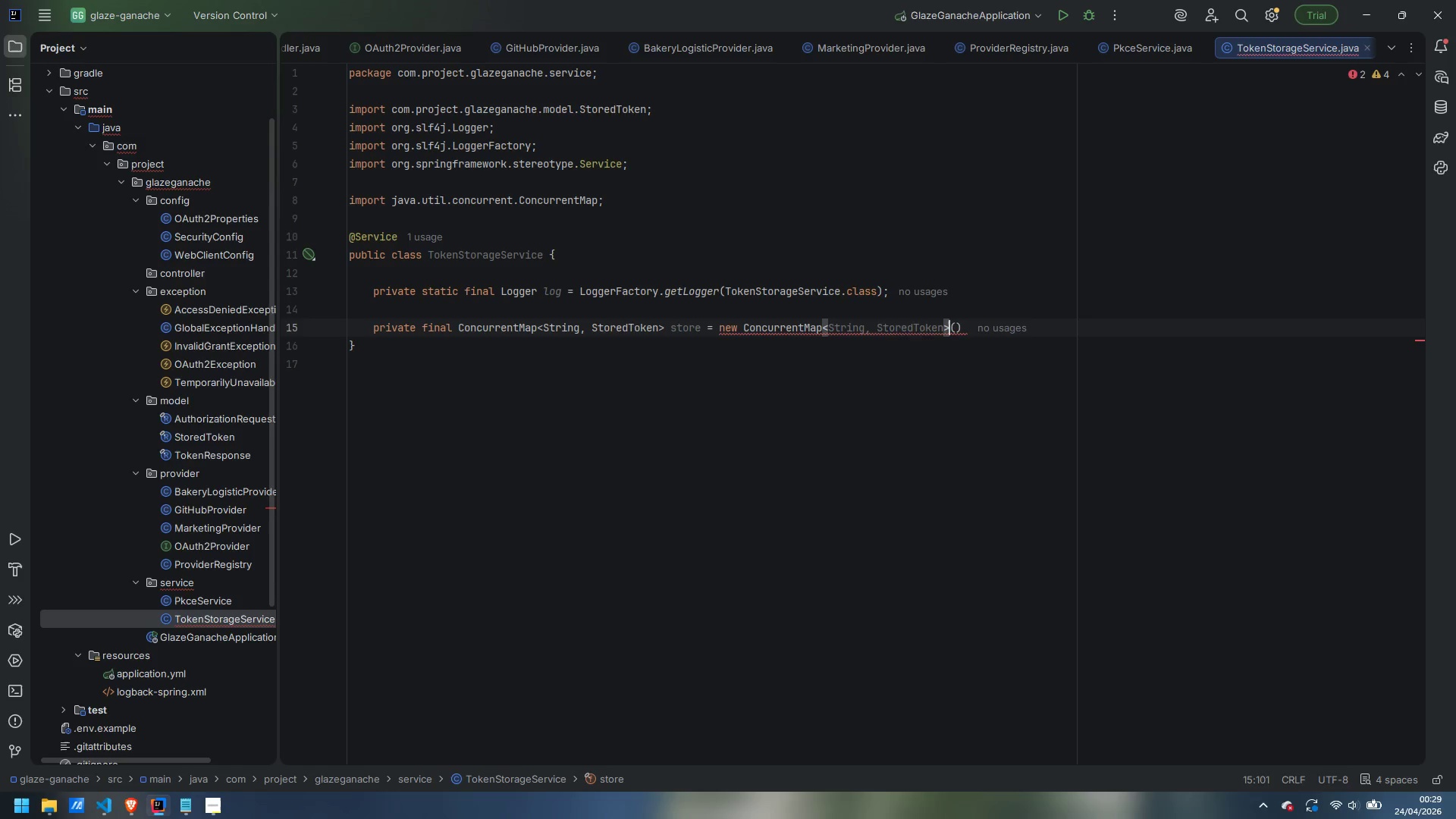 
key(ArrowLeft)
 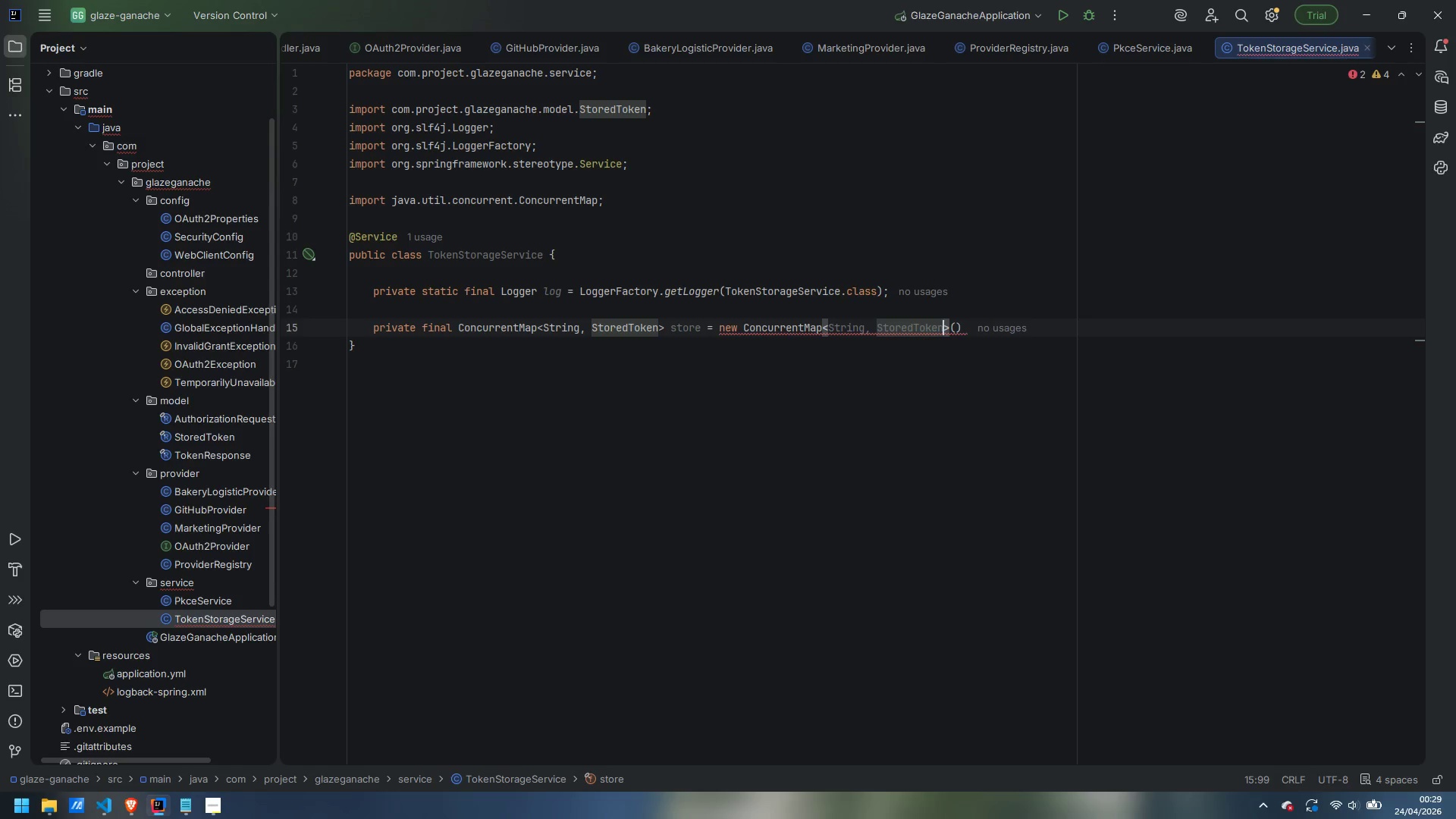 
key(Control+Shift+ArrowLeft)
 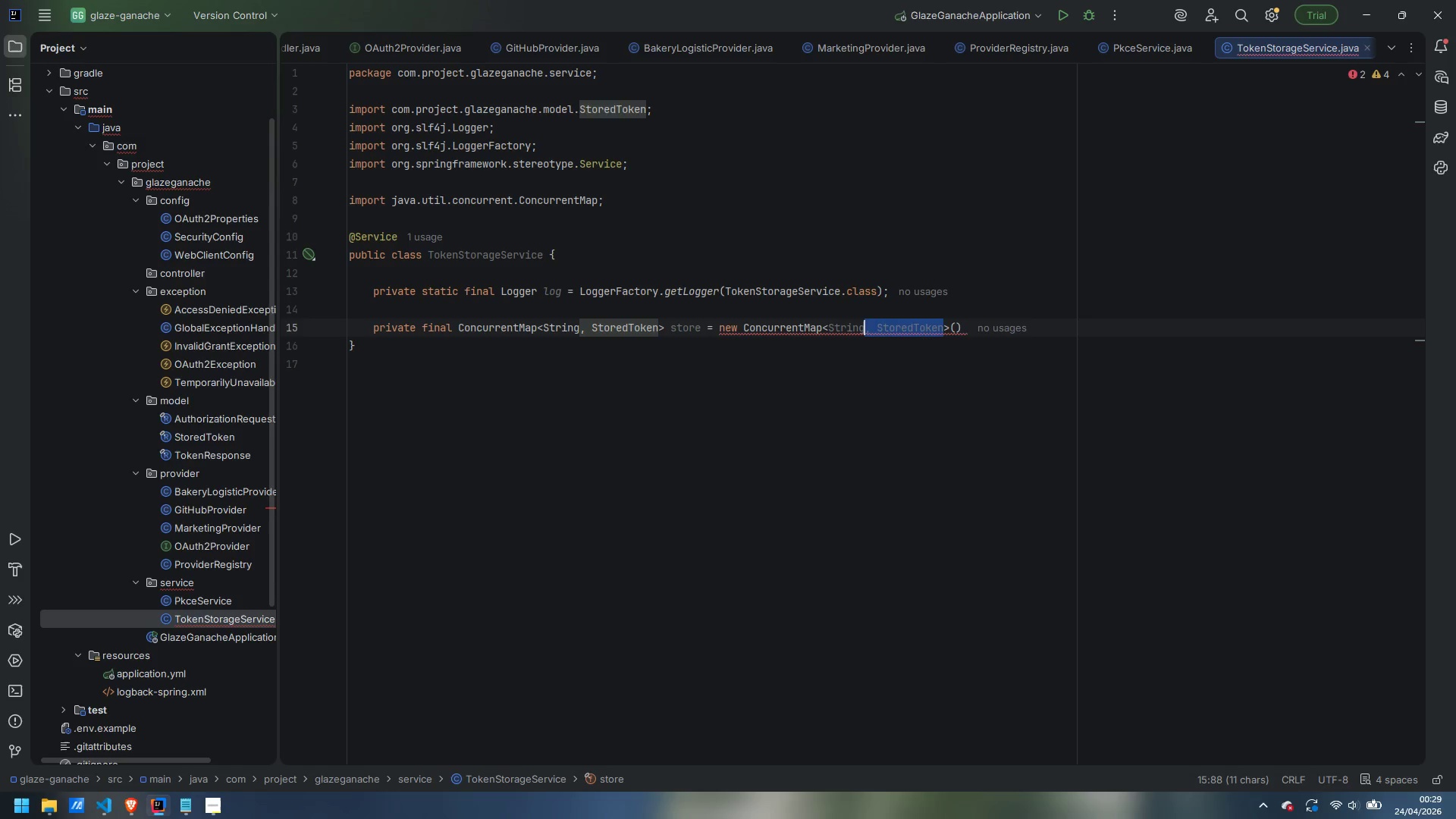 
key(Control+Shift+ArrowLeft)
 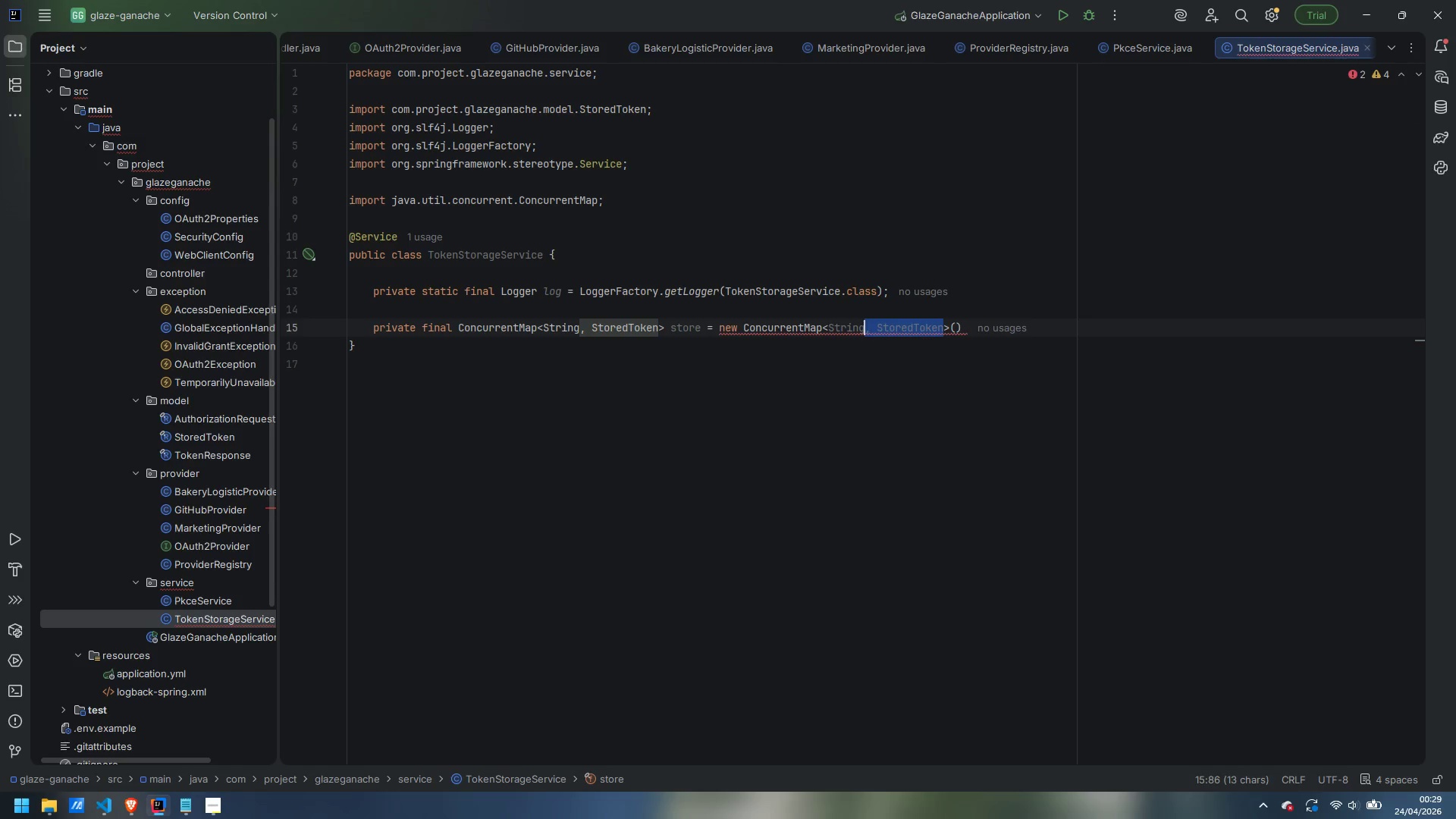 
key(Control+Shift+ArrowLeft)
 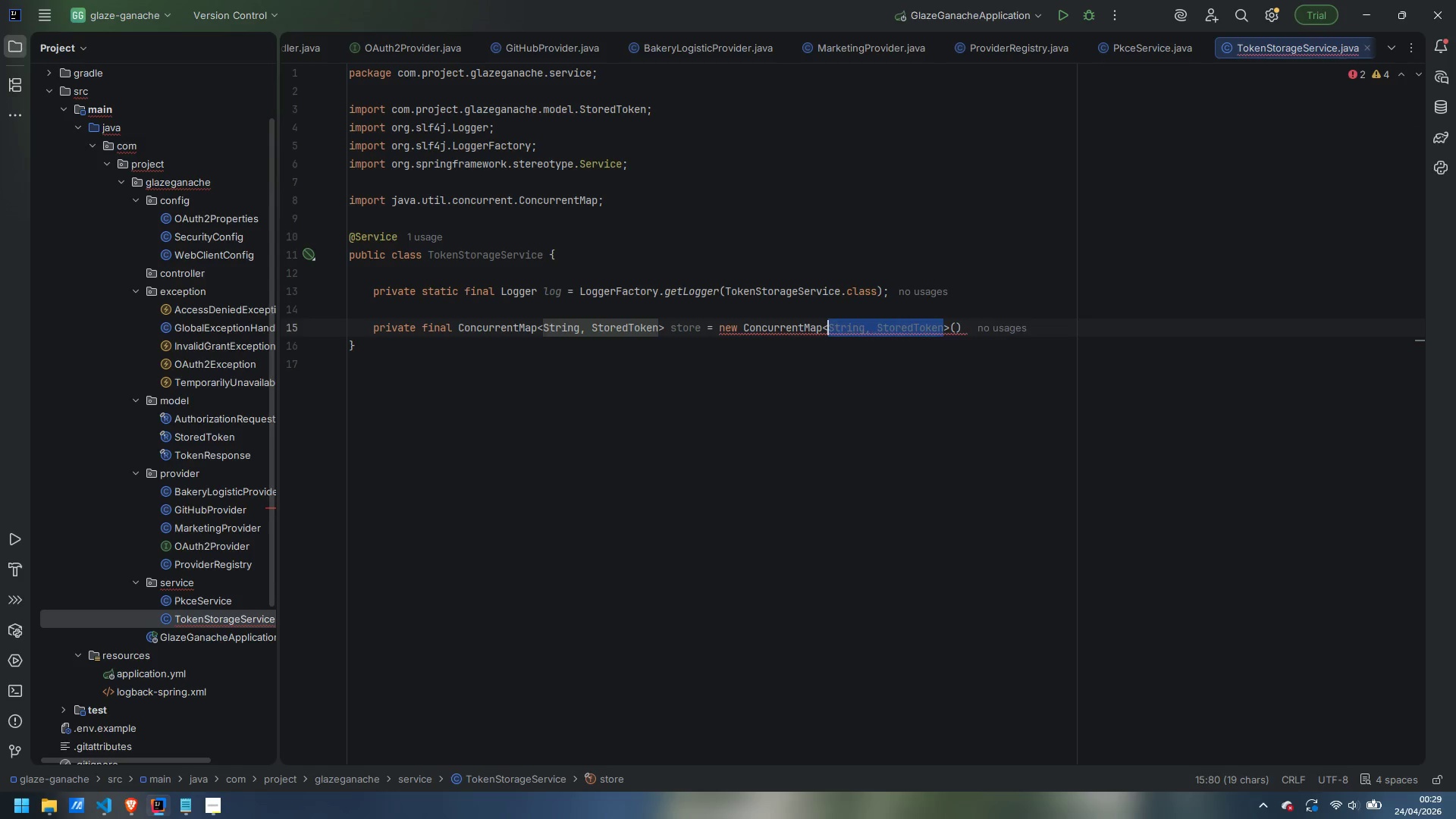 
key(Backspace)
 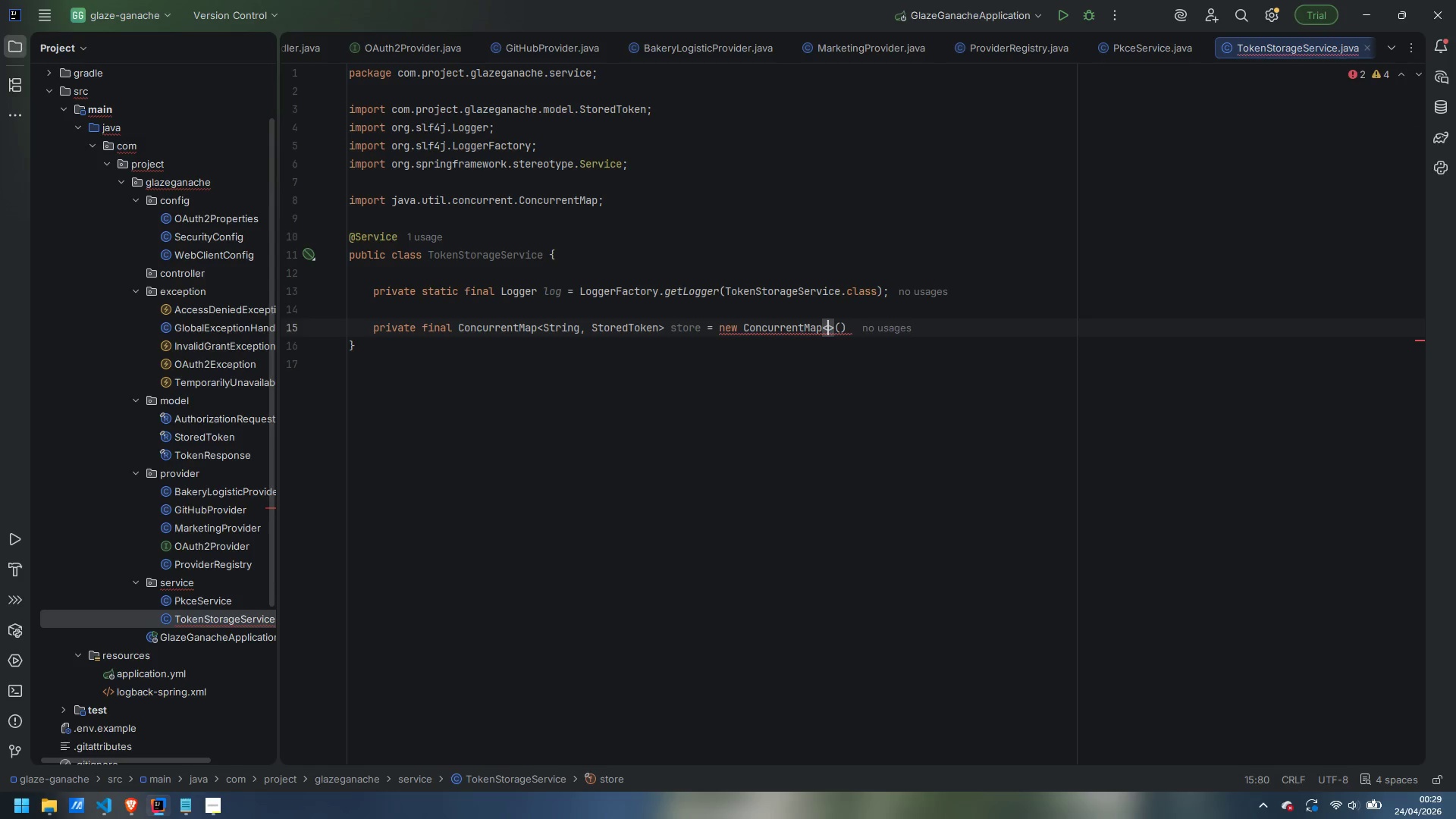 
key(Control+ArrowRight)
 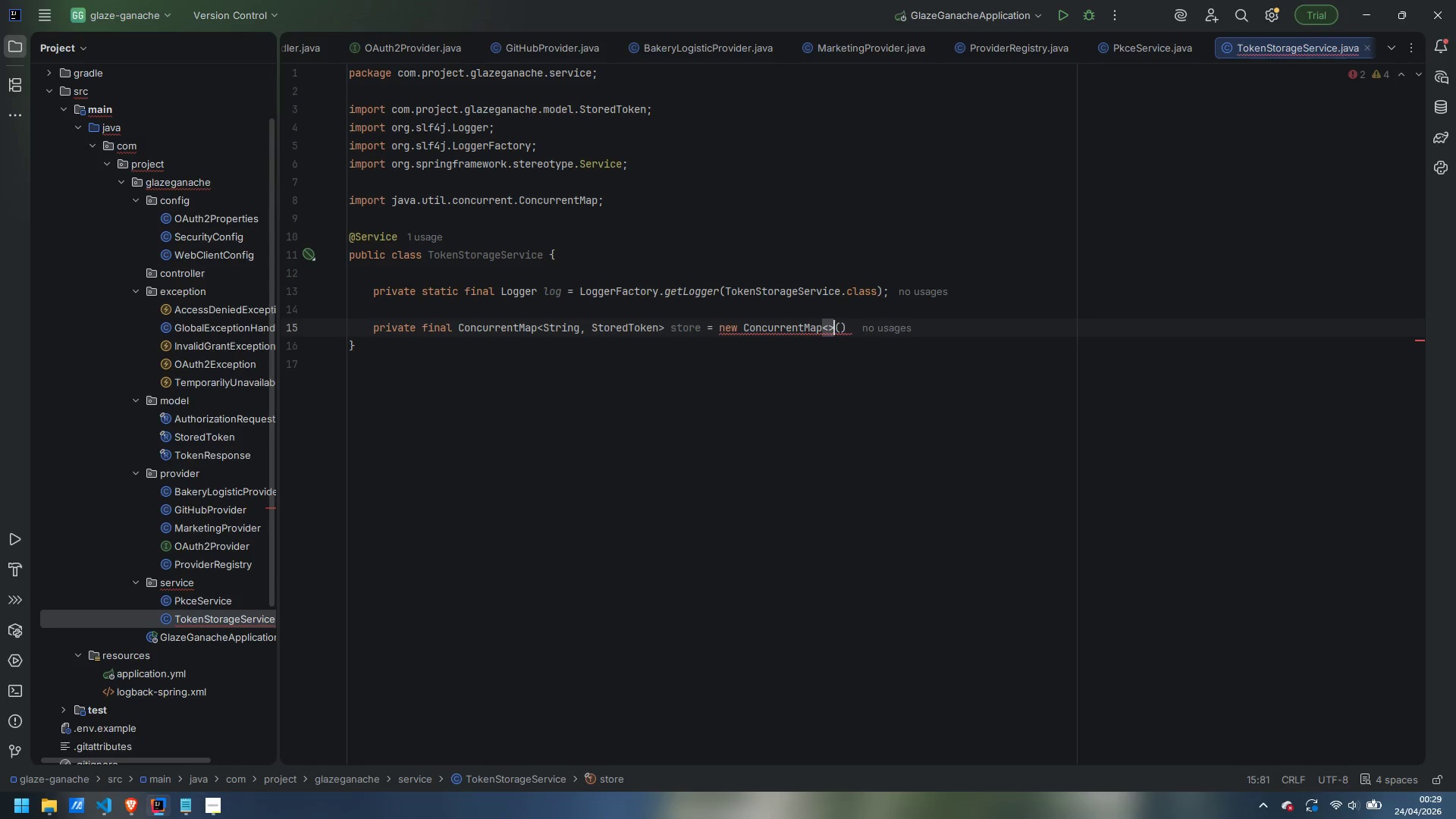 
key(ArrowRight)
 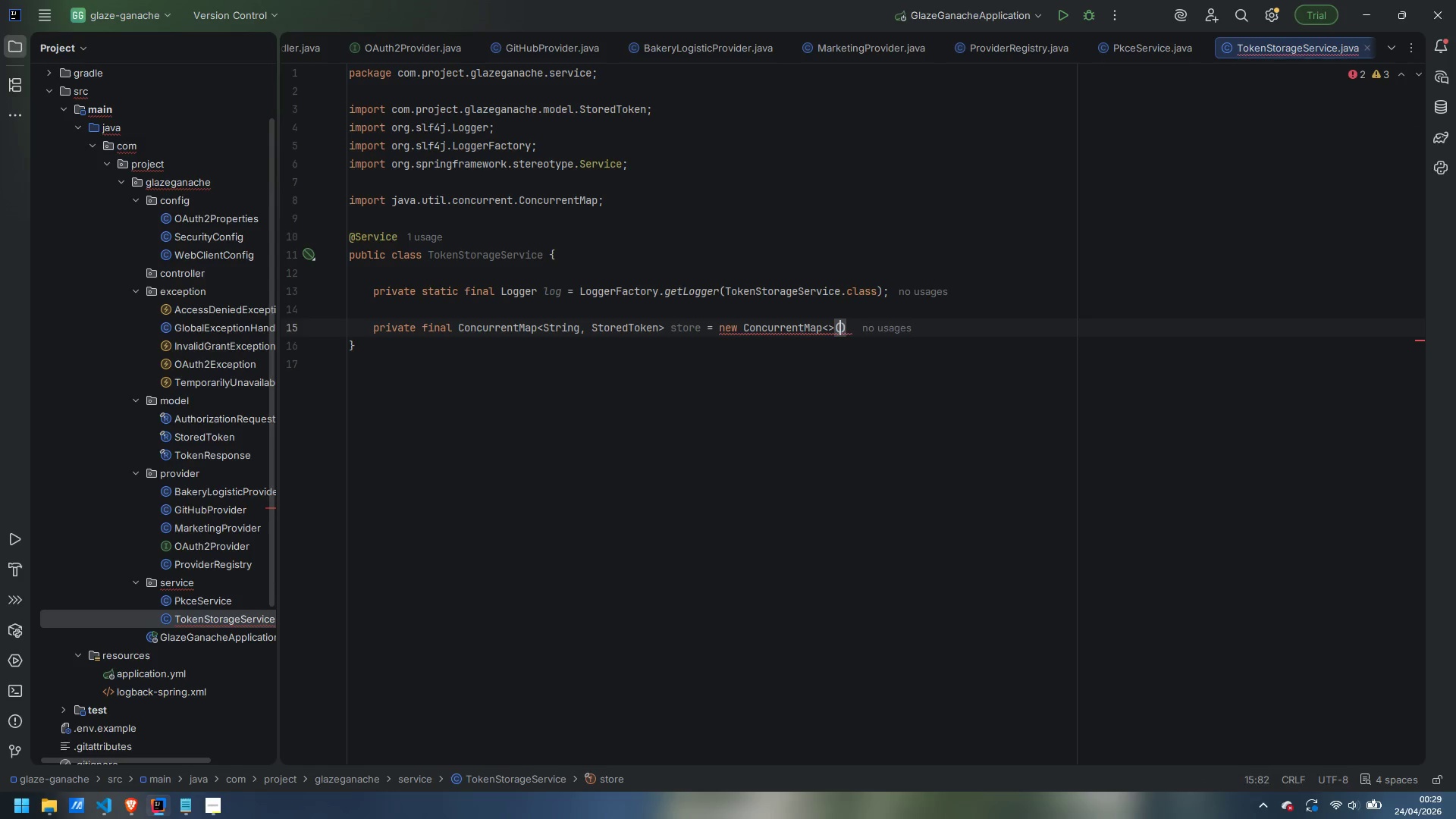 
key(ArrowRight)
 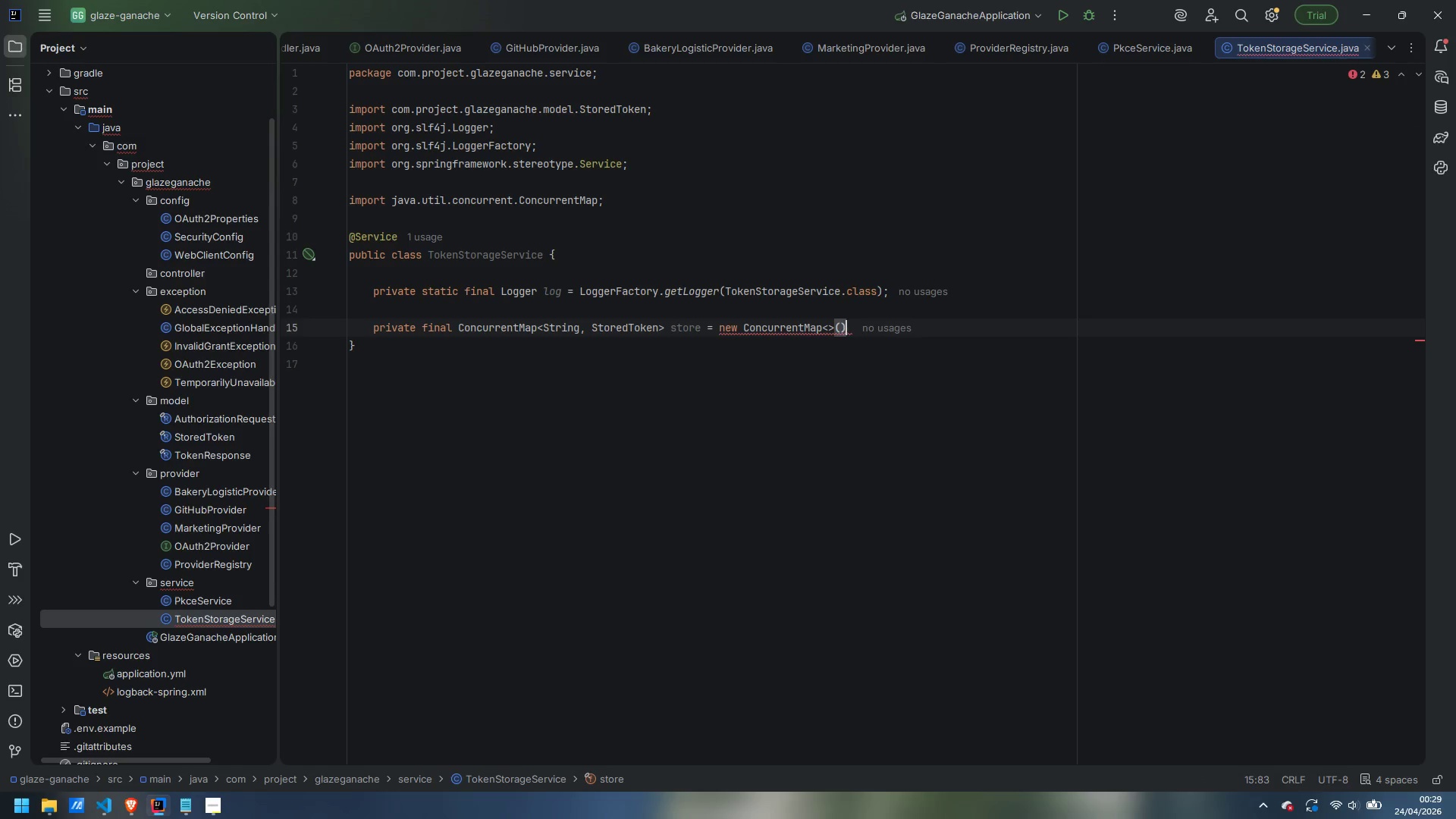 
key(Semicolon)
 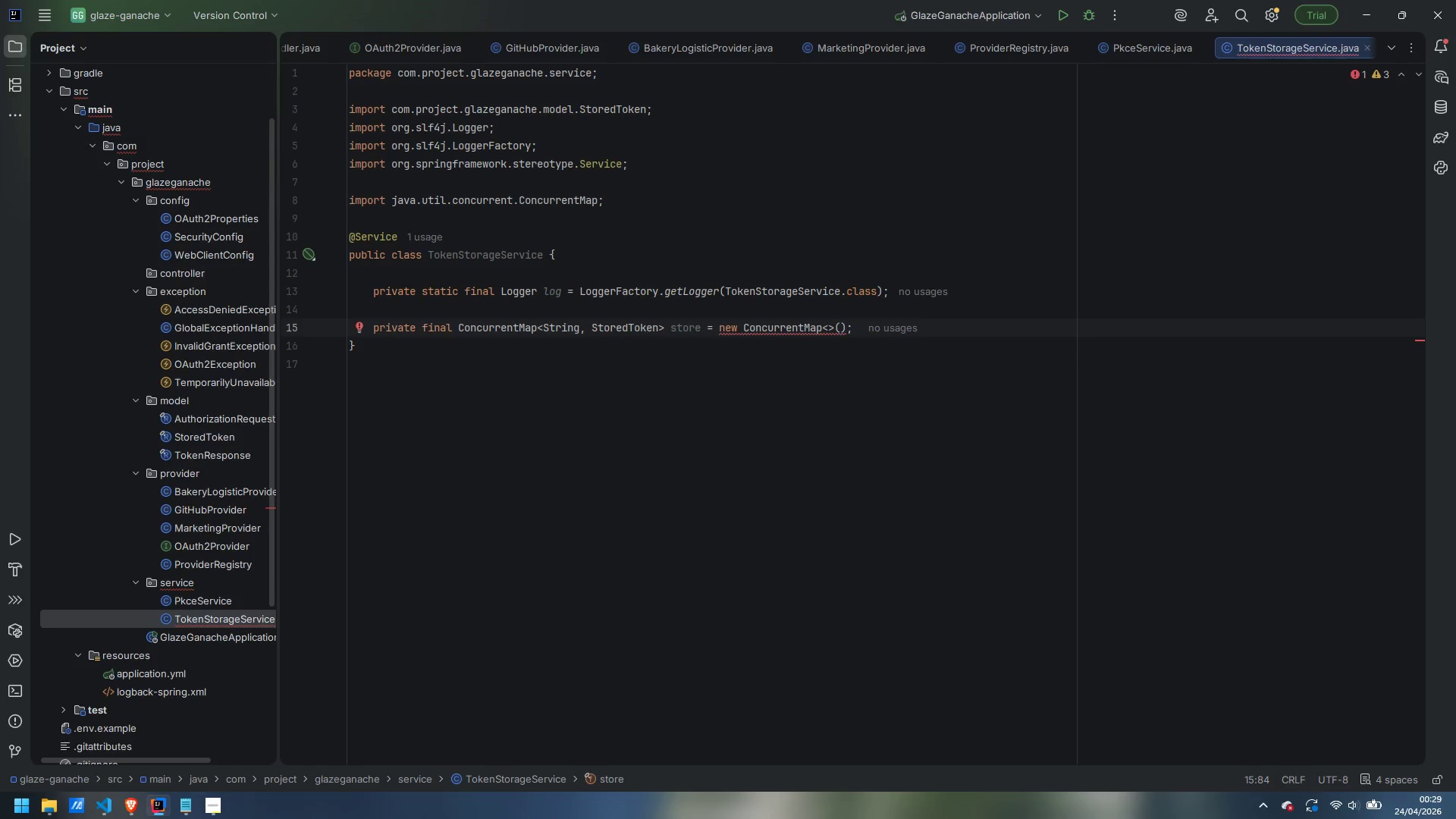 
wait(6.0)
 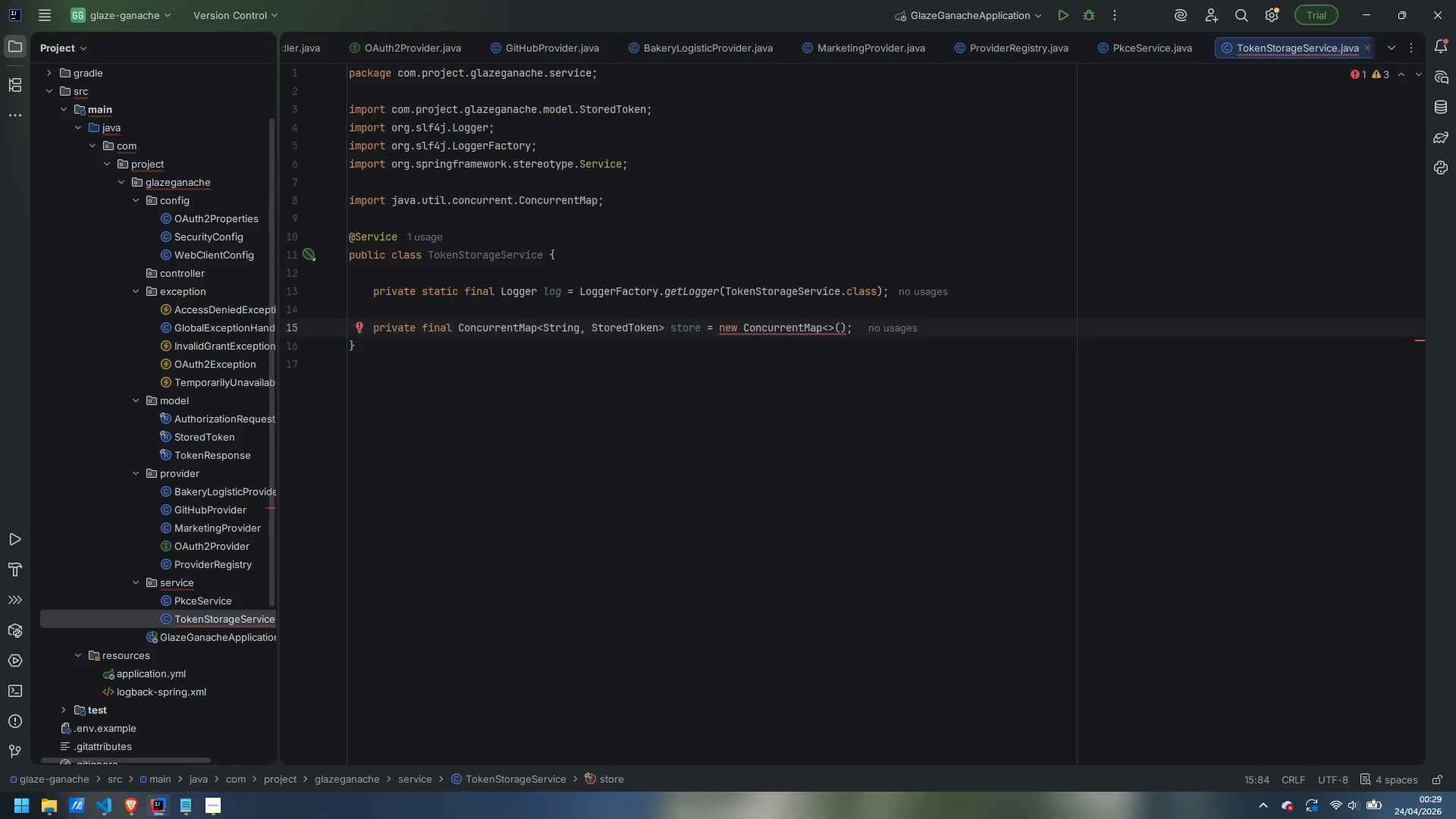 
left_click([802, 325])
 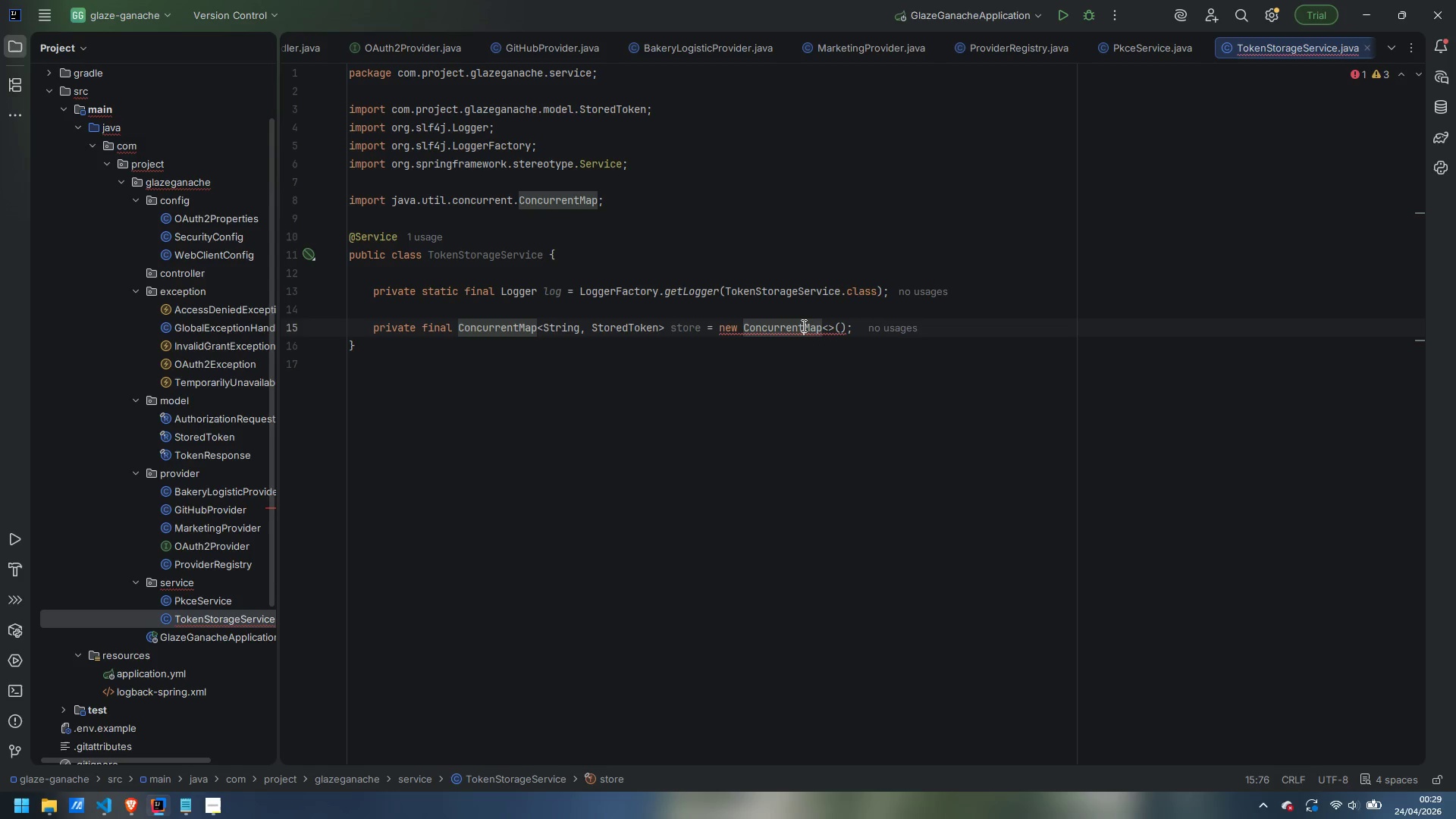 
type(Hash)
 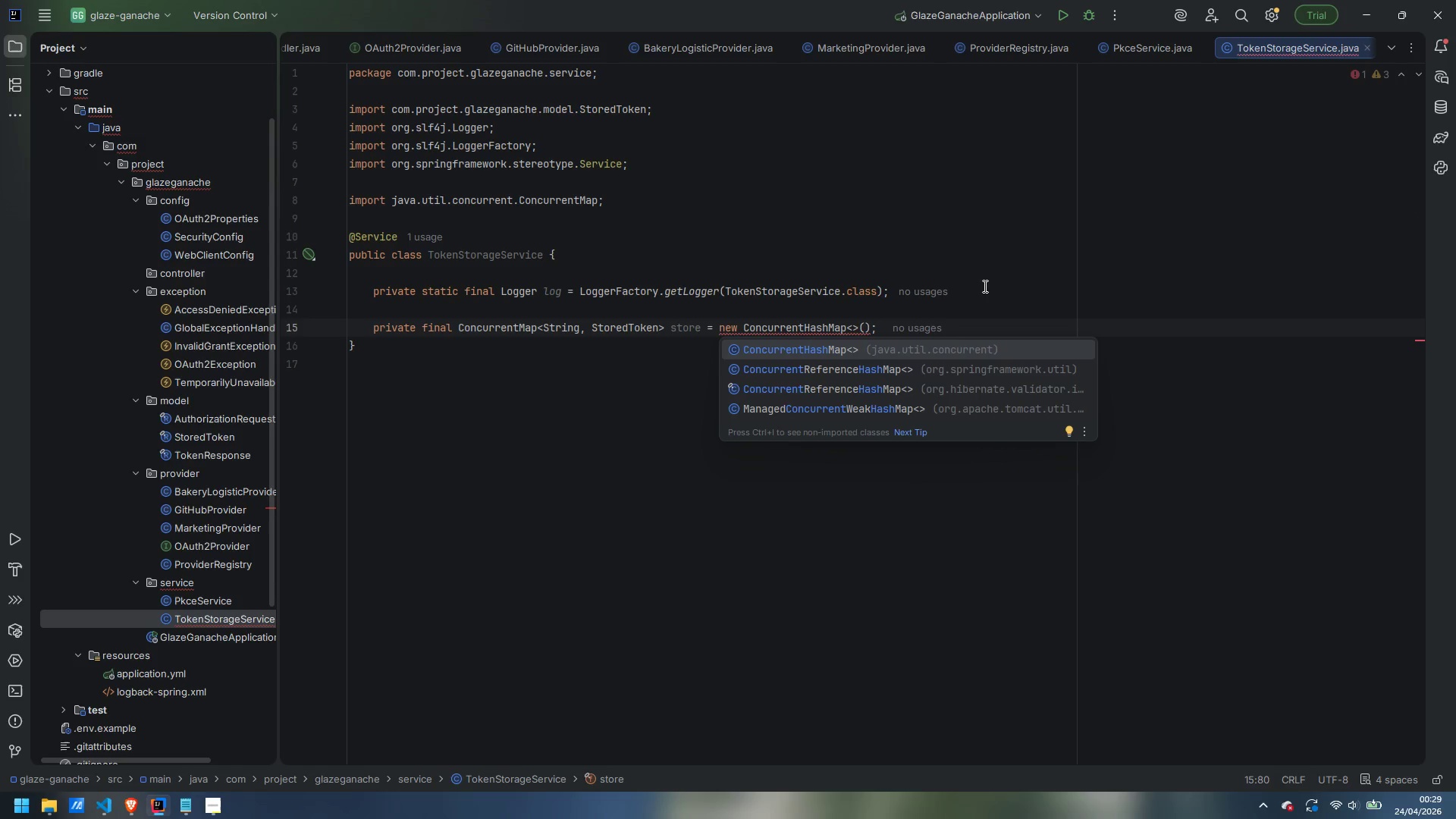 
left_click([984, 286])
 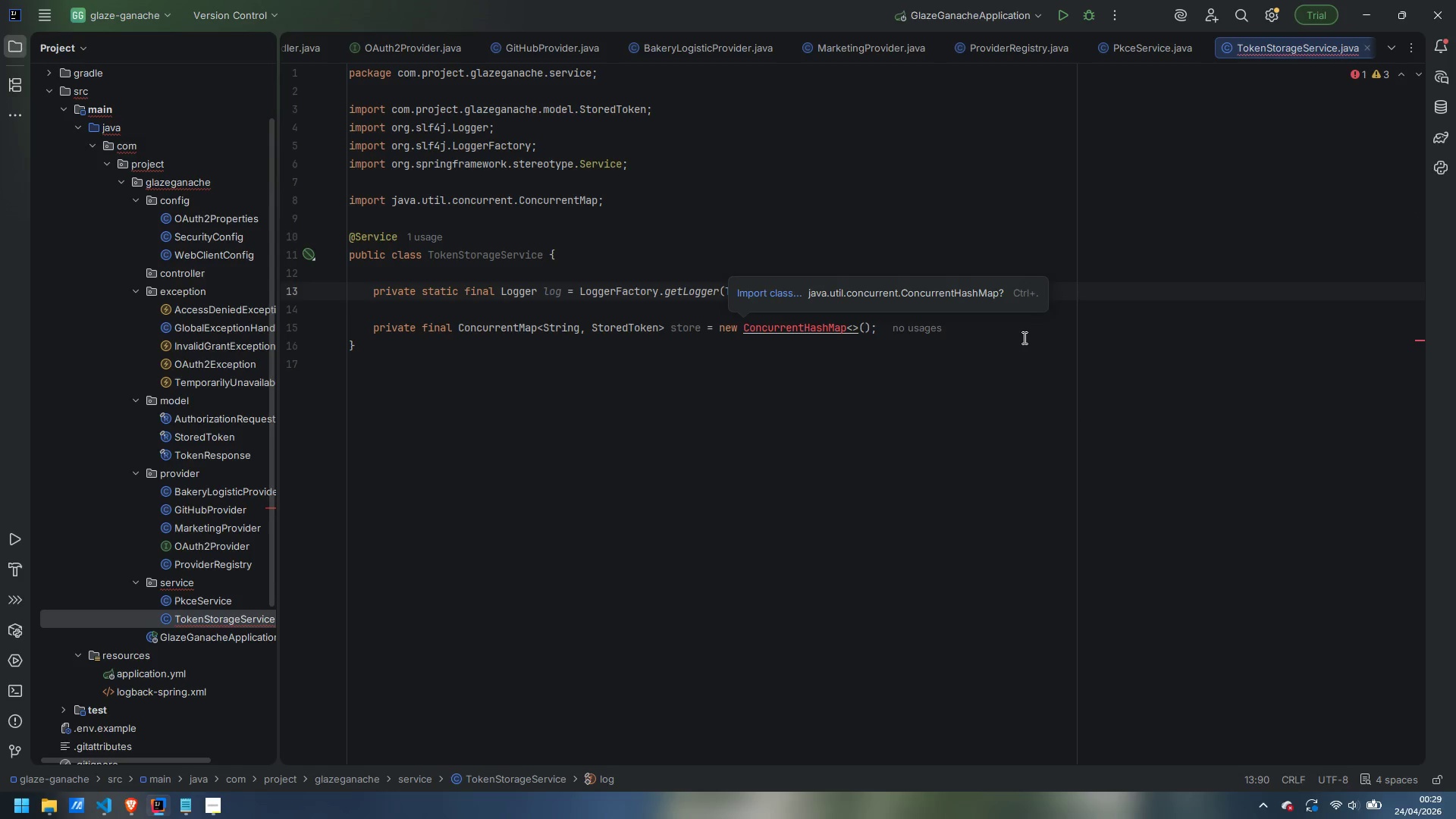 
left_click([1023, 337])
 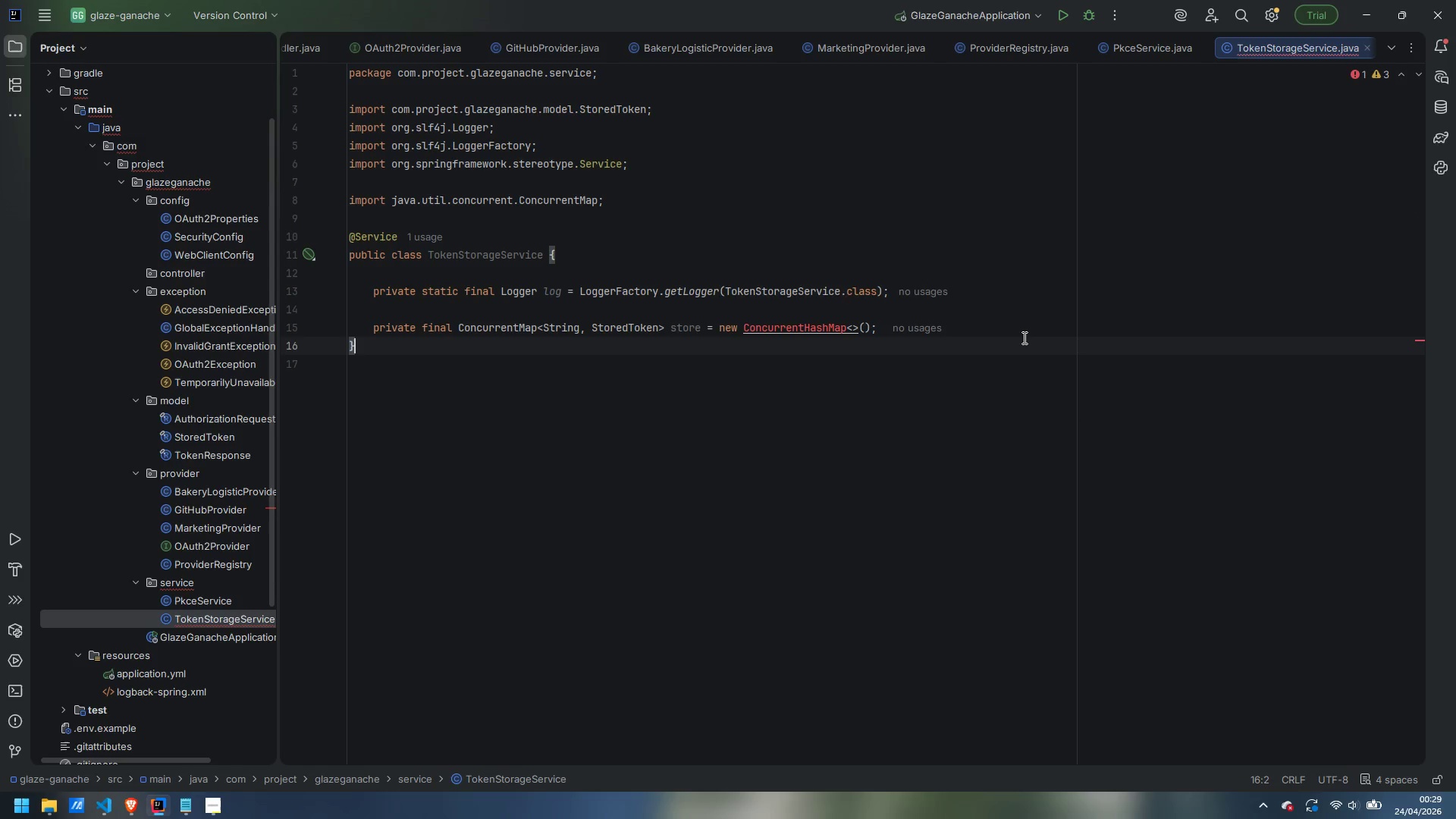 
key(Control+Period)
 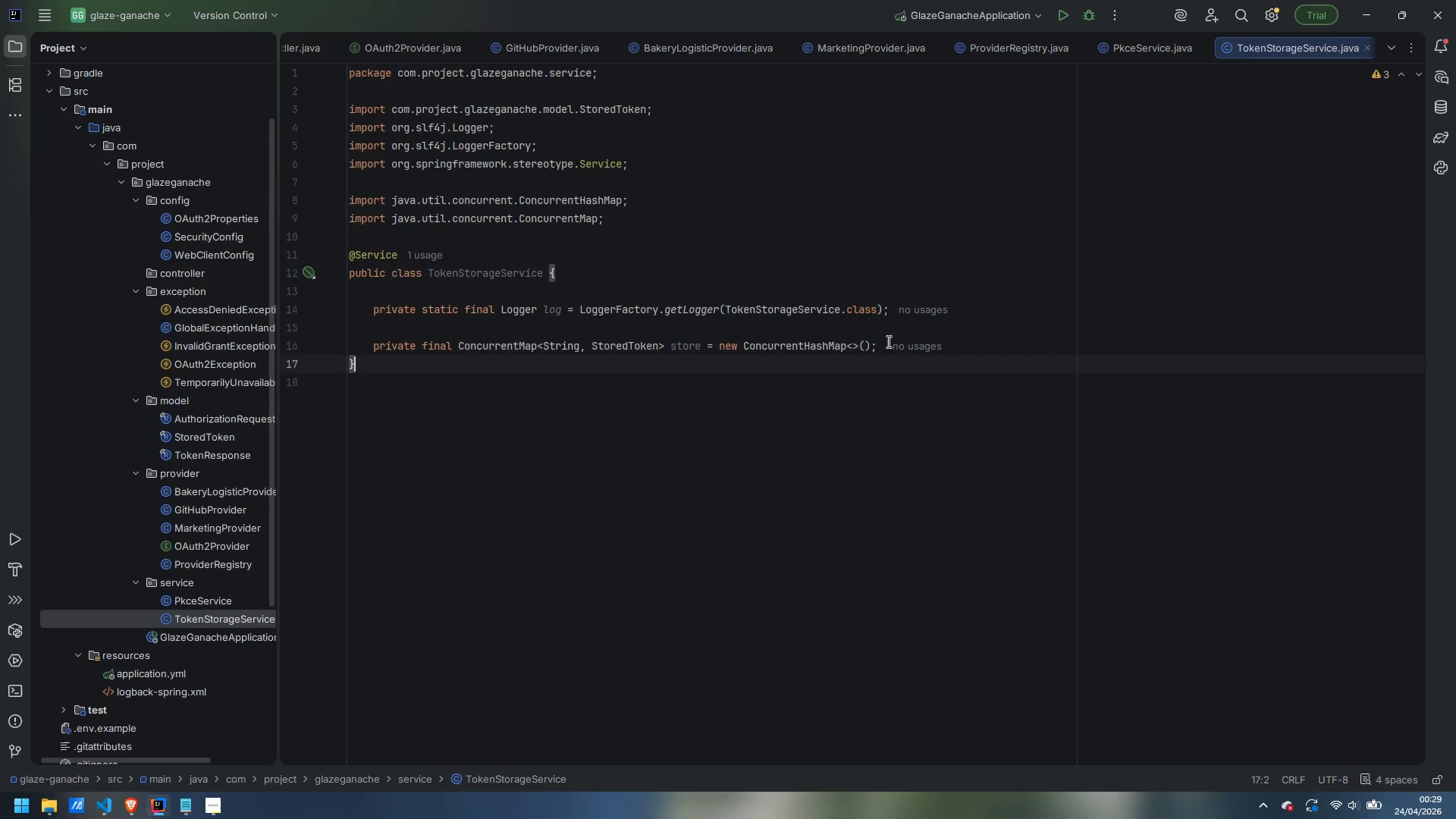 
left_click([887, 344])
 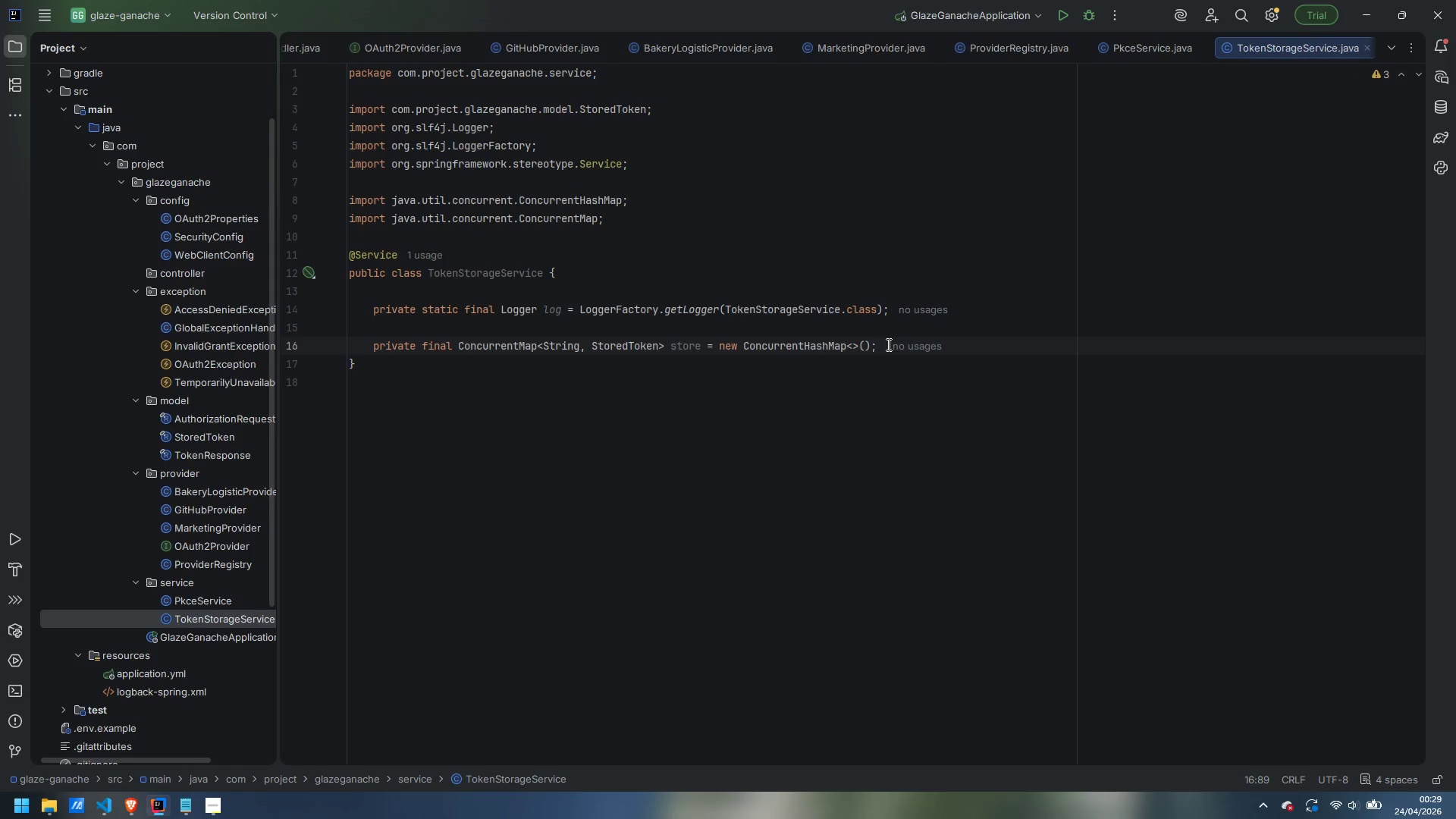 
key(Backspace)
 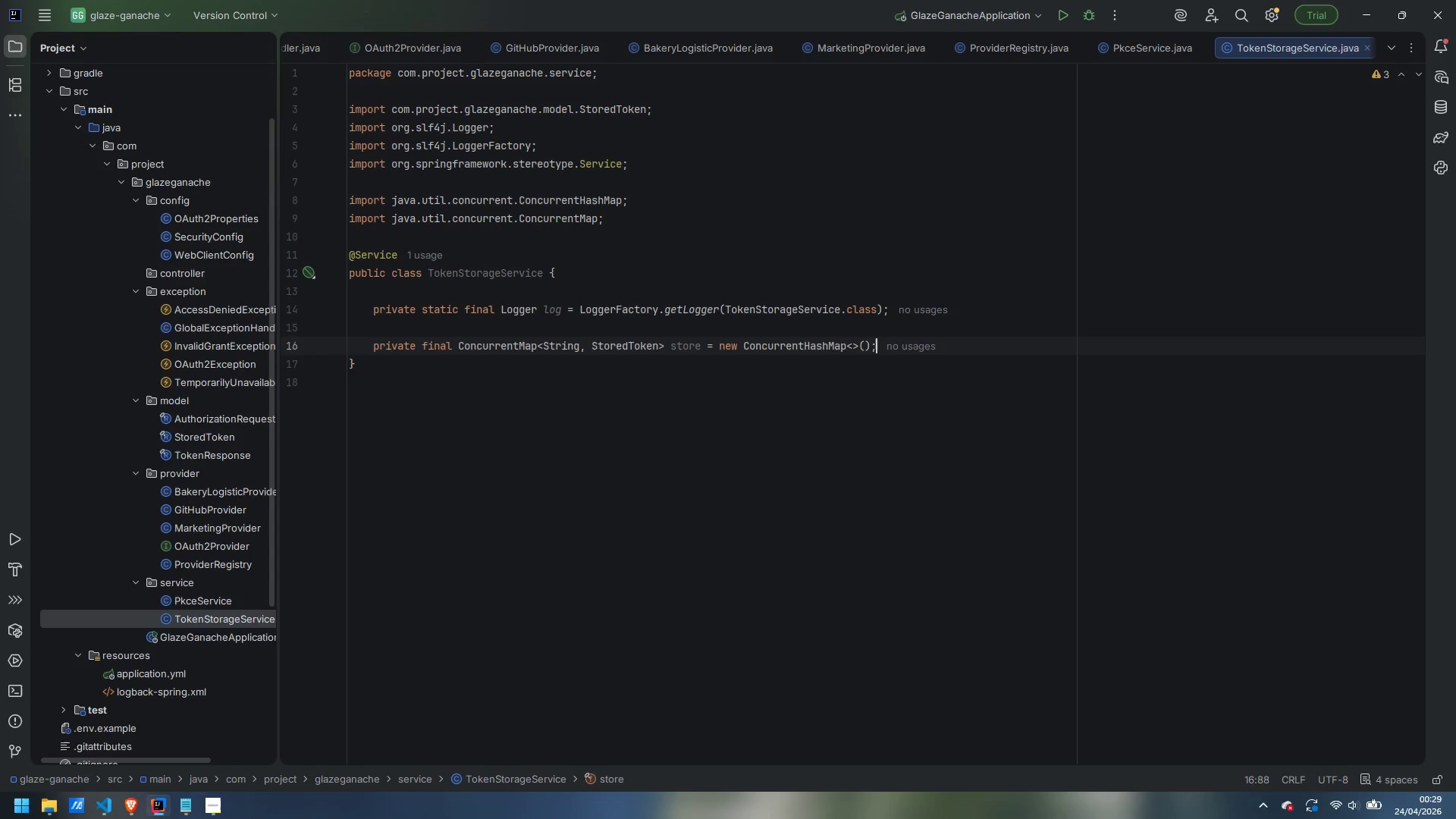 
key(Enter)
 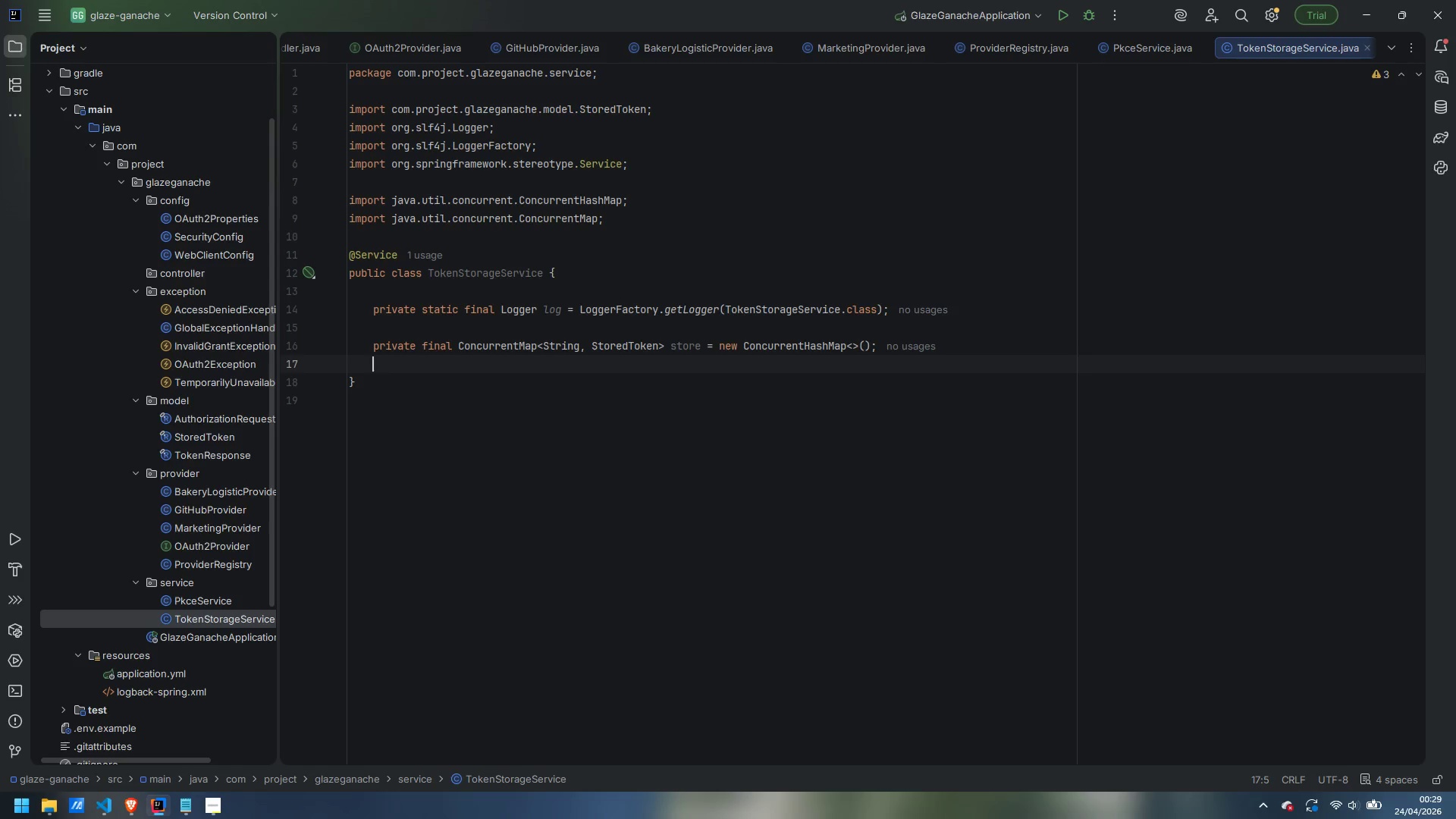 
key(Enter)
 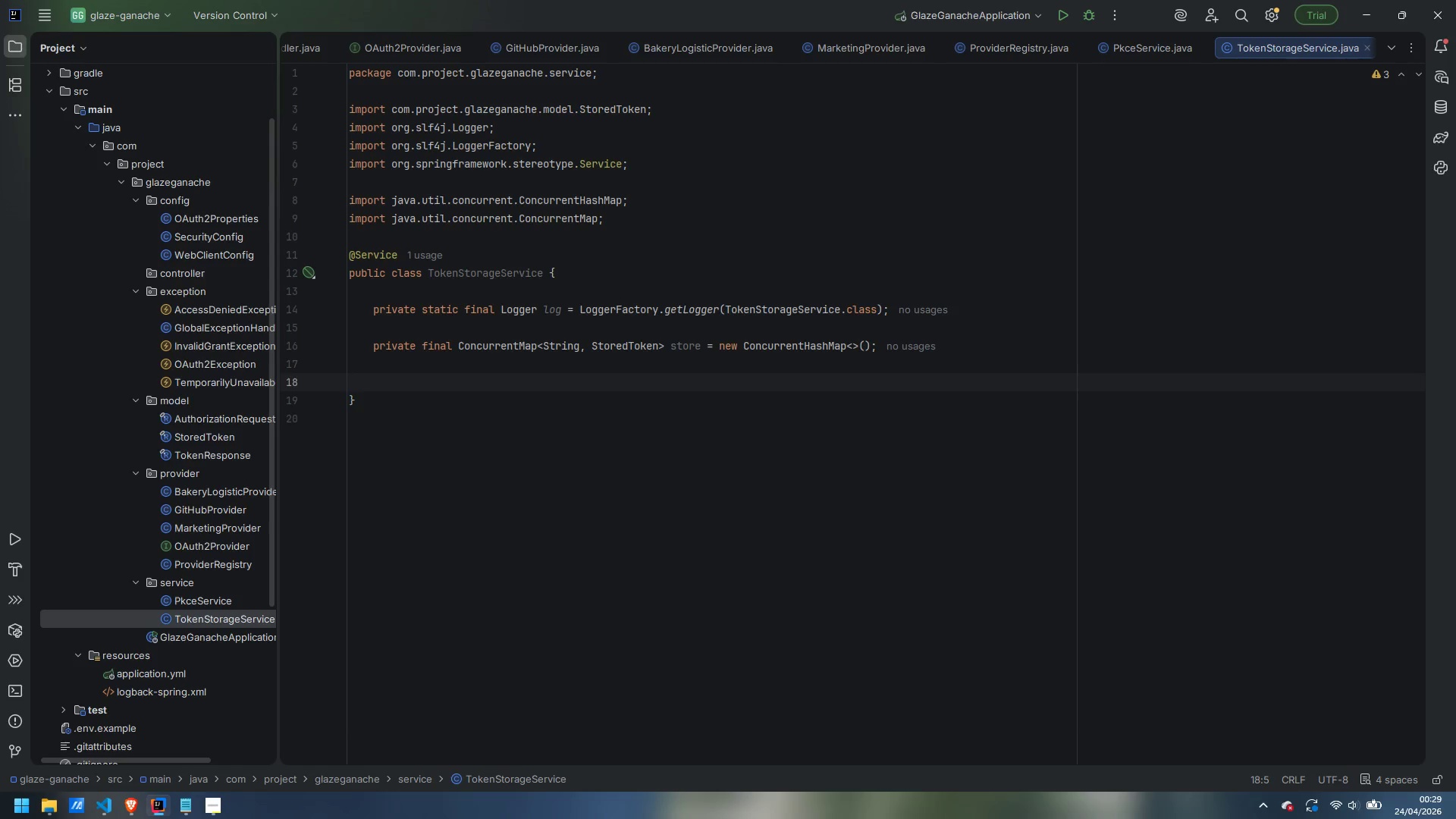 
type(public void ssave)
key(Backspace)
key(Backspace)
key(Backspace)
key(Backspace)
type(ave(StoredToken)
 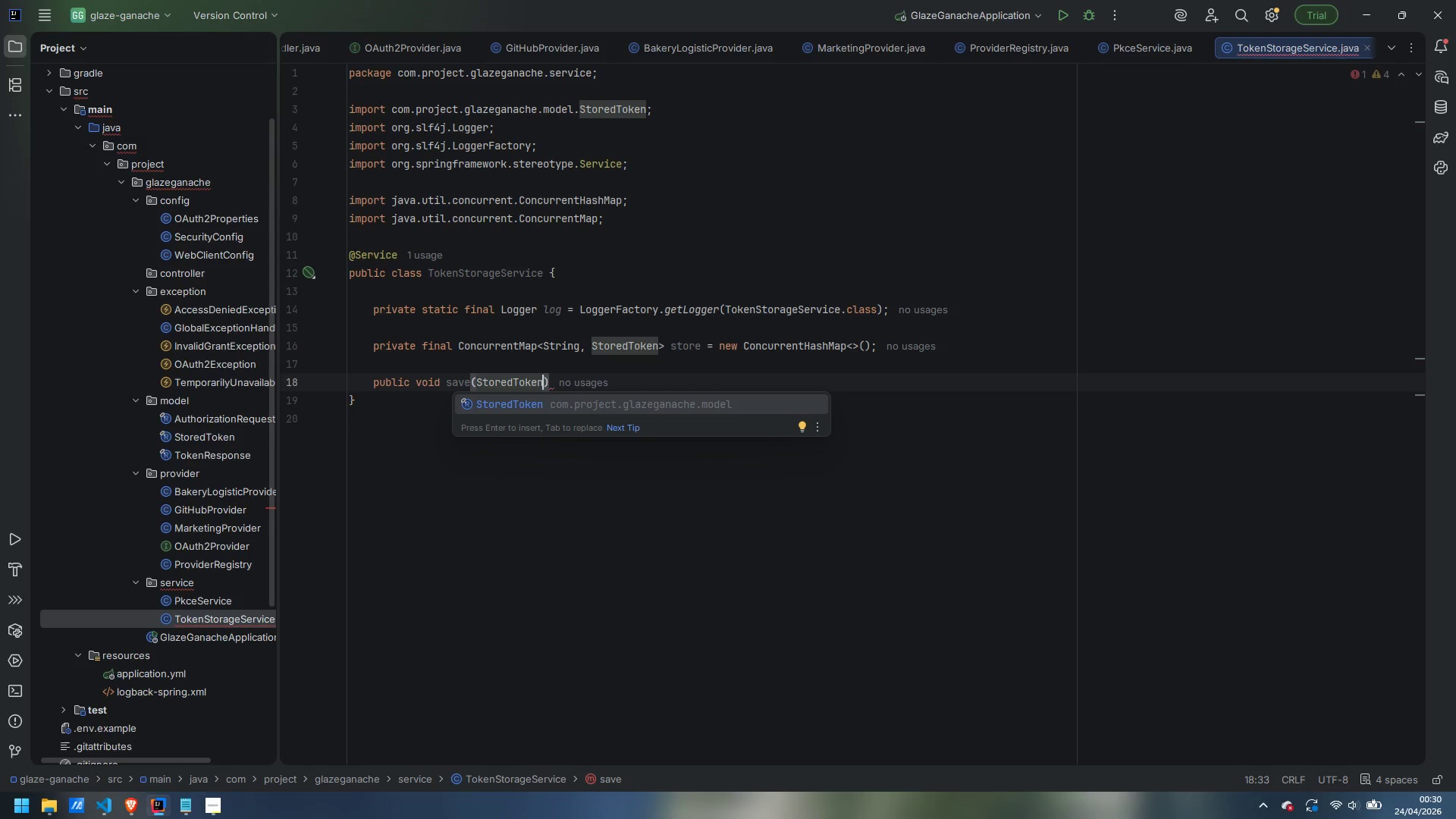 
key(Enter)
 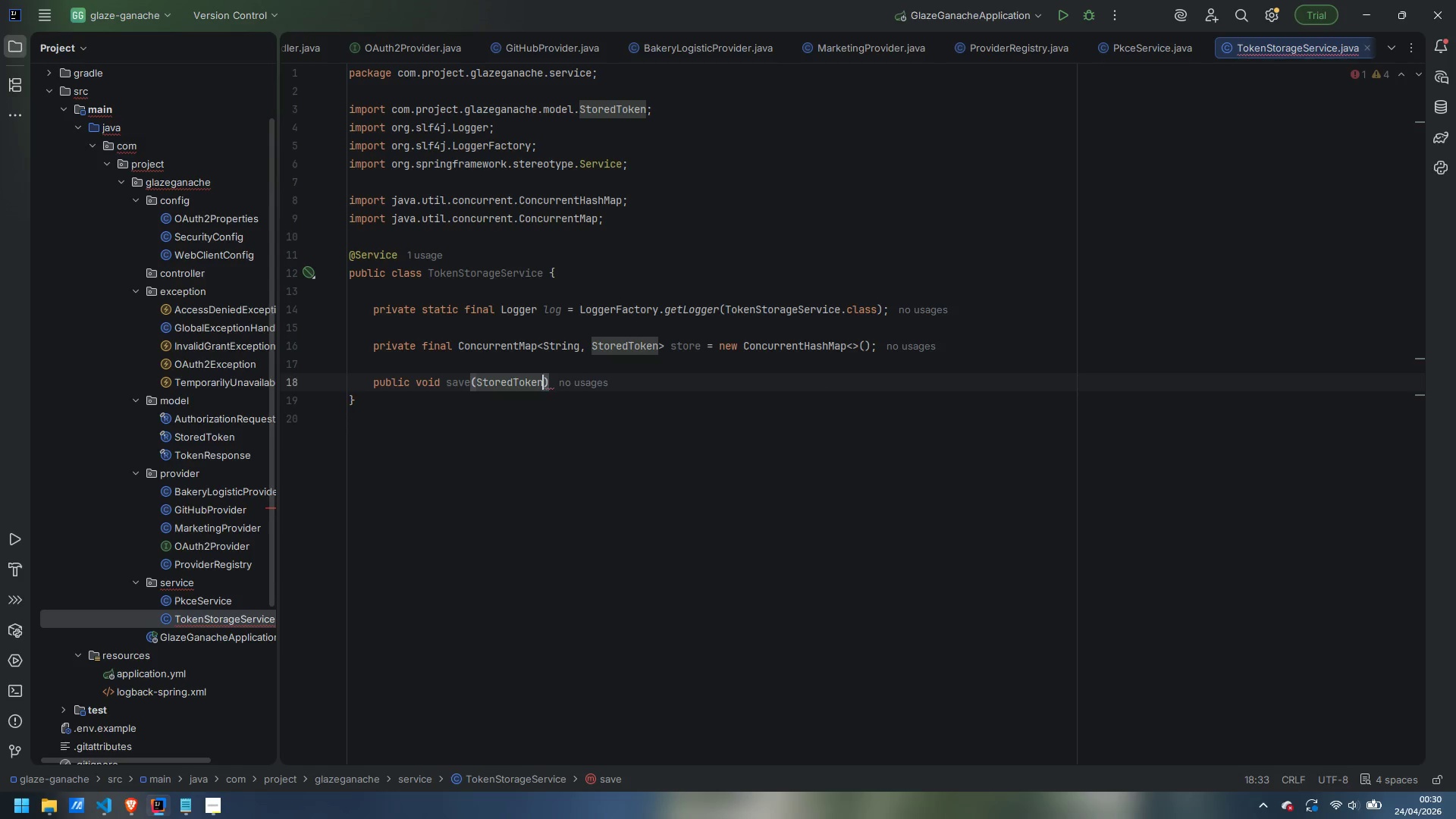 
type( token)
 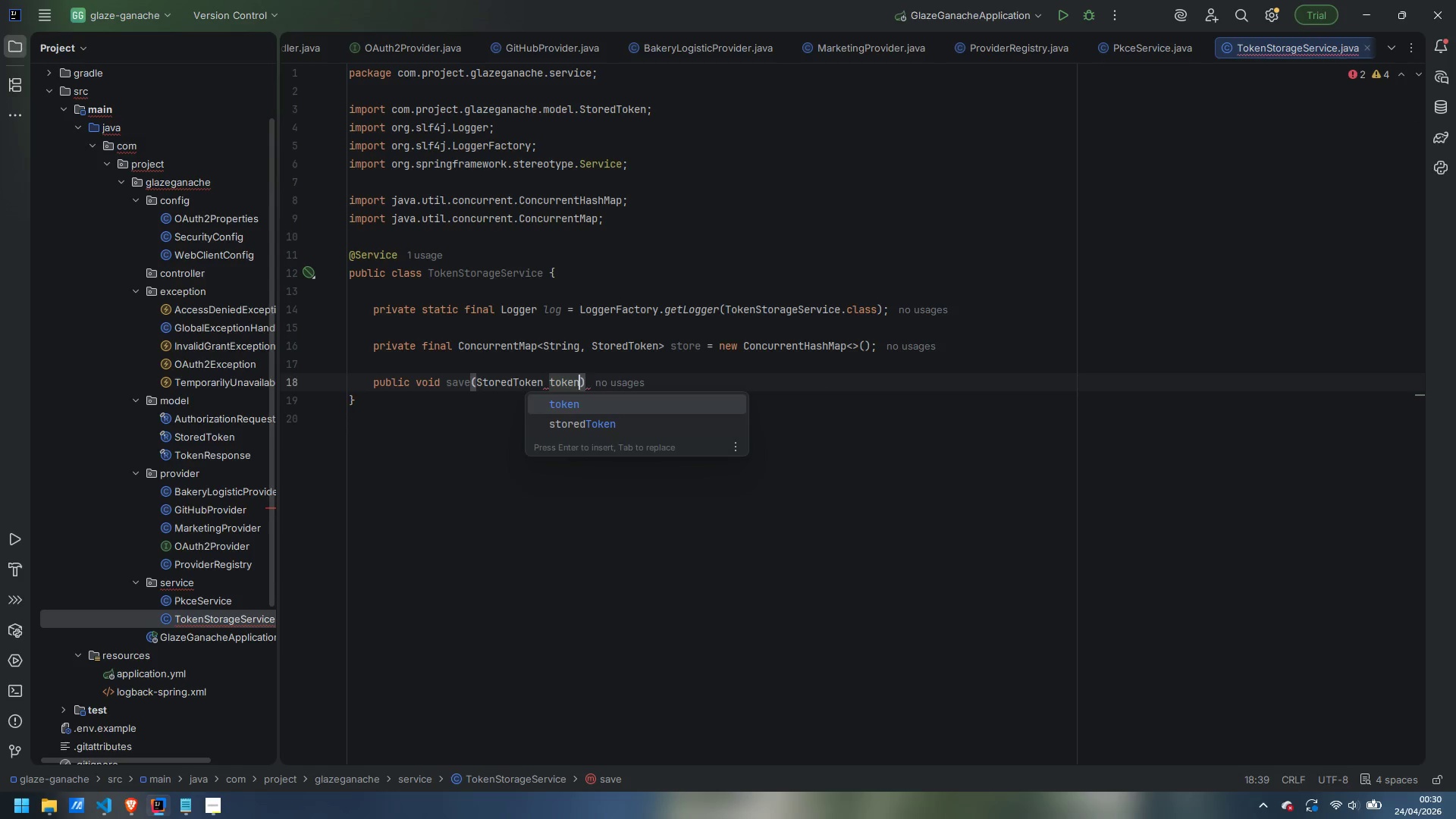 
key(ArrowRight)
 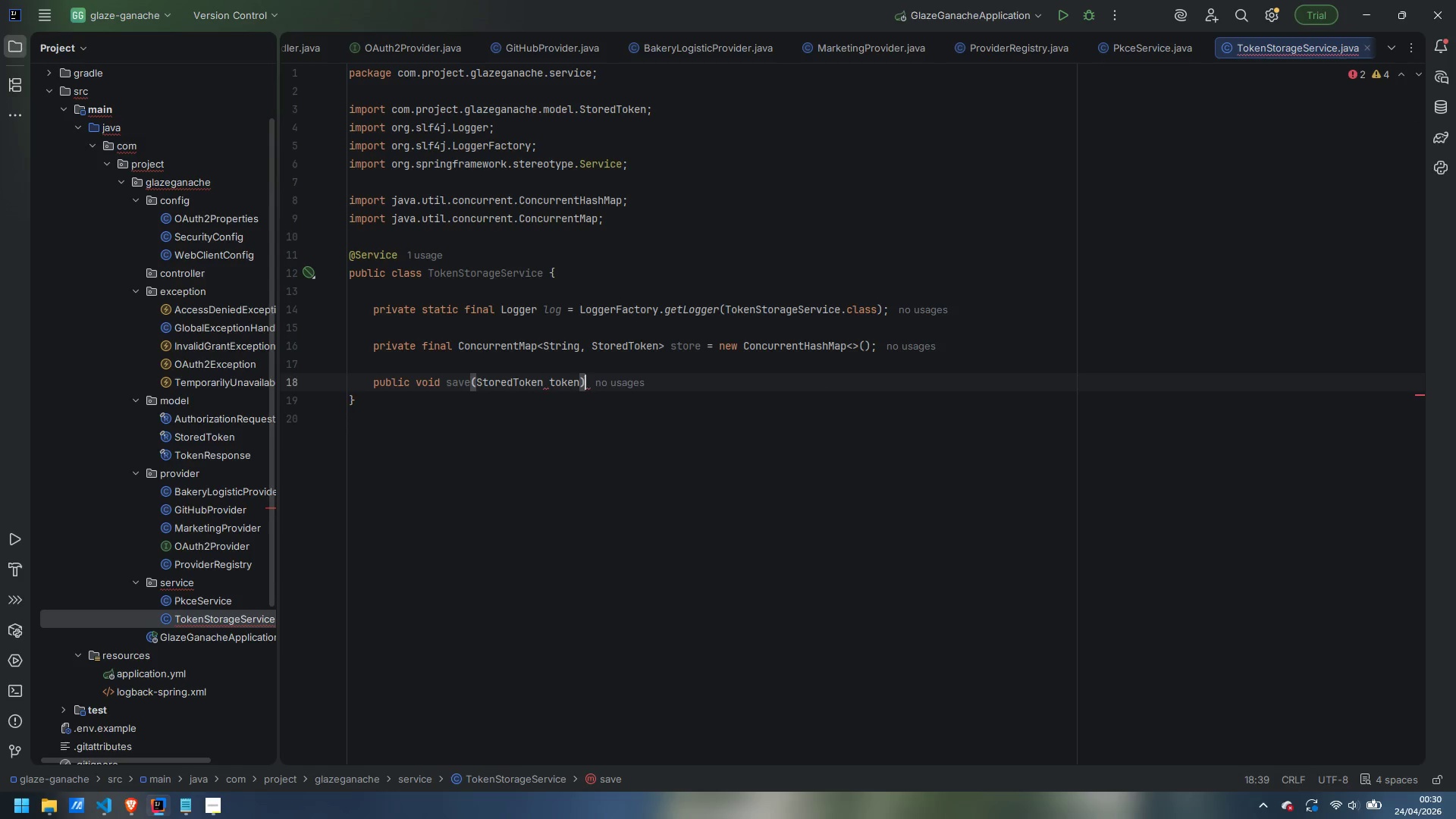 
key(Space)
 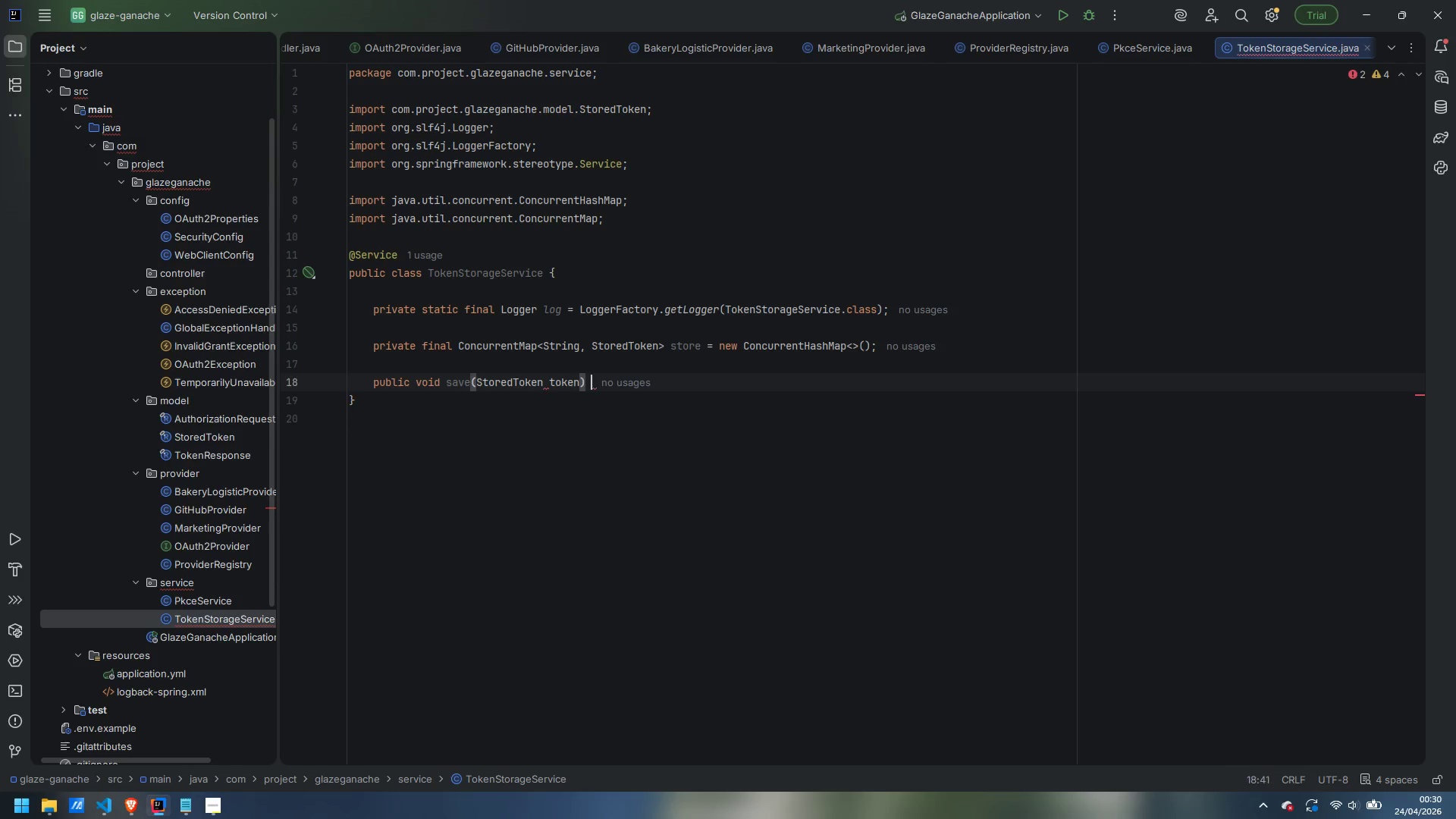 
key(Shift+BracketLeft)
 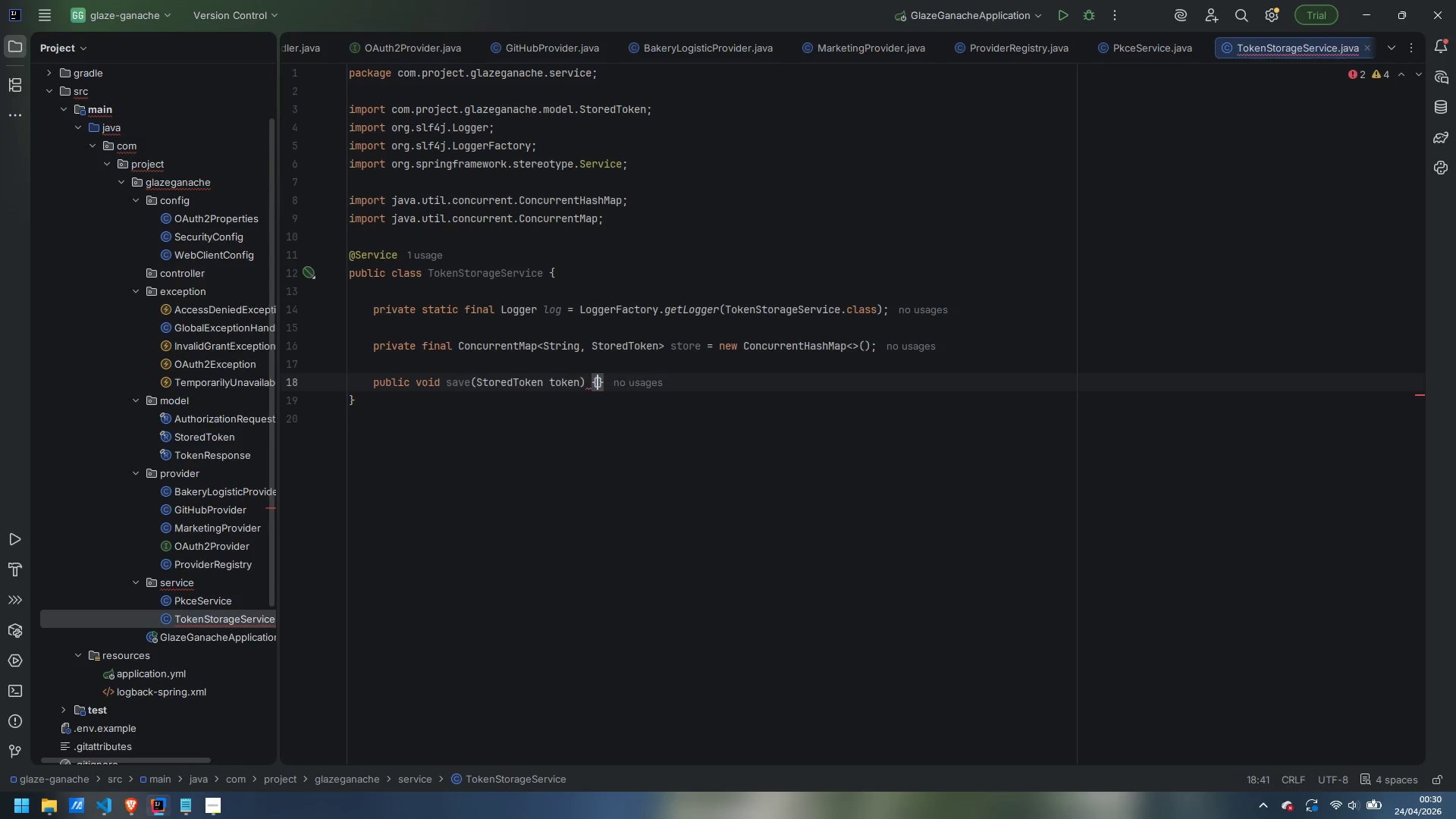 
key(Enter)
 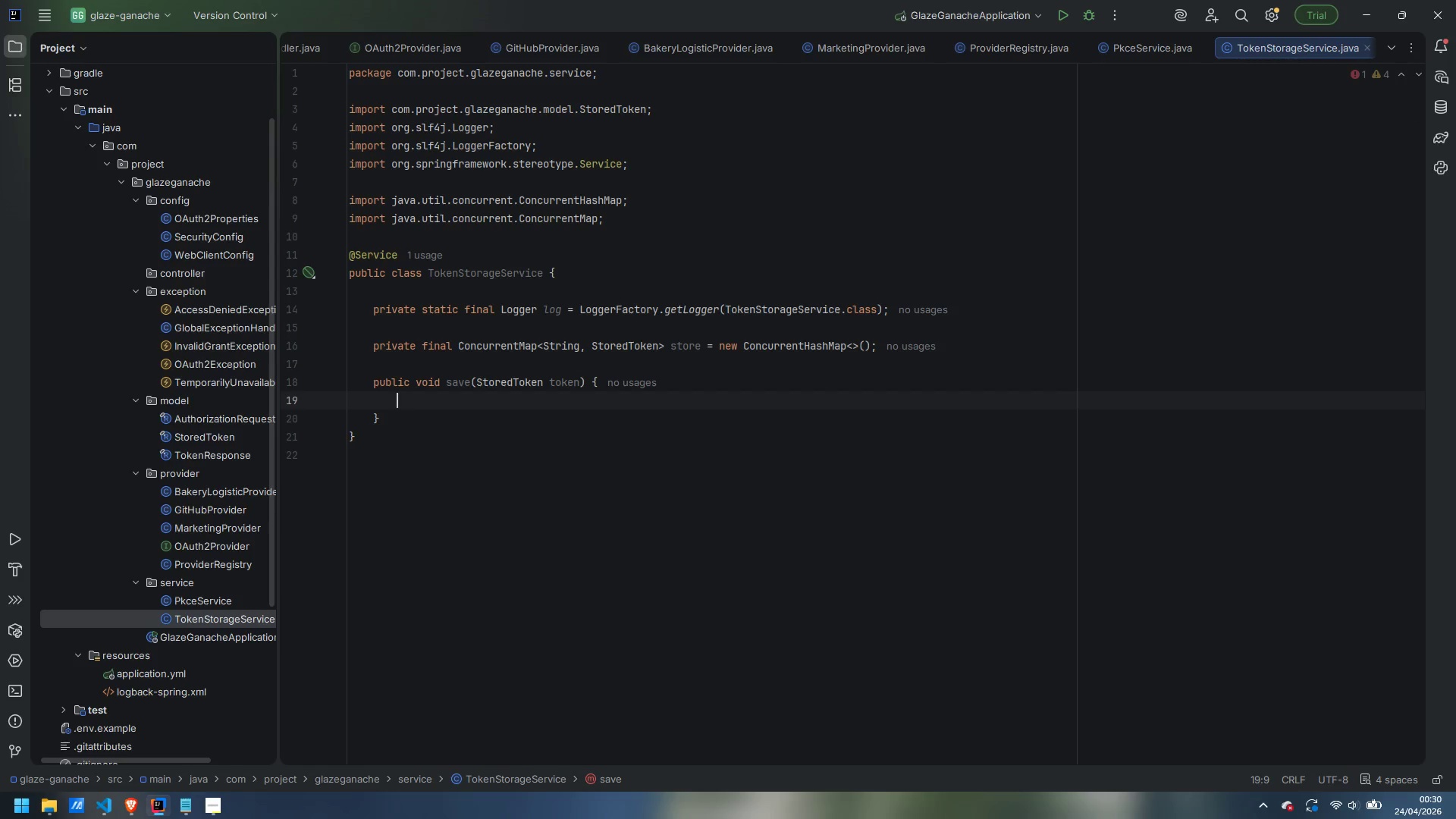 
type(log.debug)
 